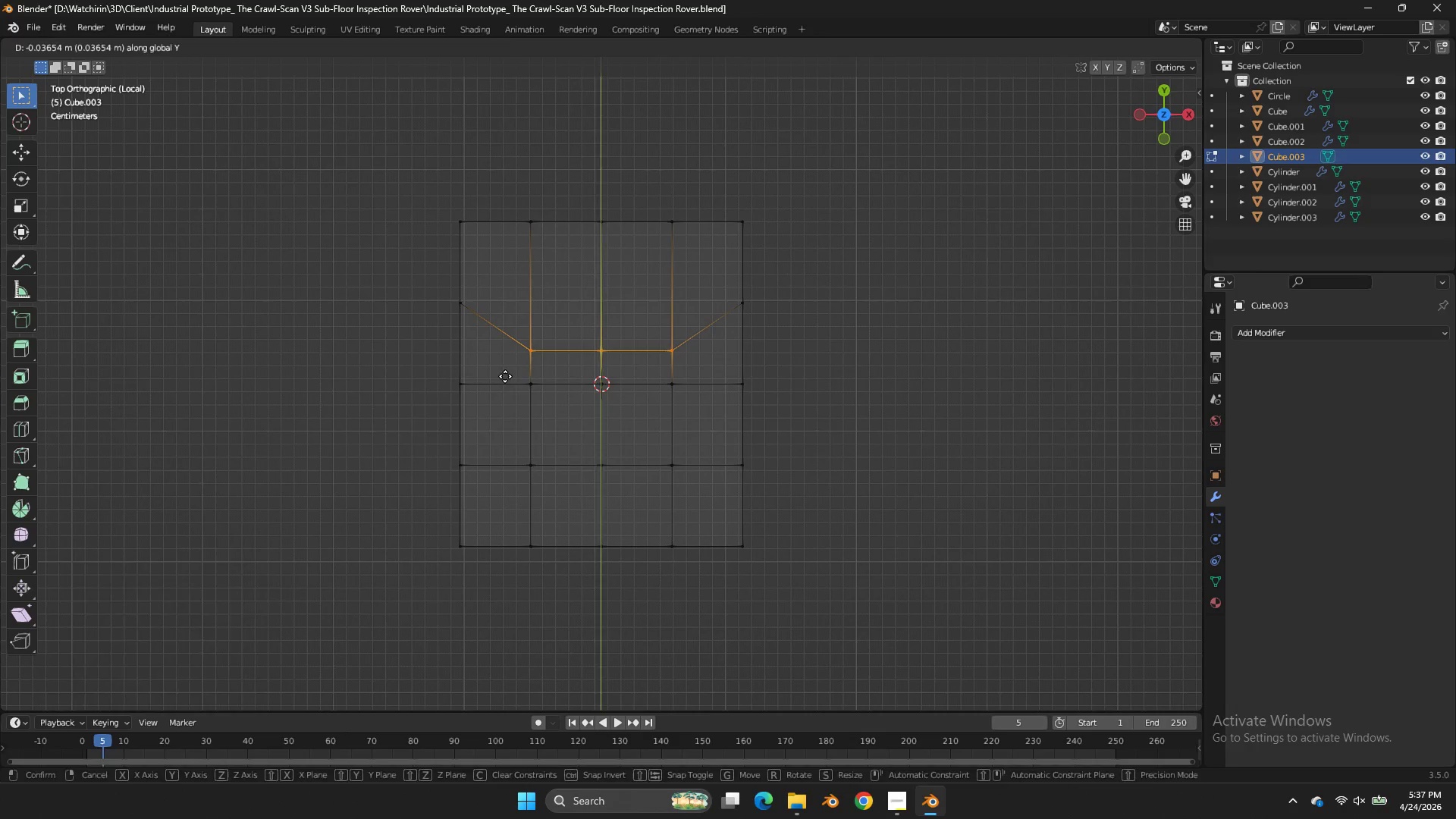 
left_click_drag(start_coordinate=[697, 281], to_coordinate=[506, 328])
 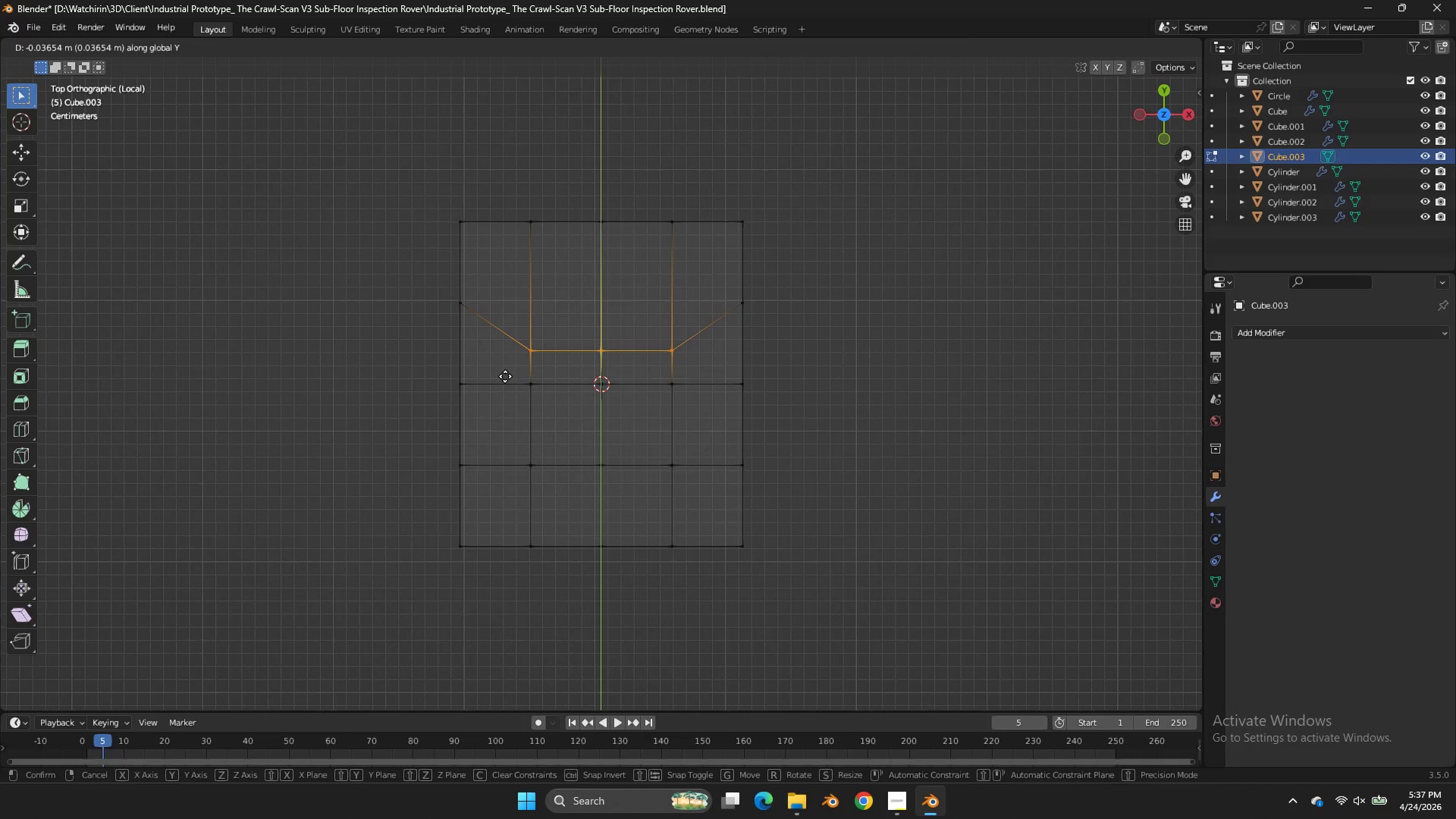 
left_click_drag(start_coordinate=[505, 376], to_coordinate=[514, 373])
 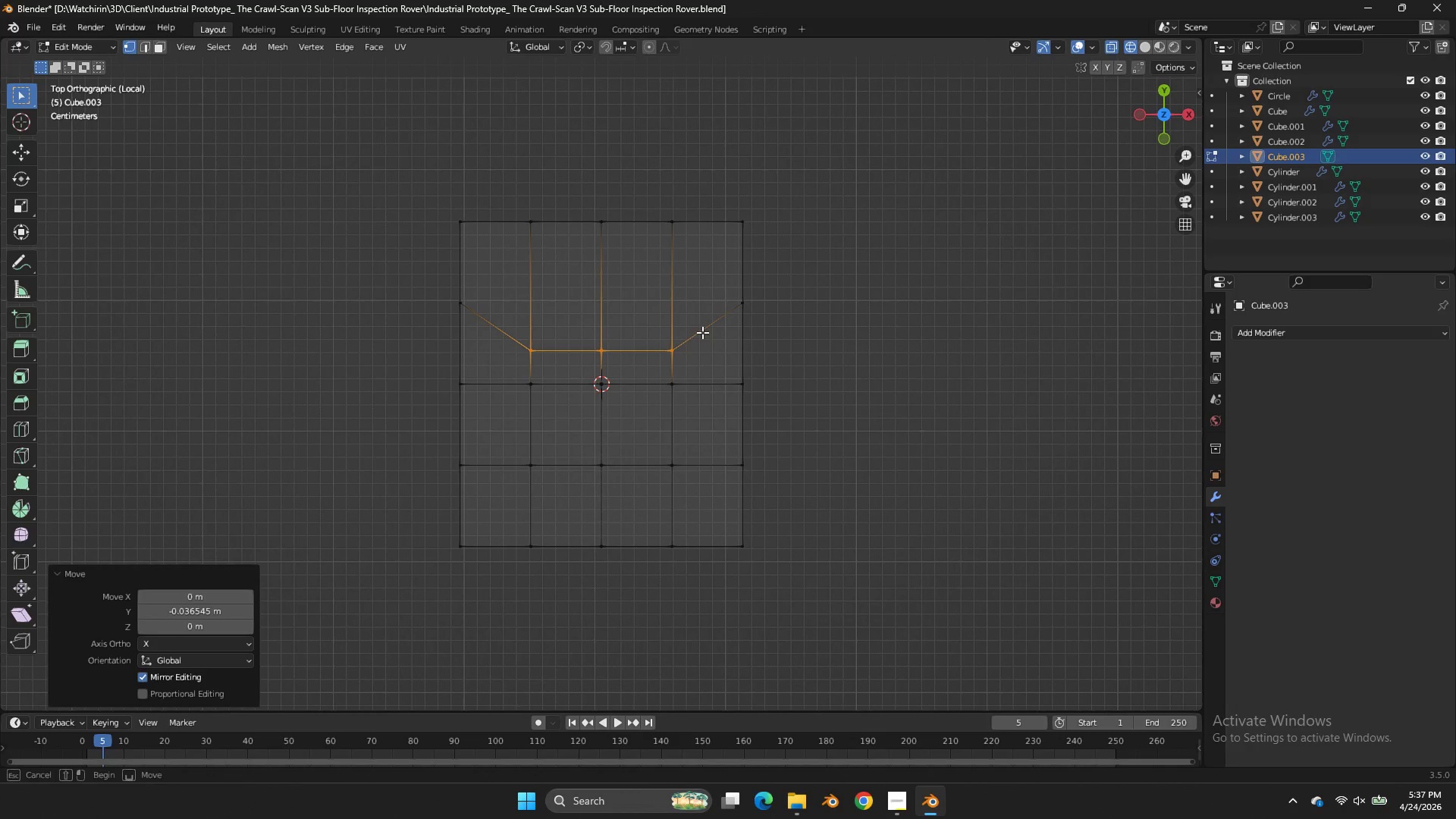 
left_click_drag(start_coordinate=[702, 327], to_coordinate=[644, 489])
 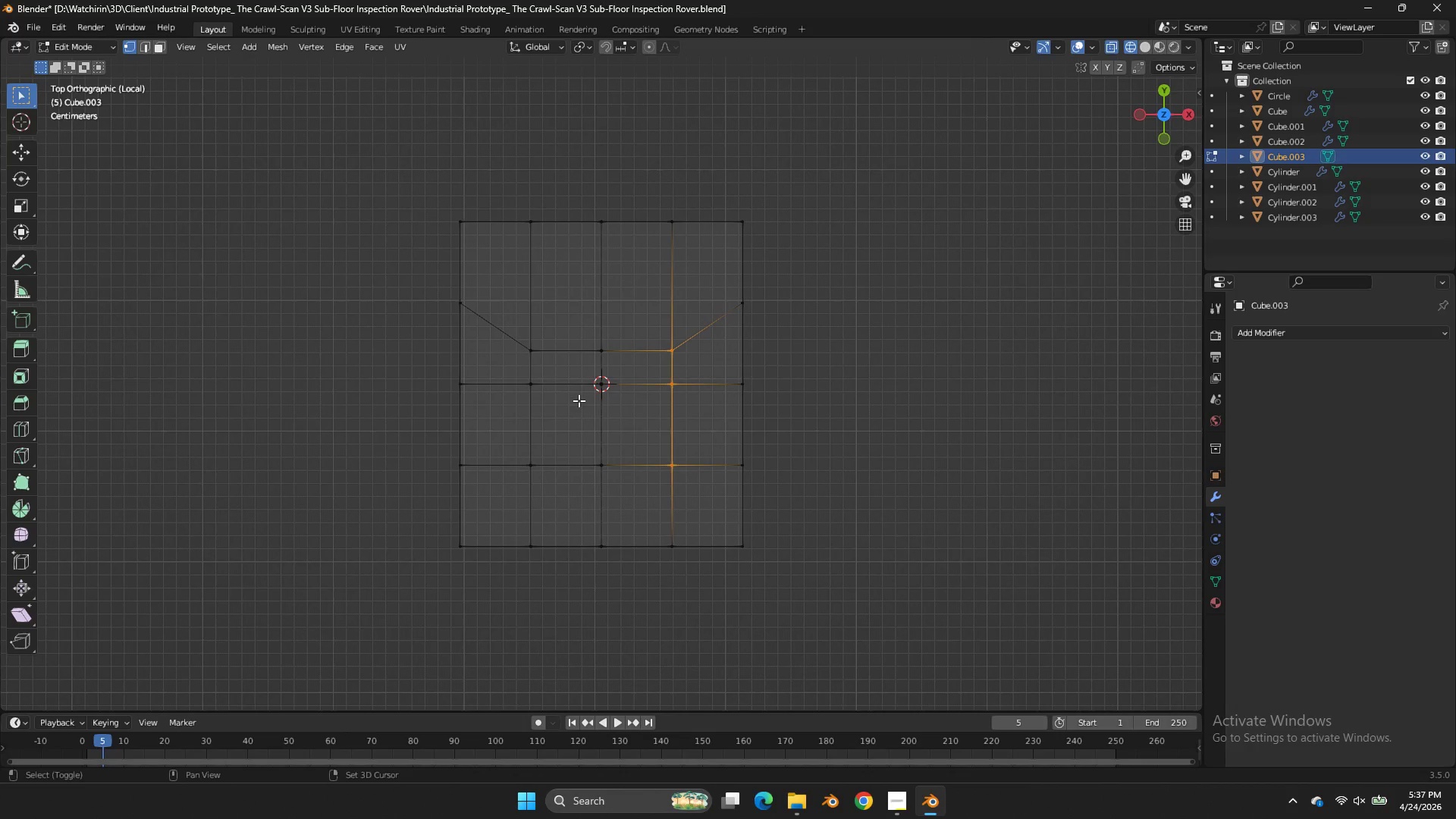 
hold_key(key=ShiftLeft, duration=1.12)
left_click_drag(start_coordinate=[550, 315], to_coordinate=[498, 494])
 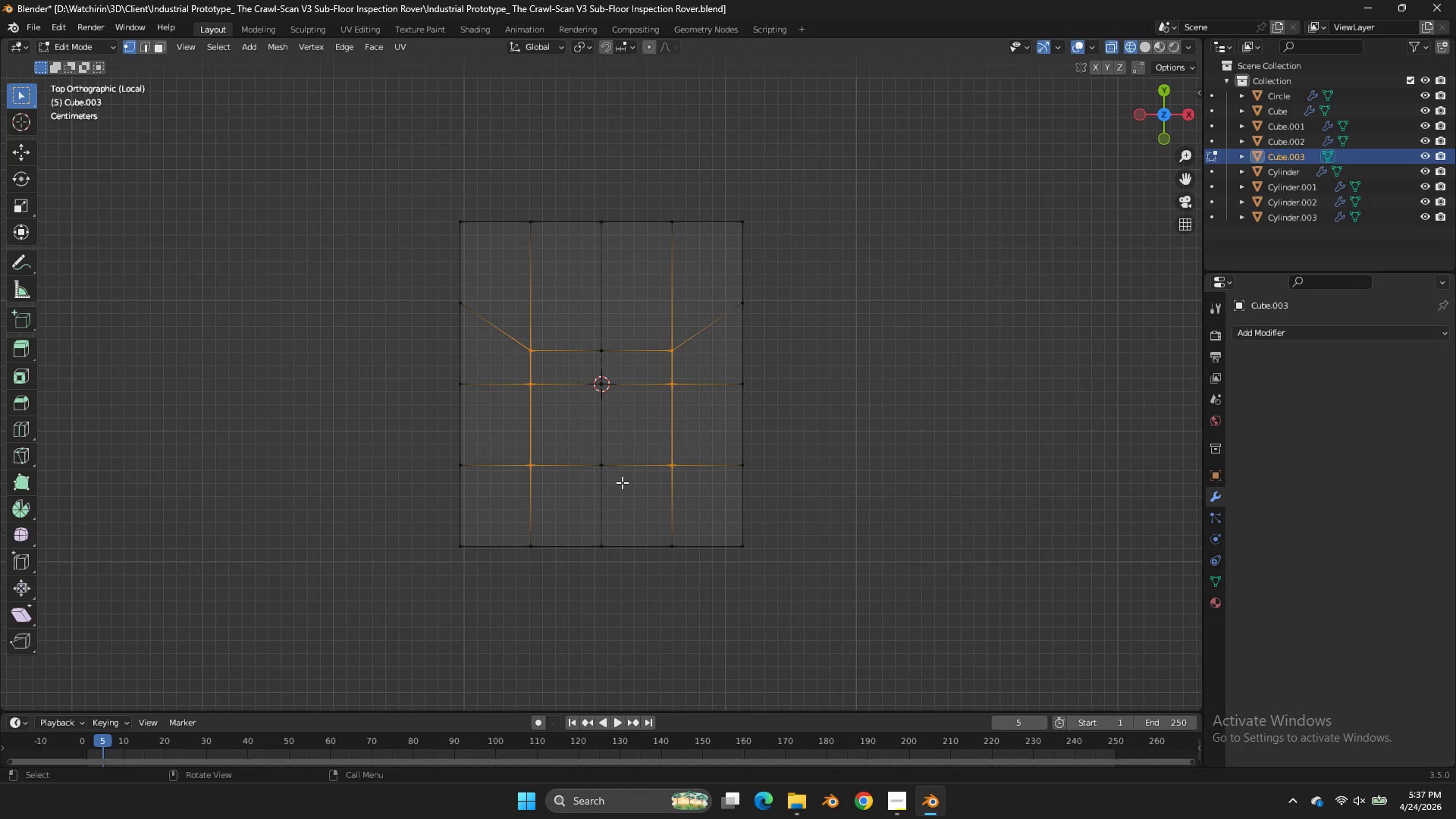 
type(gygy)
 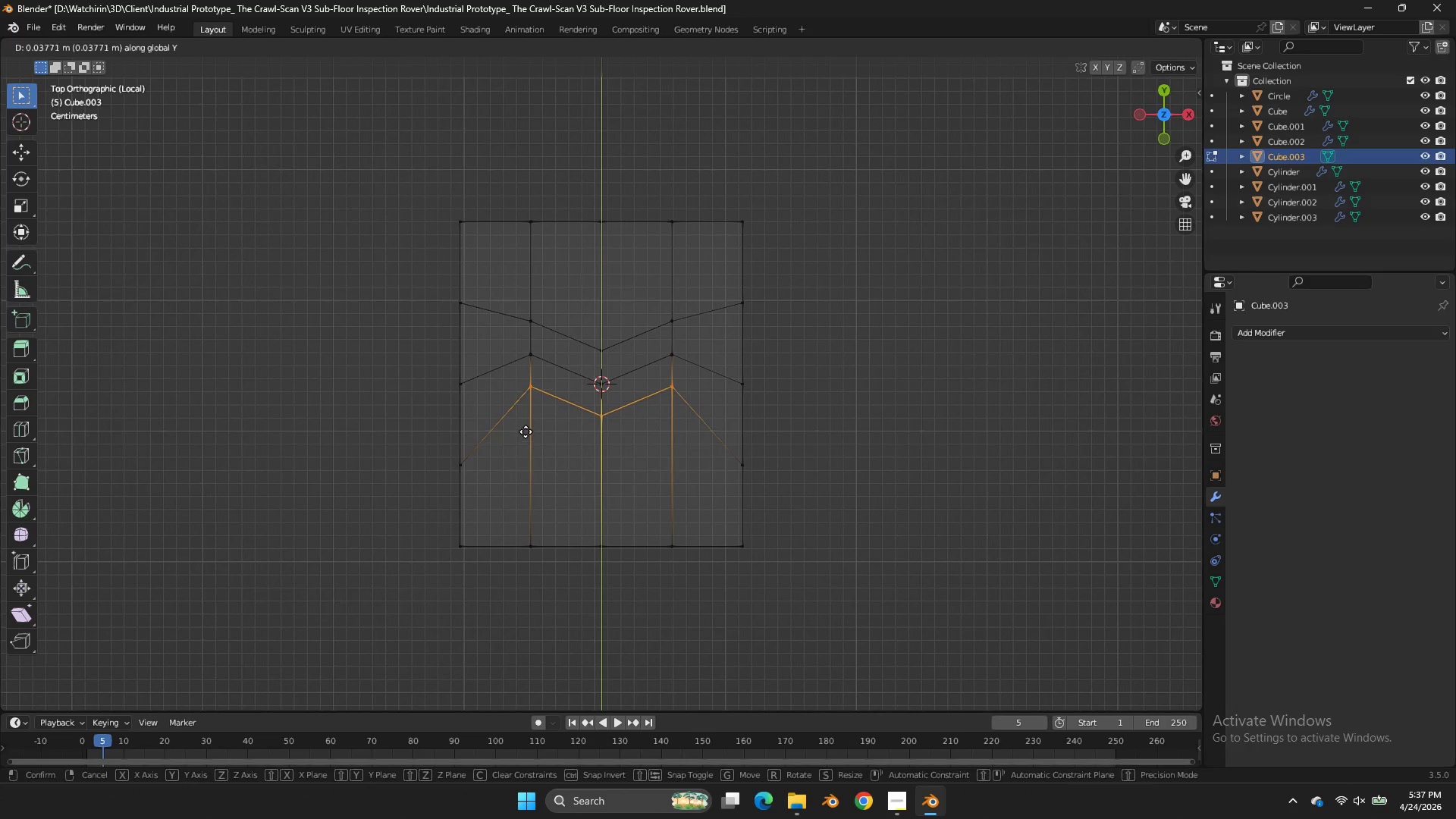 
left_click_drag(start_coordinate=[621, 453], to_coordinate=[644, 443])
 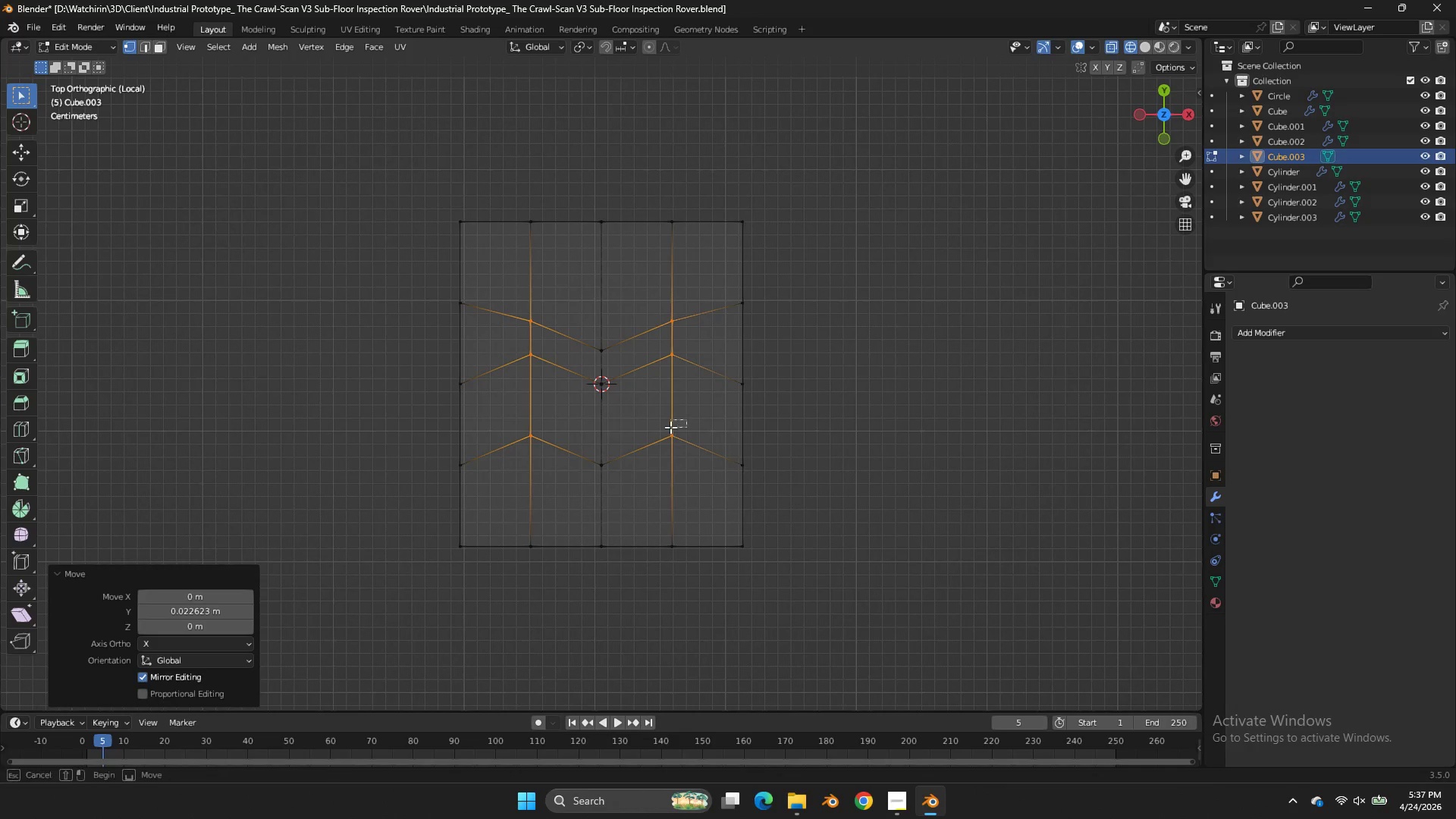 
left_click_drag(start_coordinate=[686, 419], to_coordinate=[517, 481])
 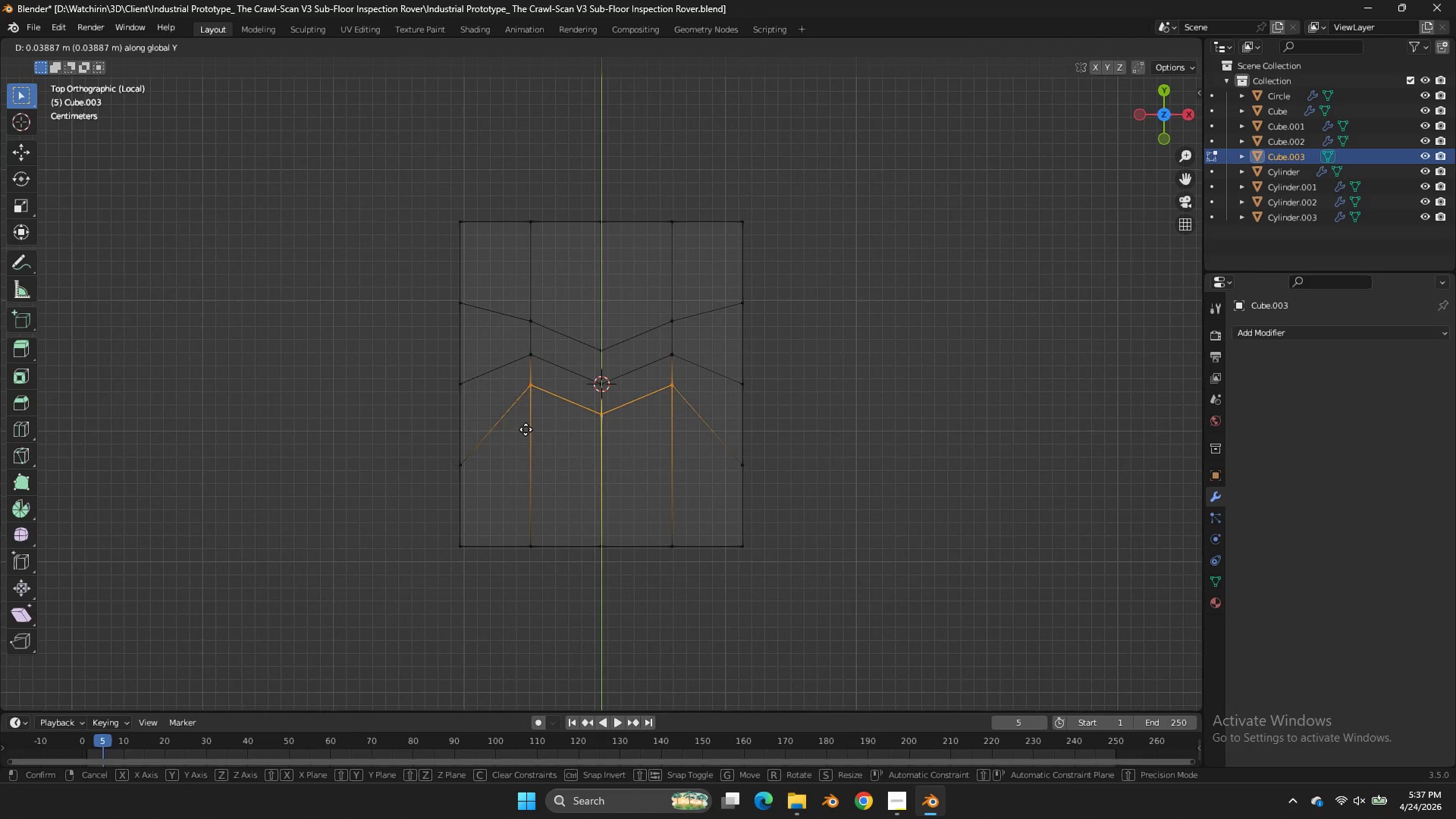 
left_click([526, 428])
 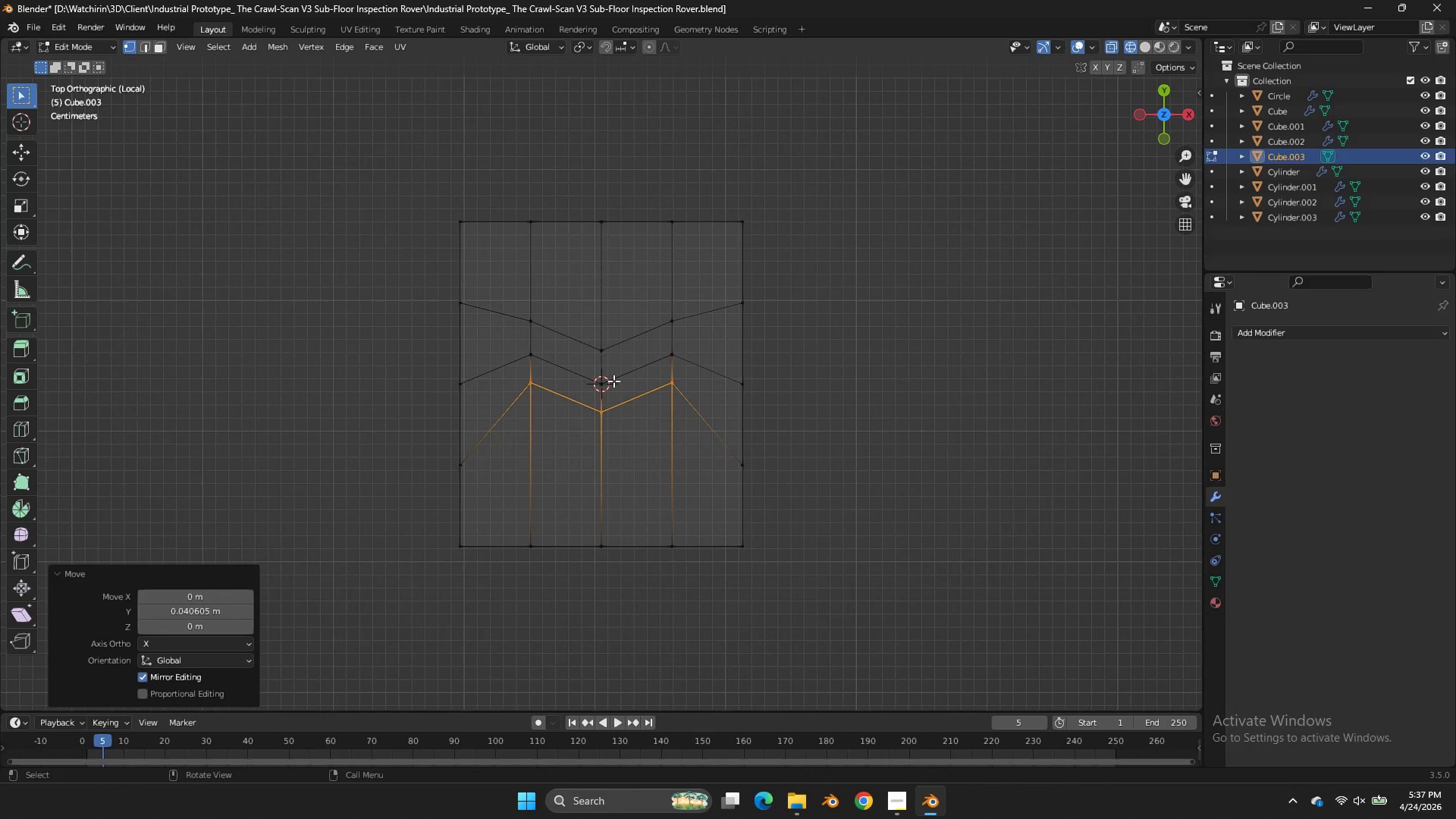 
left_click_drag(start_coordinate=[829, 285], to_coordinate=[733, 490])
 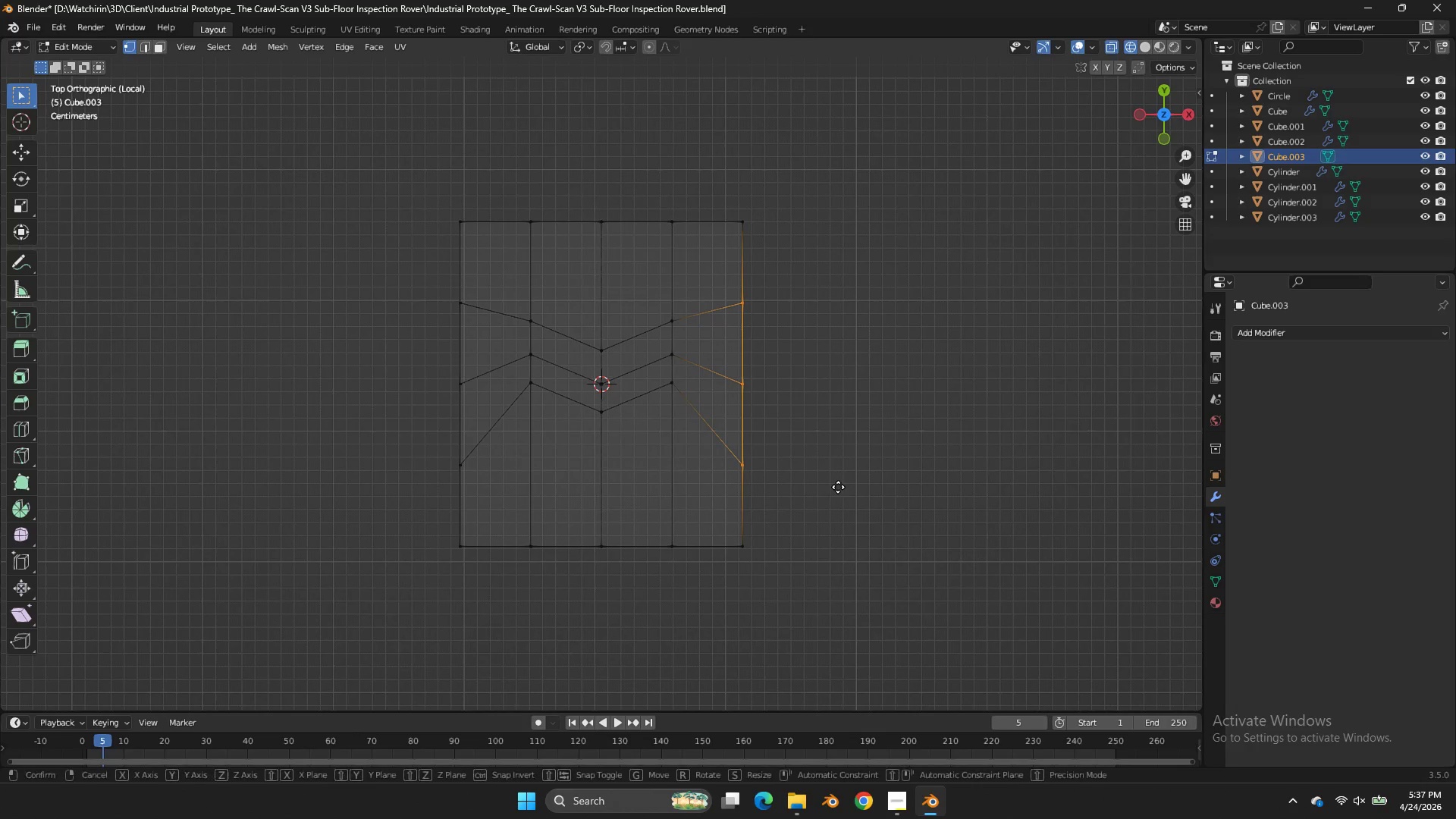 
type(gy)
 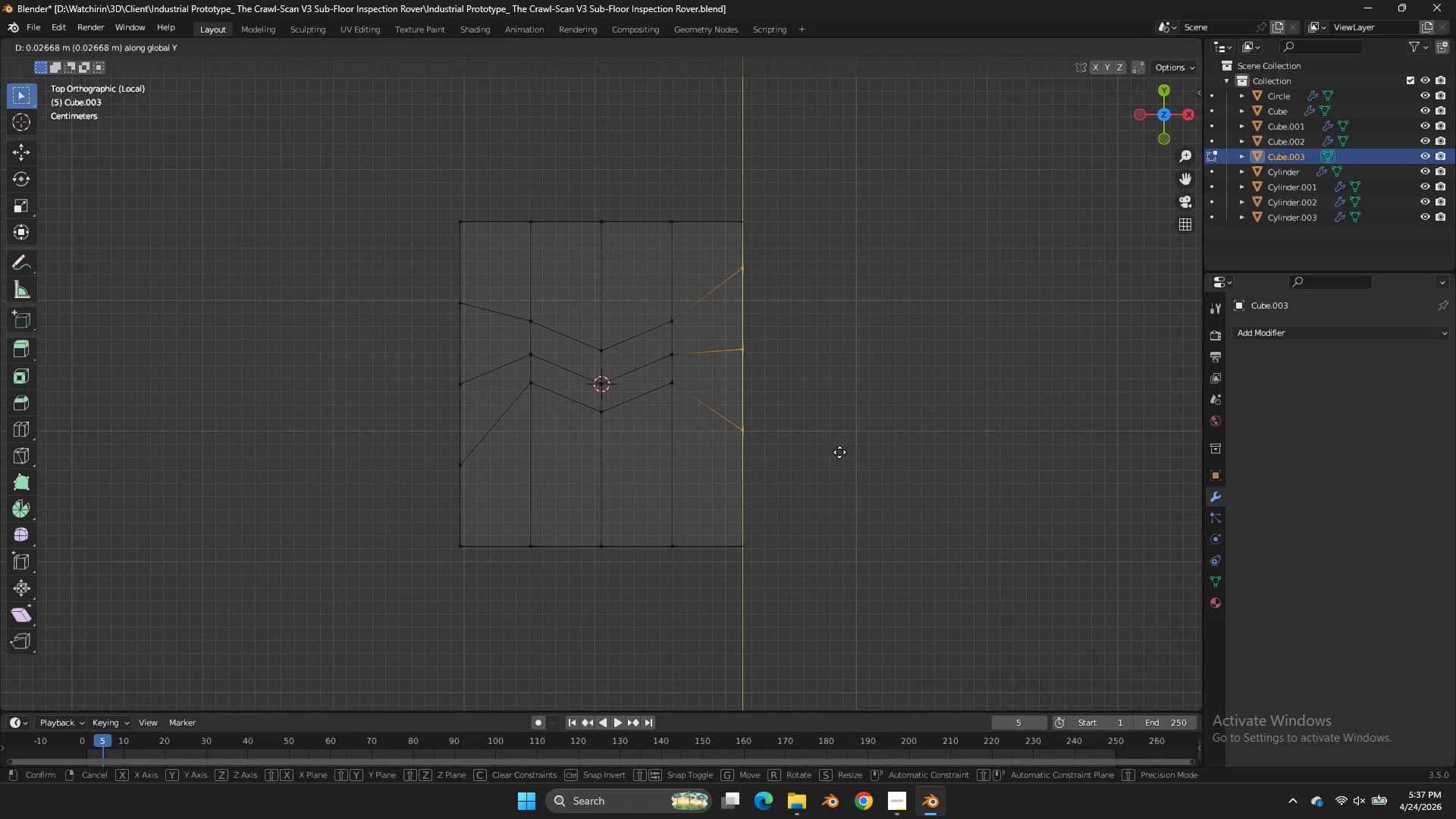 
left_click([839, 453])
 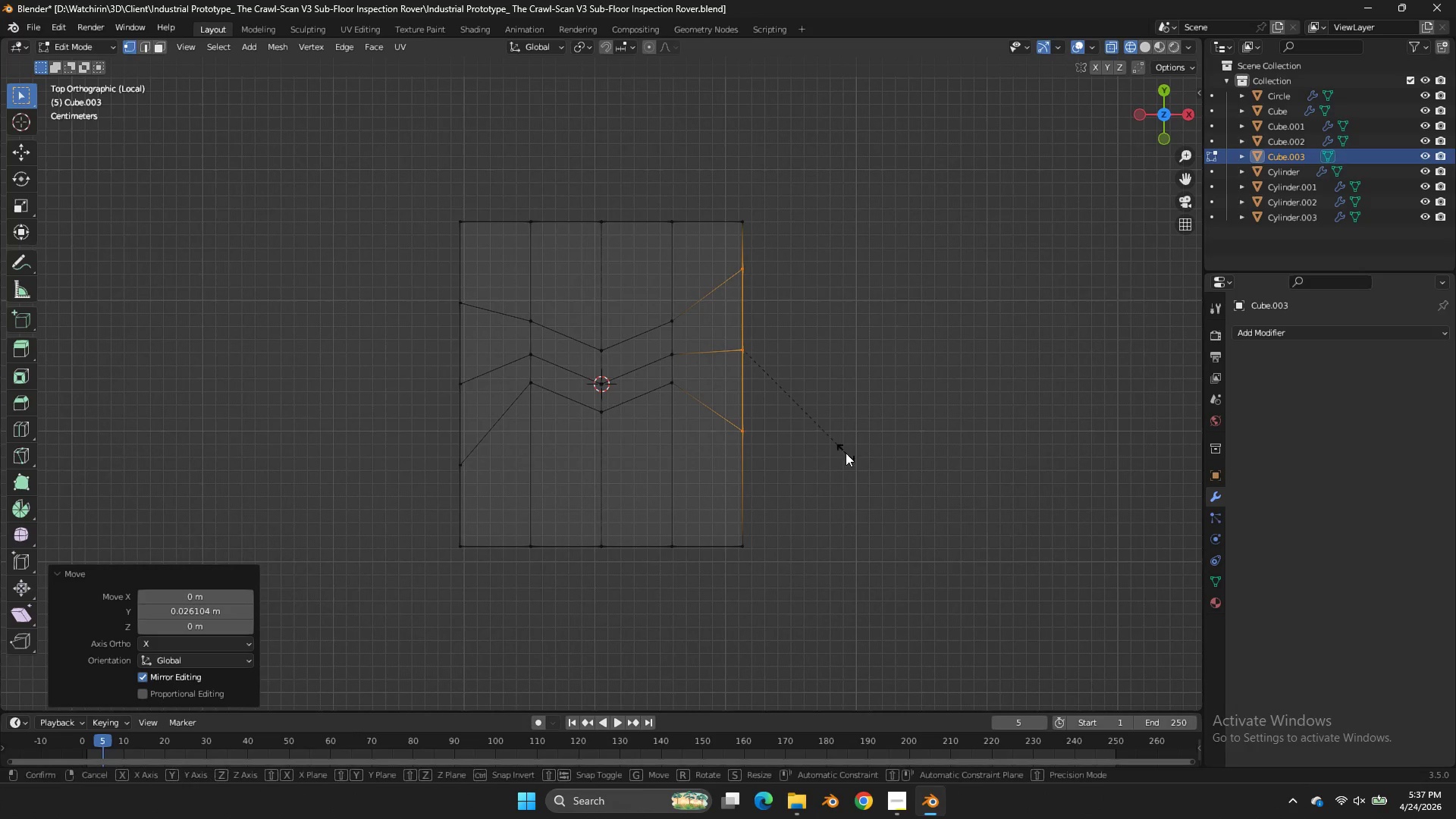 
type(sy)
 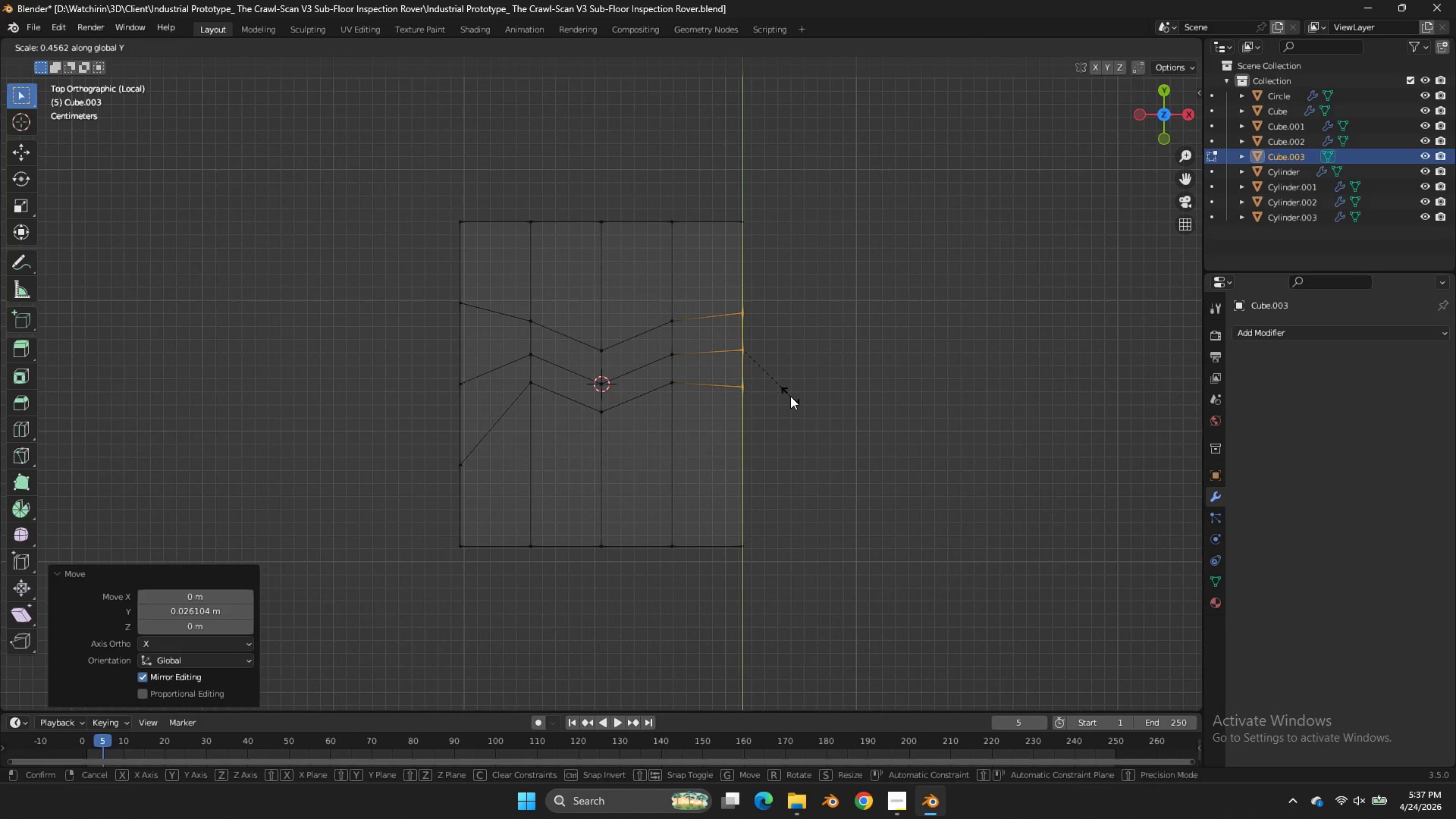 
left_click([786, 393])
 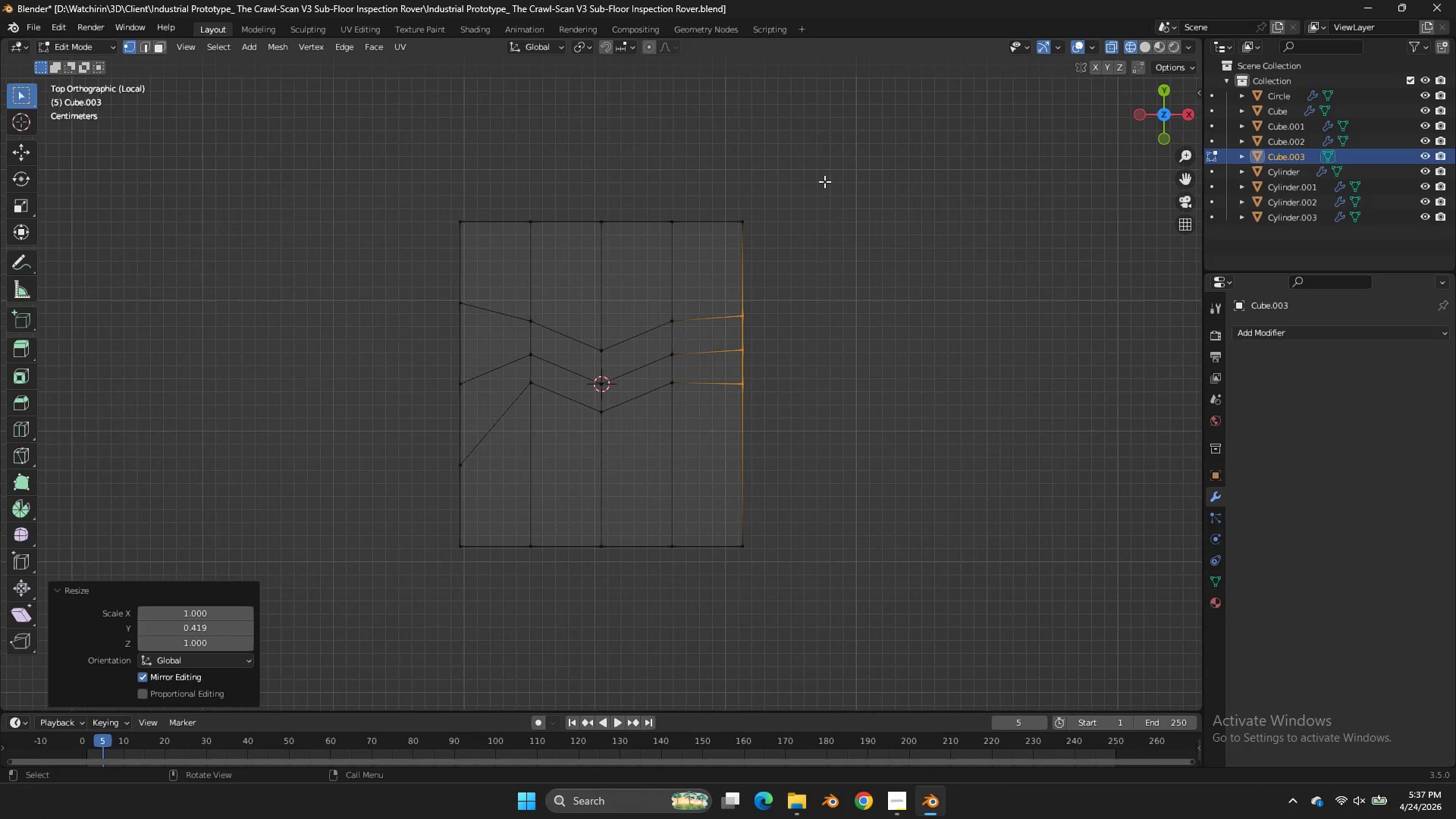 
left_click_drag(start_coordinate=[824, 179], to_coordinate=[722, 600])
 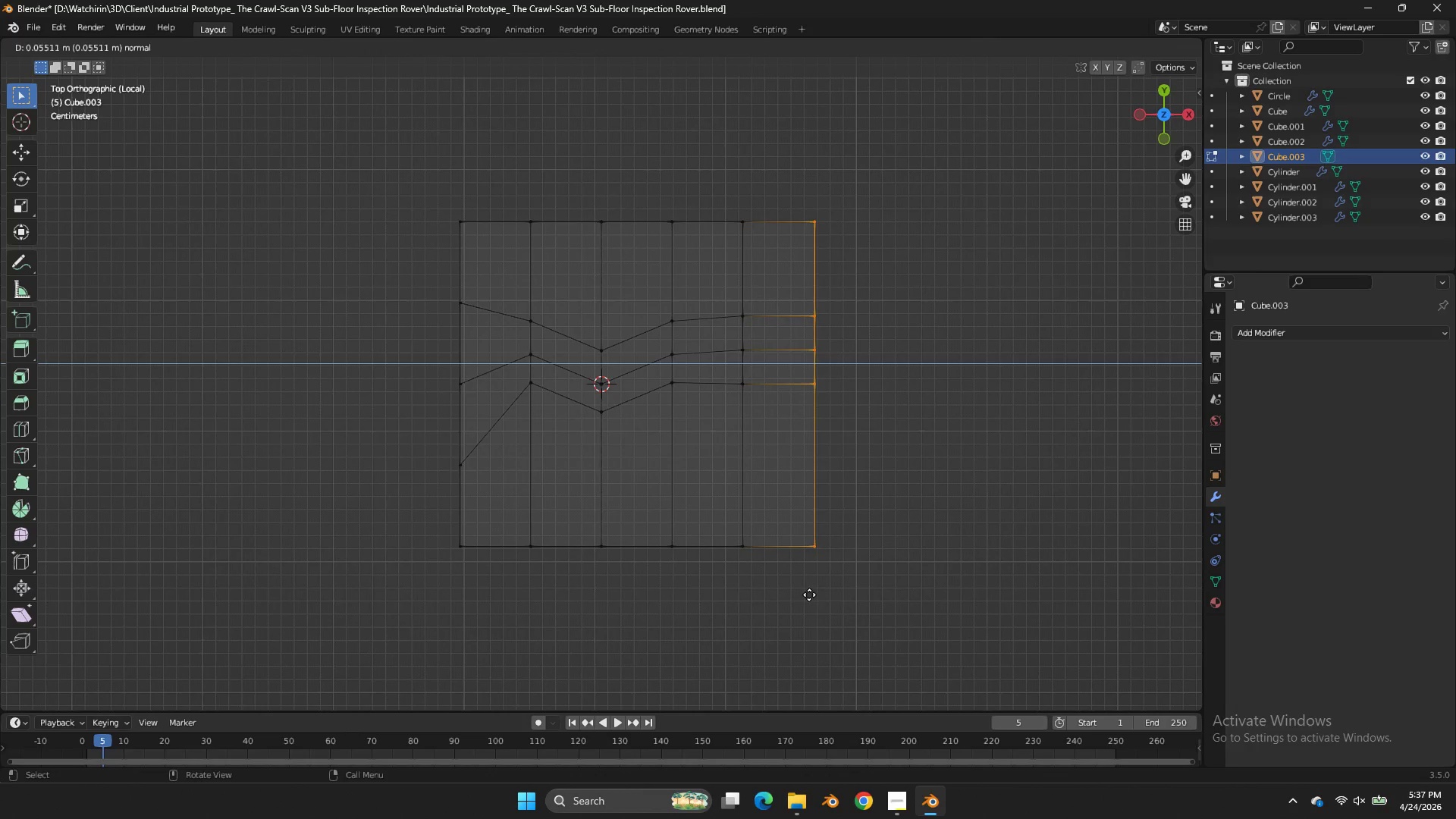 
key(E)
 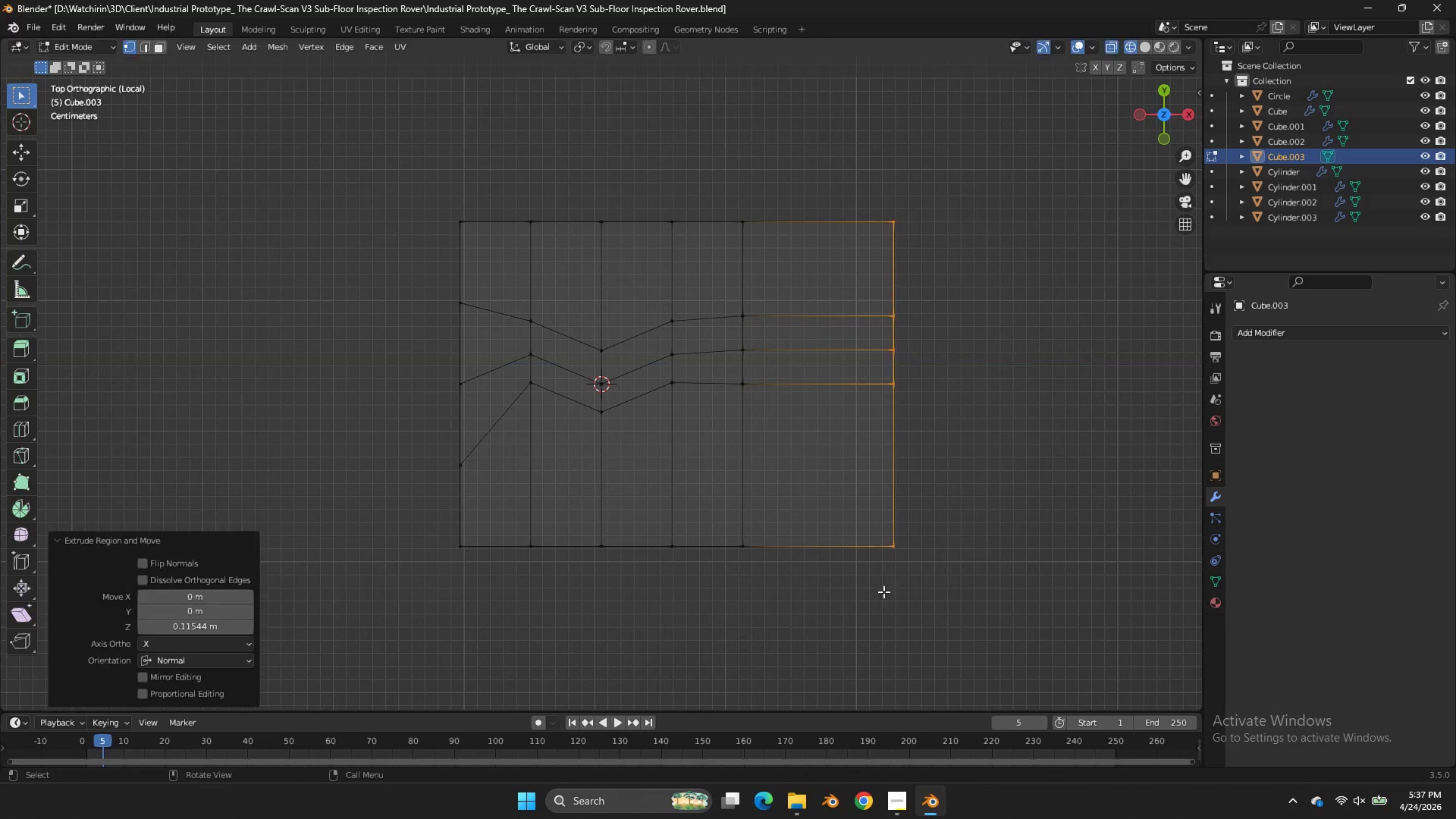 
left_click_drag(start_coordinate=[883, 592], to_coordinate=[880, 569])
 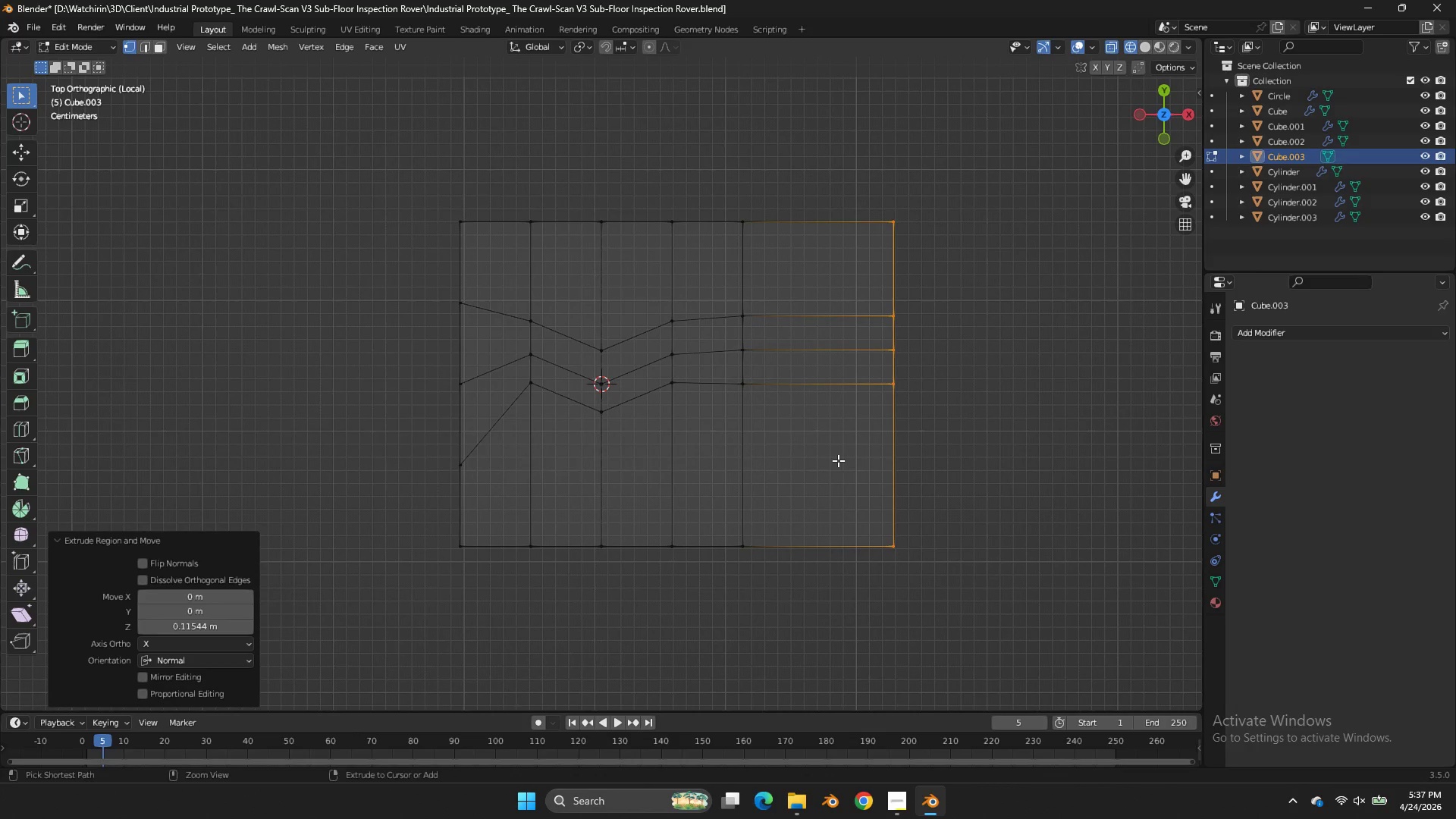 
key(Control+R)
 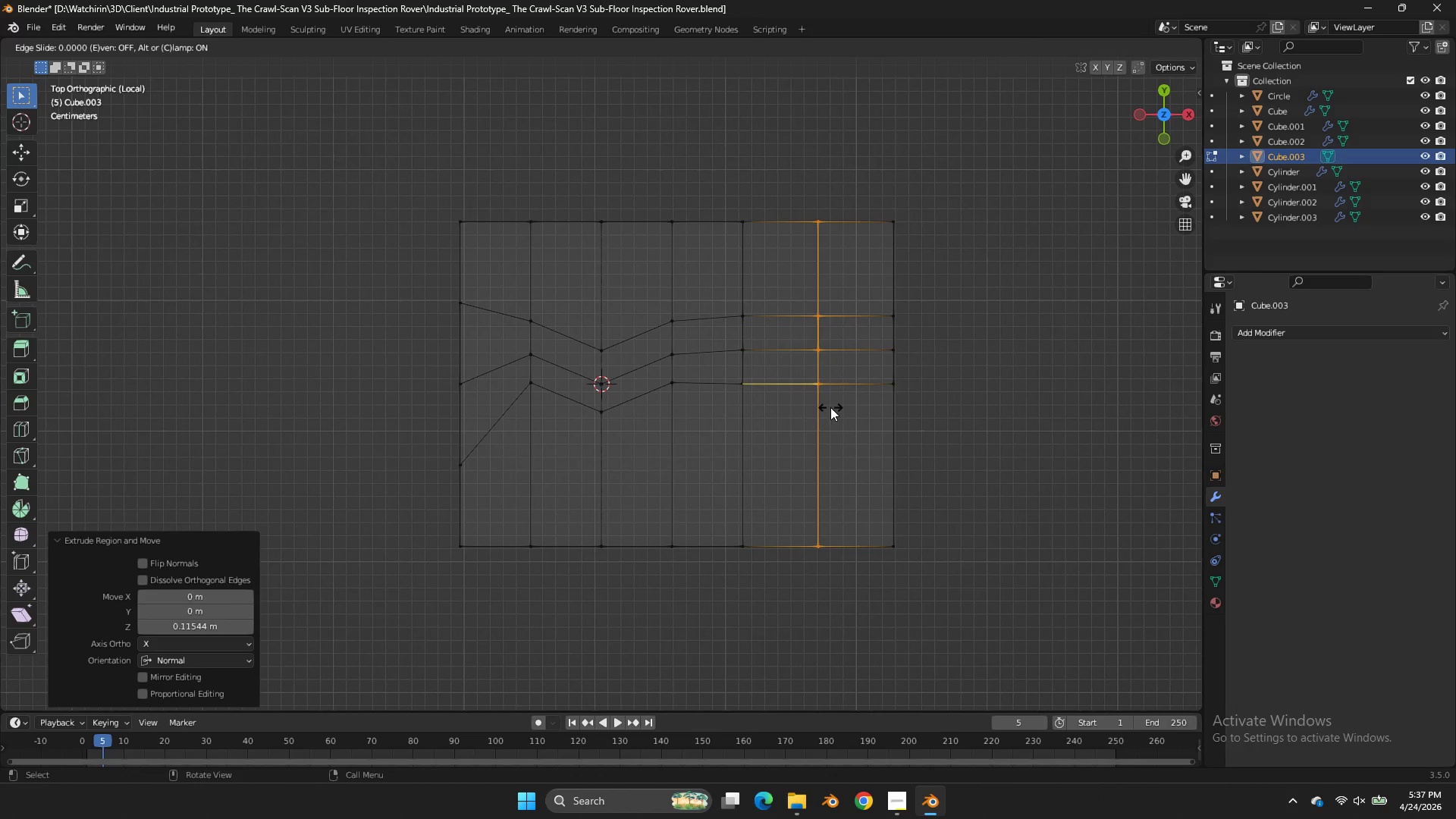 
double_click([830, 407])
 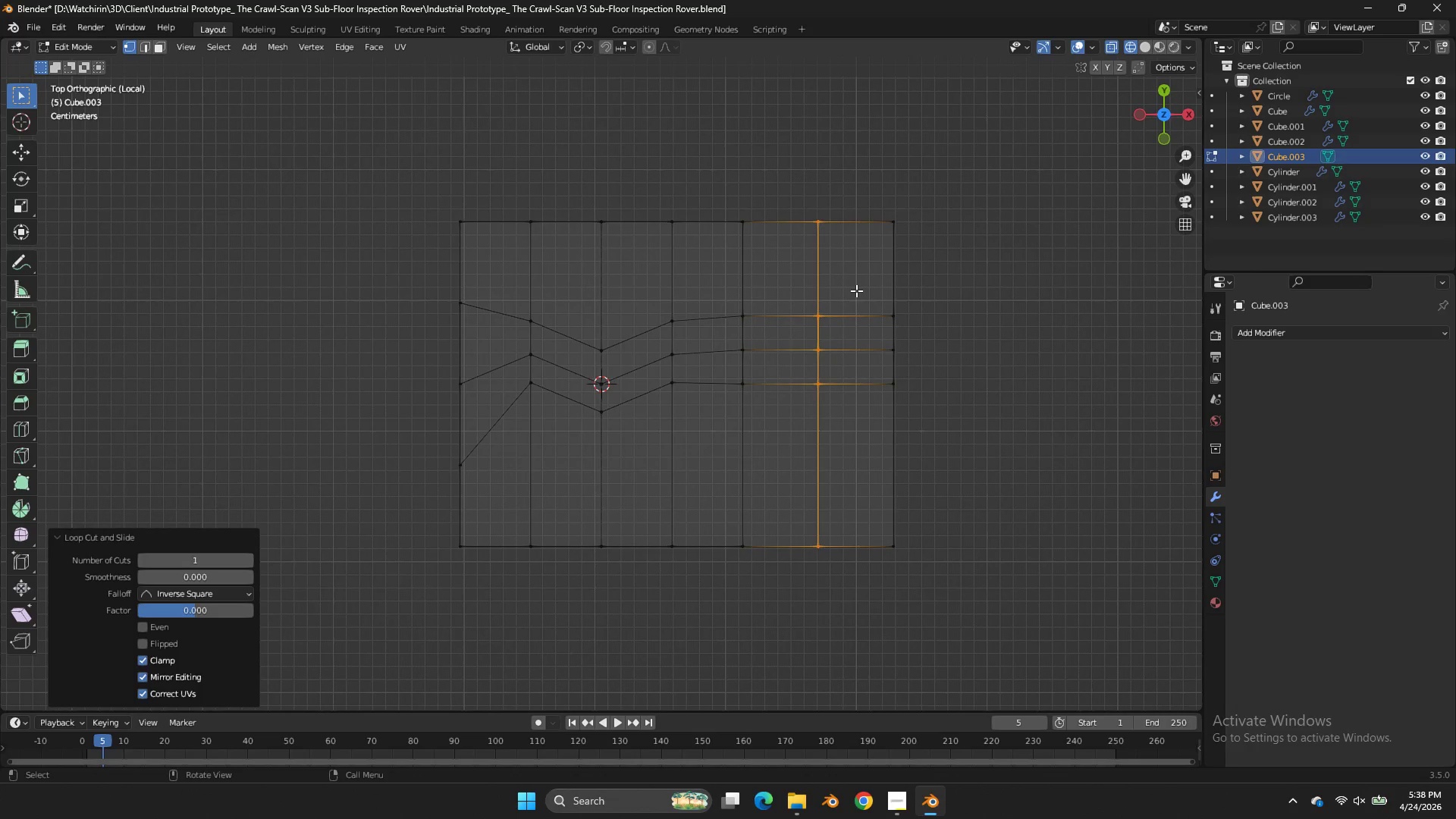 
left_click_drag(start_coordinate=[926, 295], to_coordinate=[715, 419])
 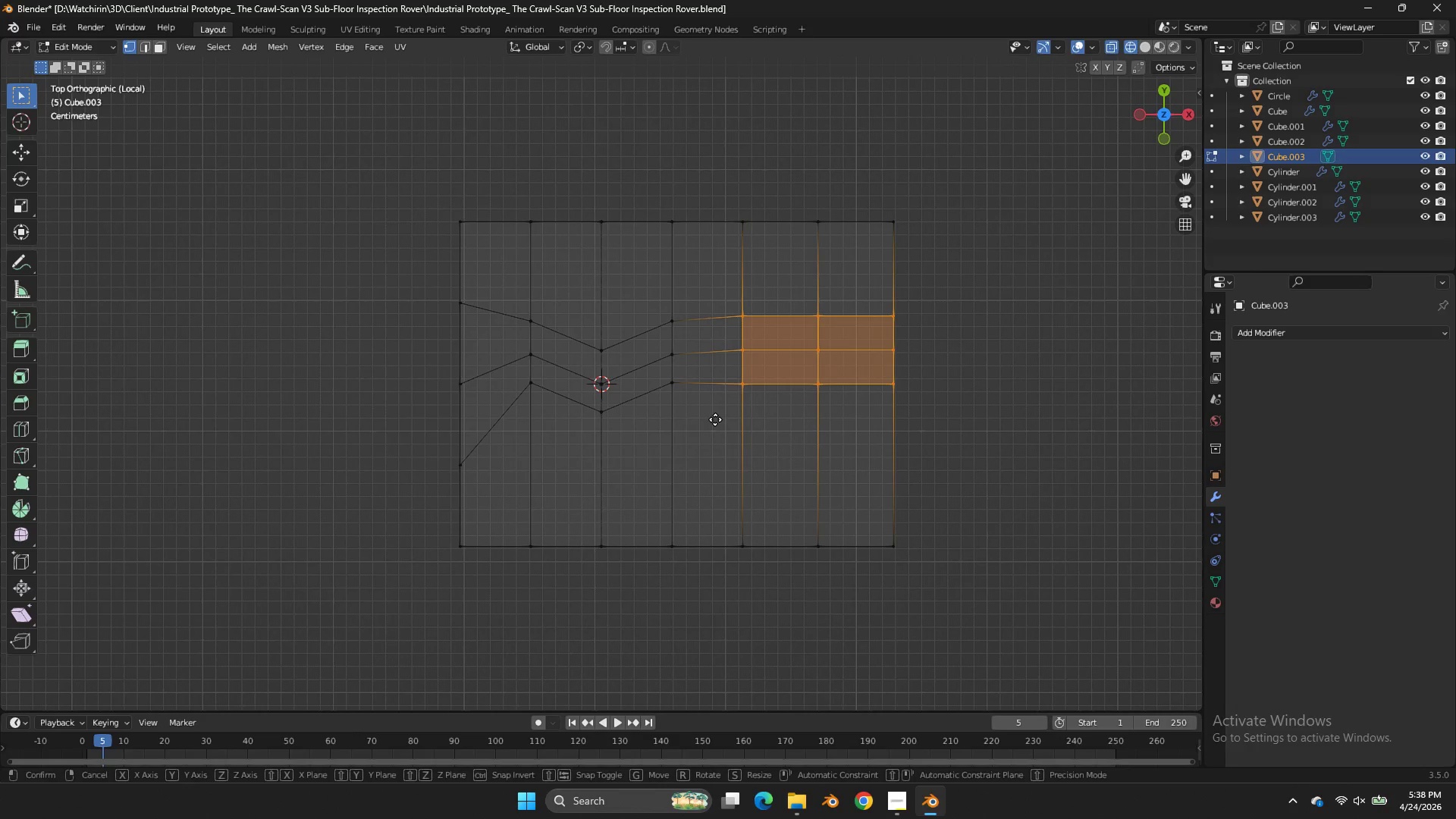 
type(gy)
 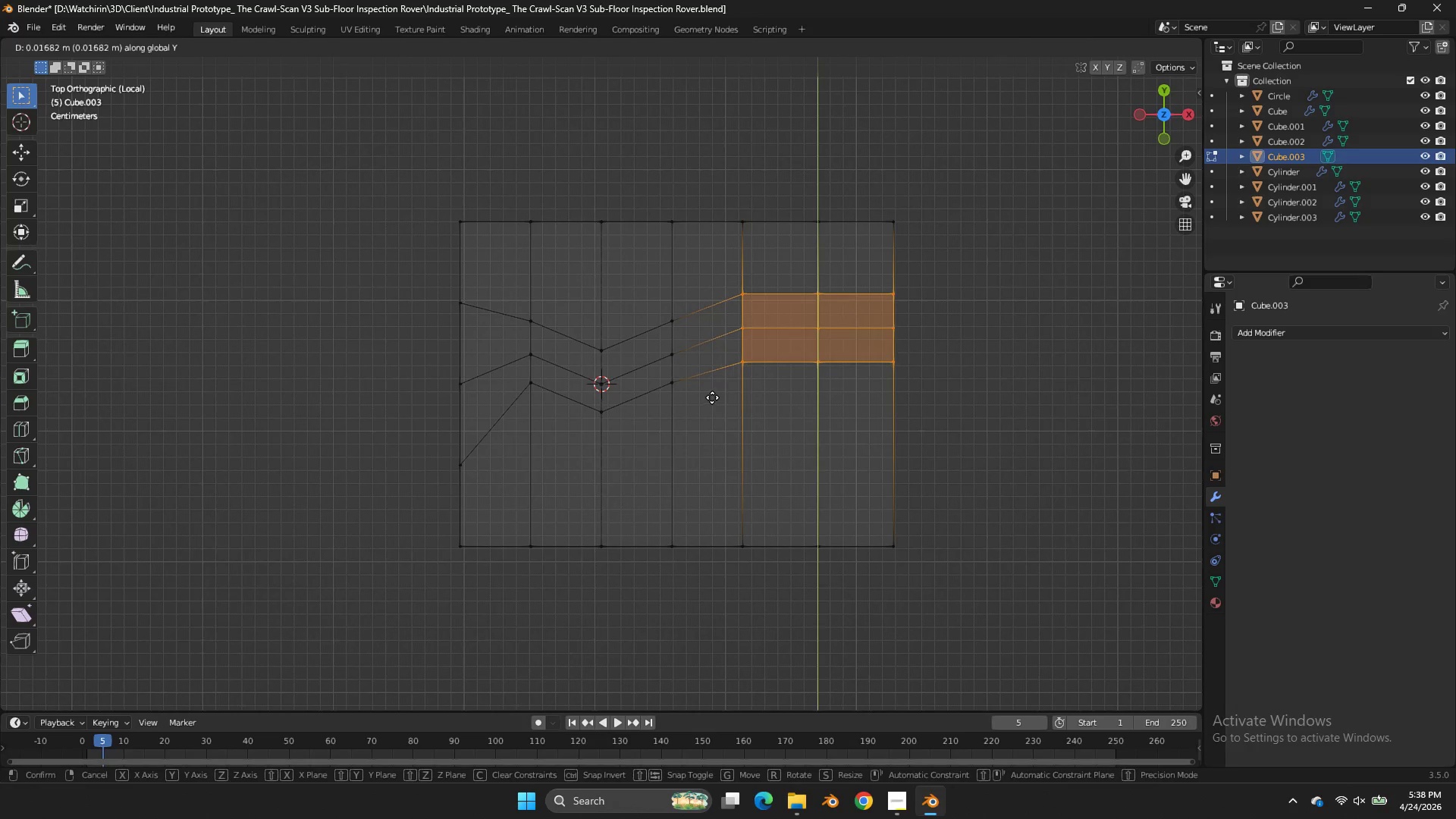 
left_click_drag(start_coordinate=[712, 397], to_coordinate=[717, 389])
 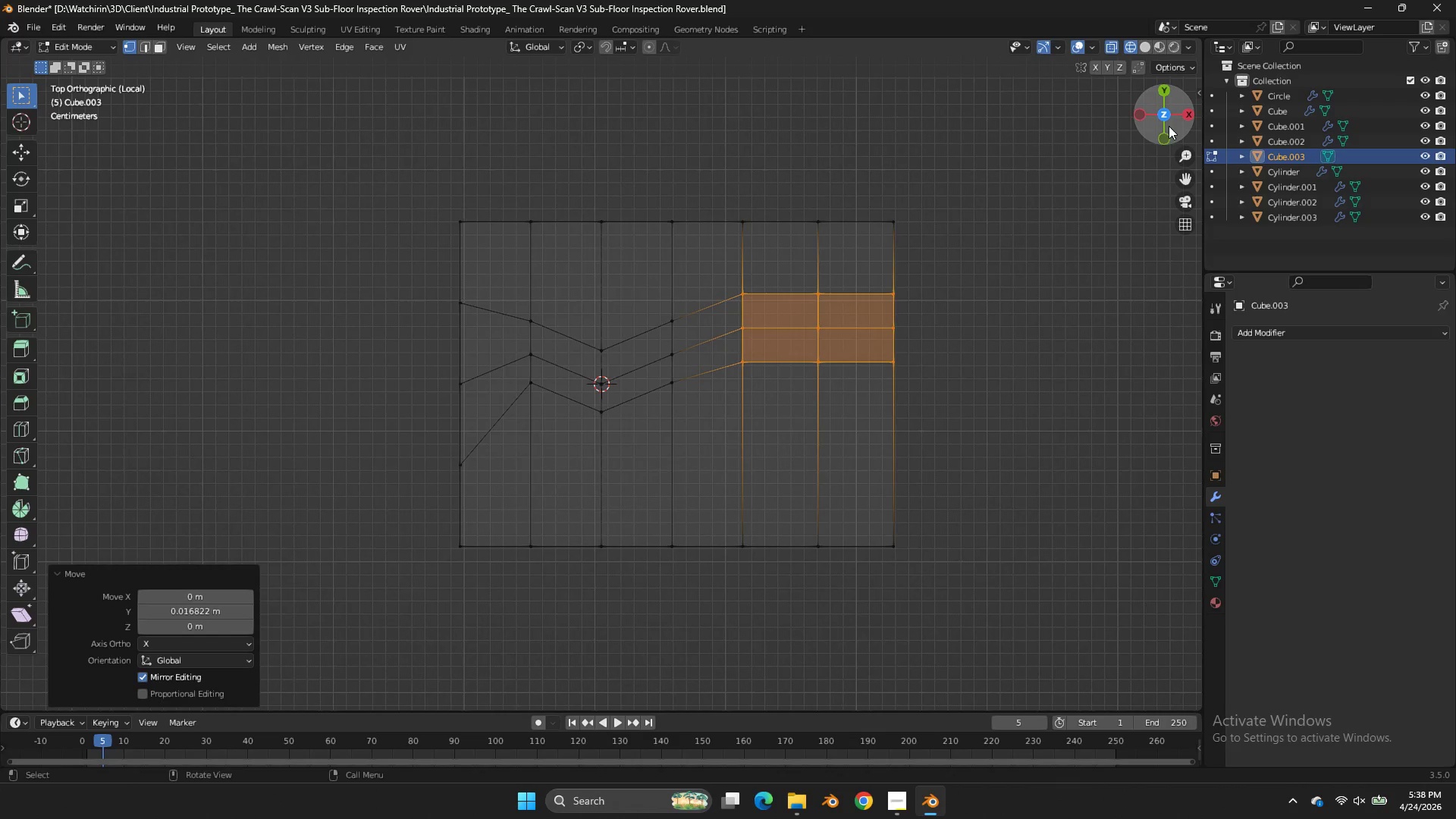 
left_click_drag(start_coordinate=[1169, 126], to_coordinate=[1051, 696])
 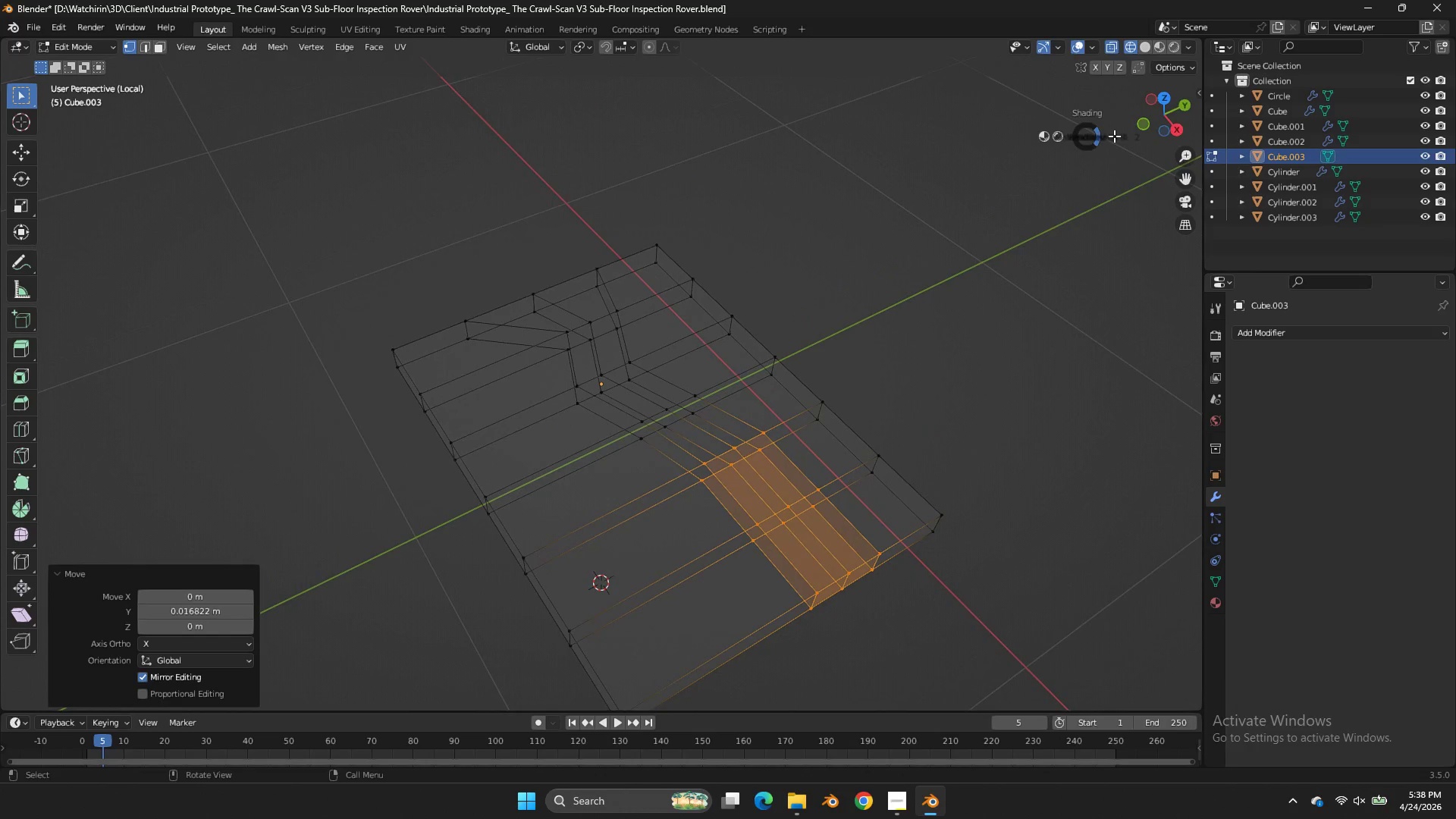 
key(Z)
 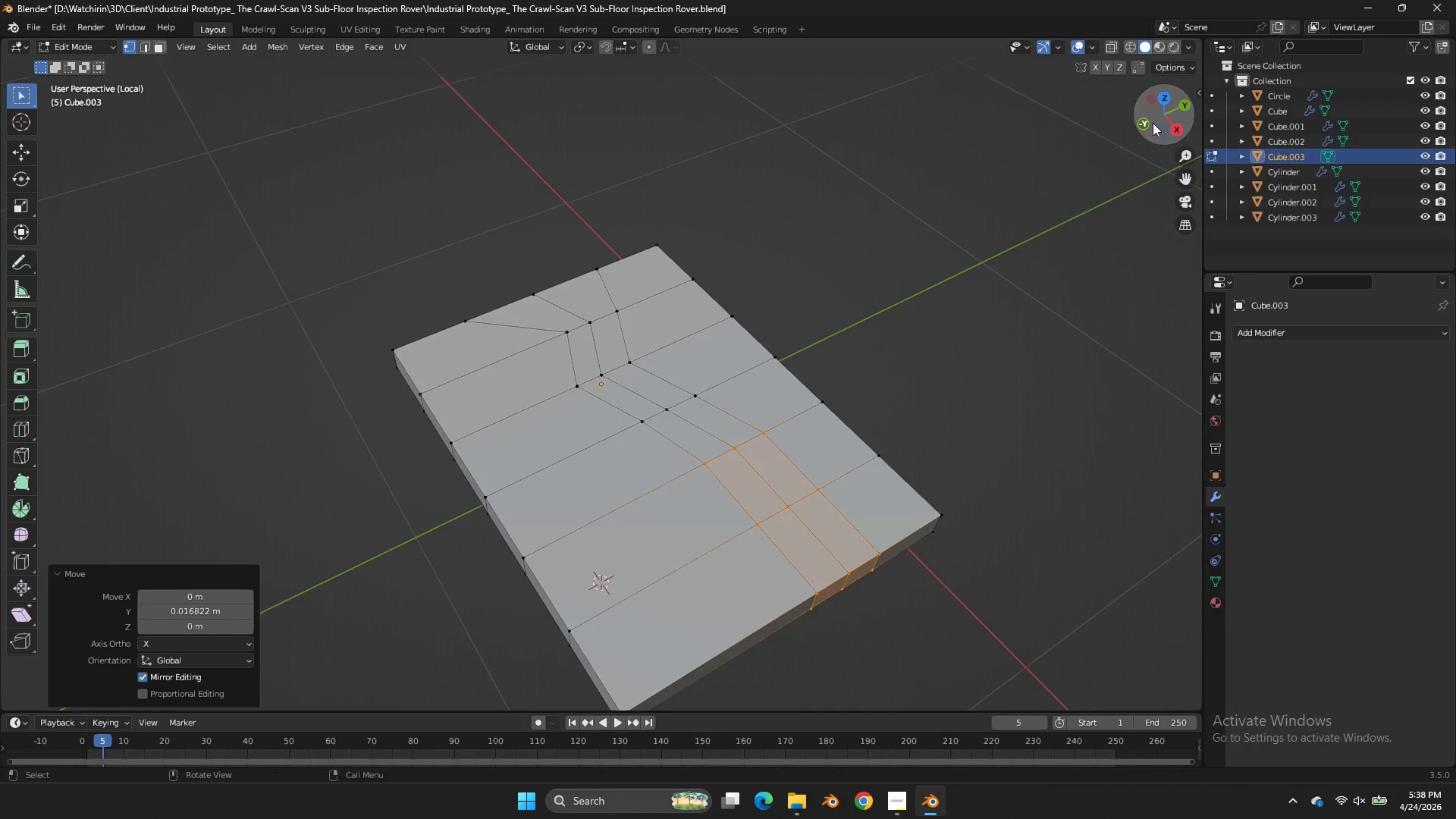 
left_click_drag(start_coordinate=[1152, 123], to_coordinate=[99, 142])
 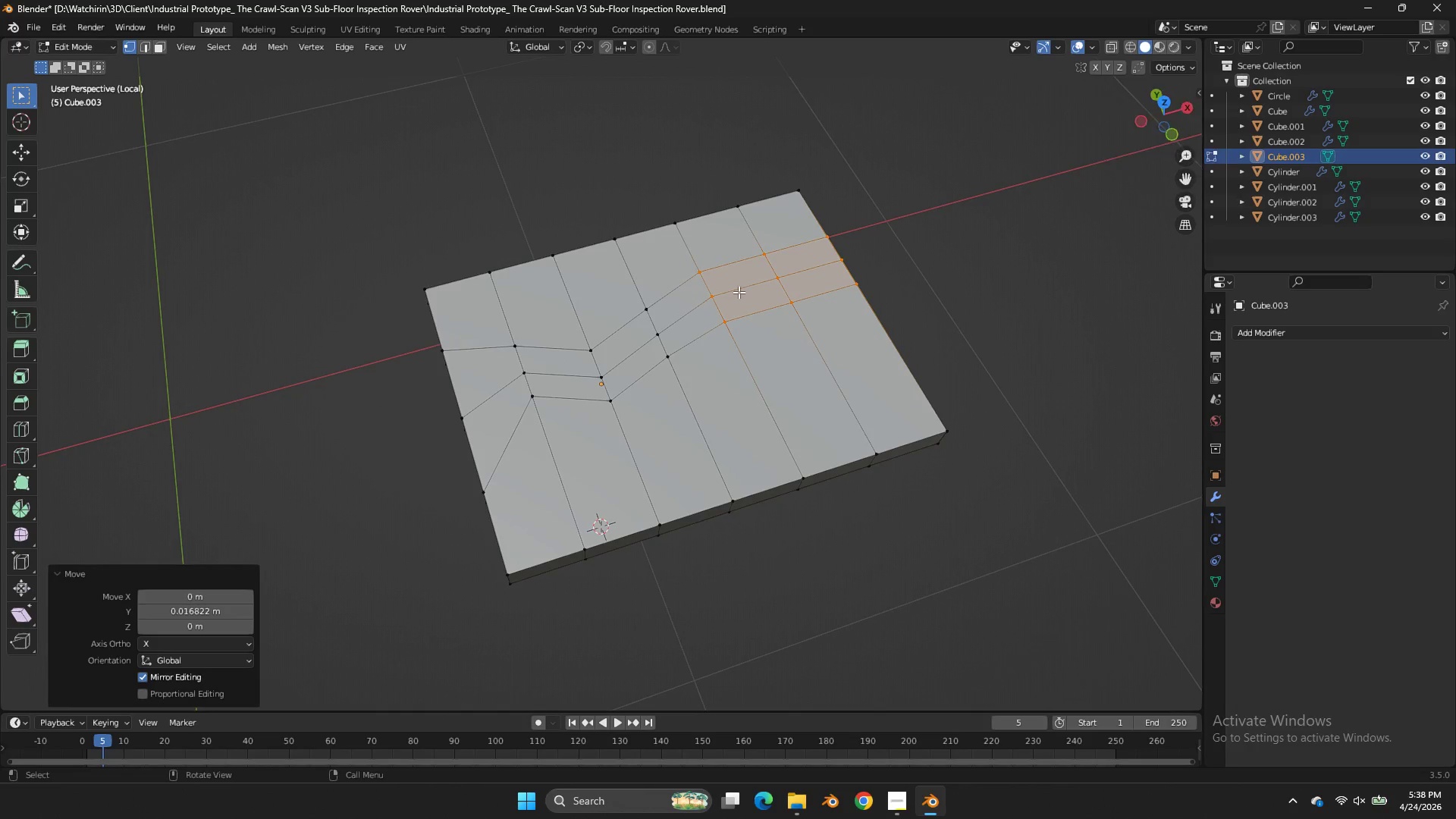 
type(zsy)
 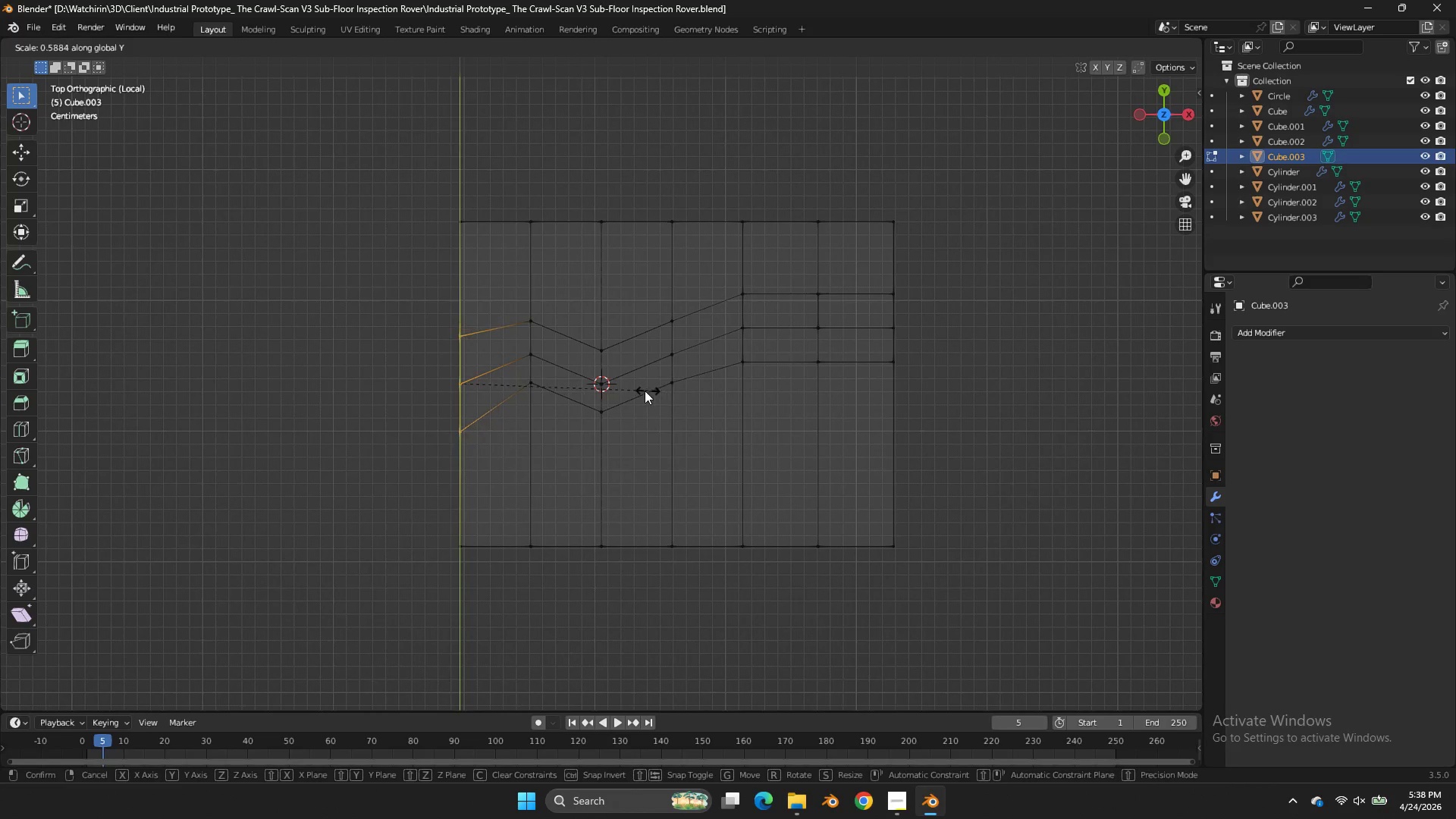 
left_click_drag(start_coordinate=[509, 283], to_coordinate=[418, 489])
 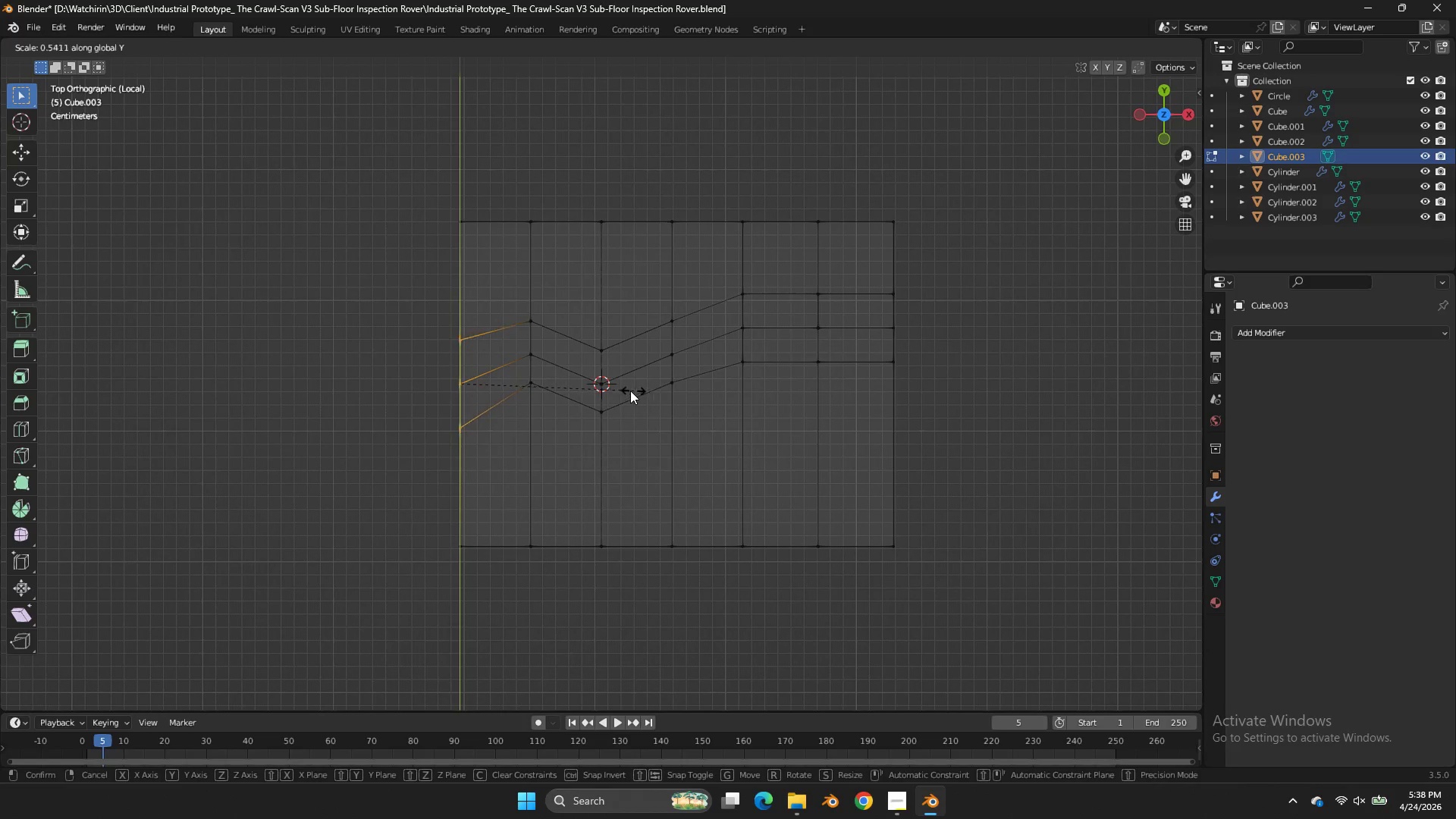 
left_click([614, 391])
 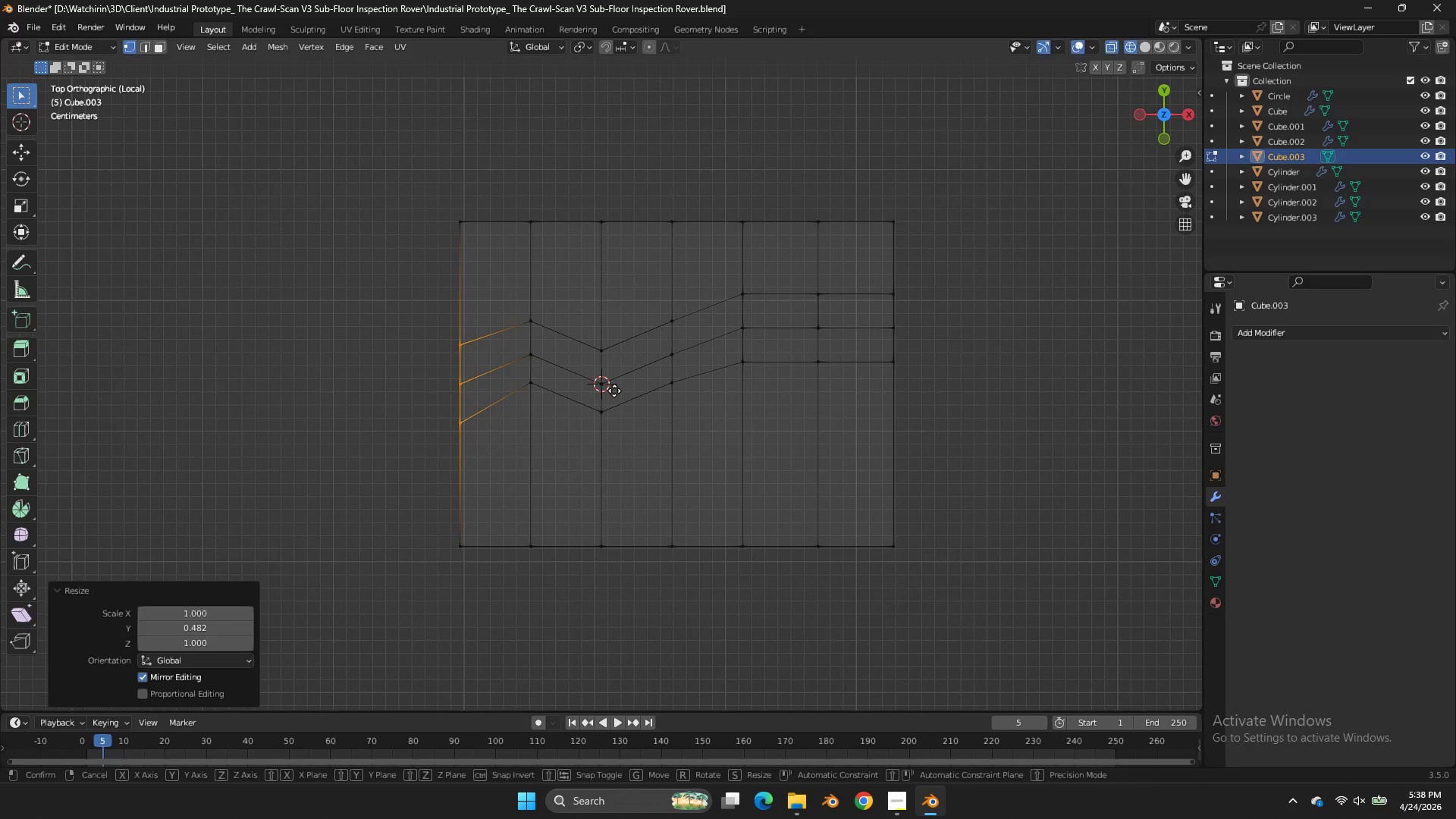 
type(gy)
 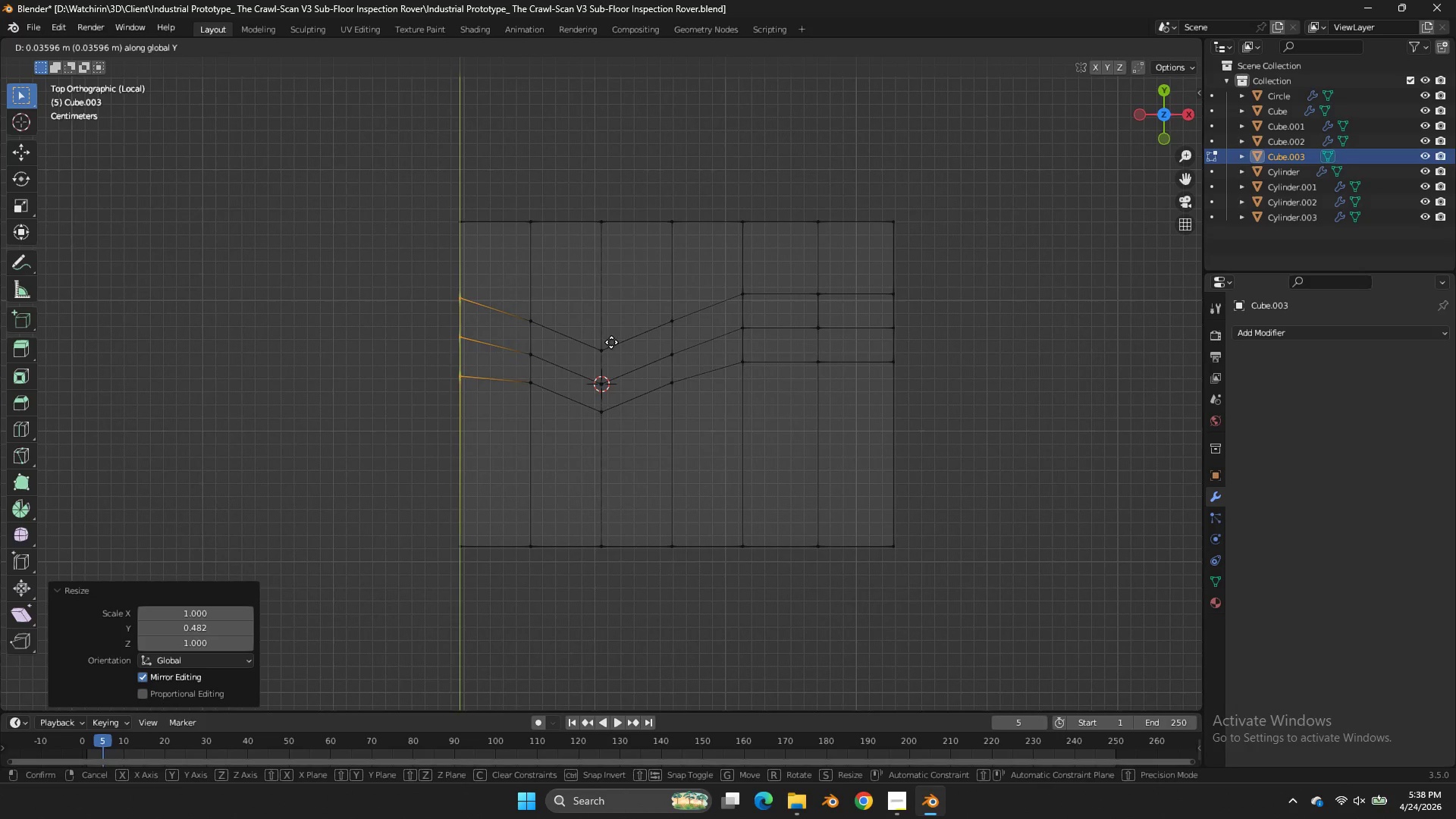 
left_click([612, 340])
 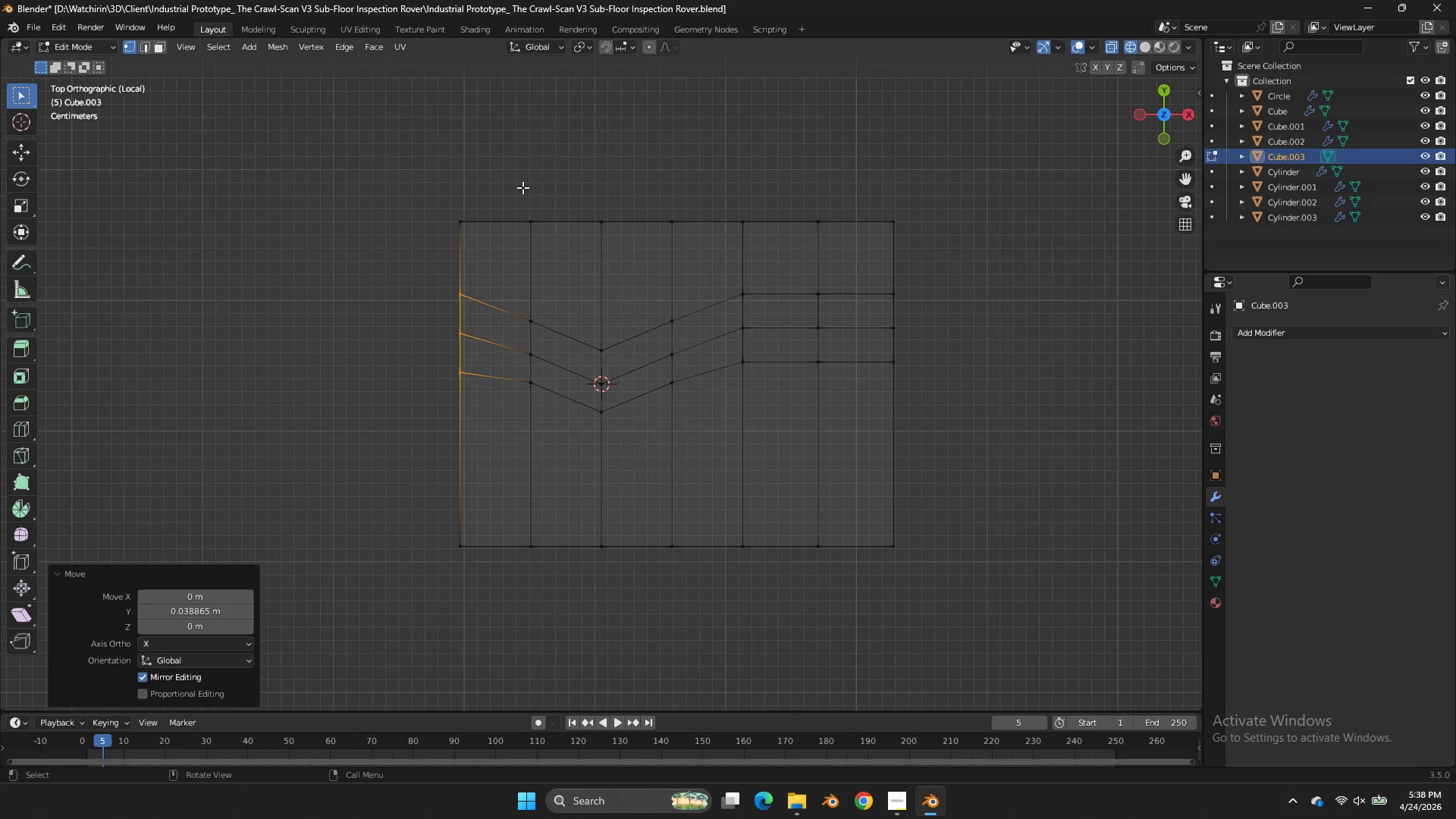 
left_click_drag(start_coordinate=[511, 187], to_coordinate=[425, 635])
 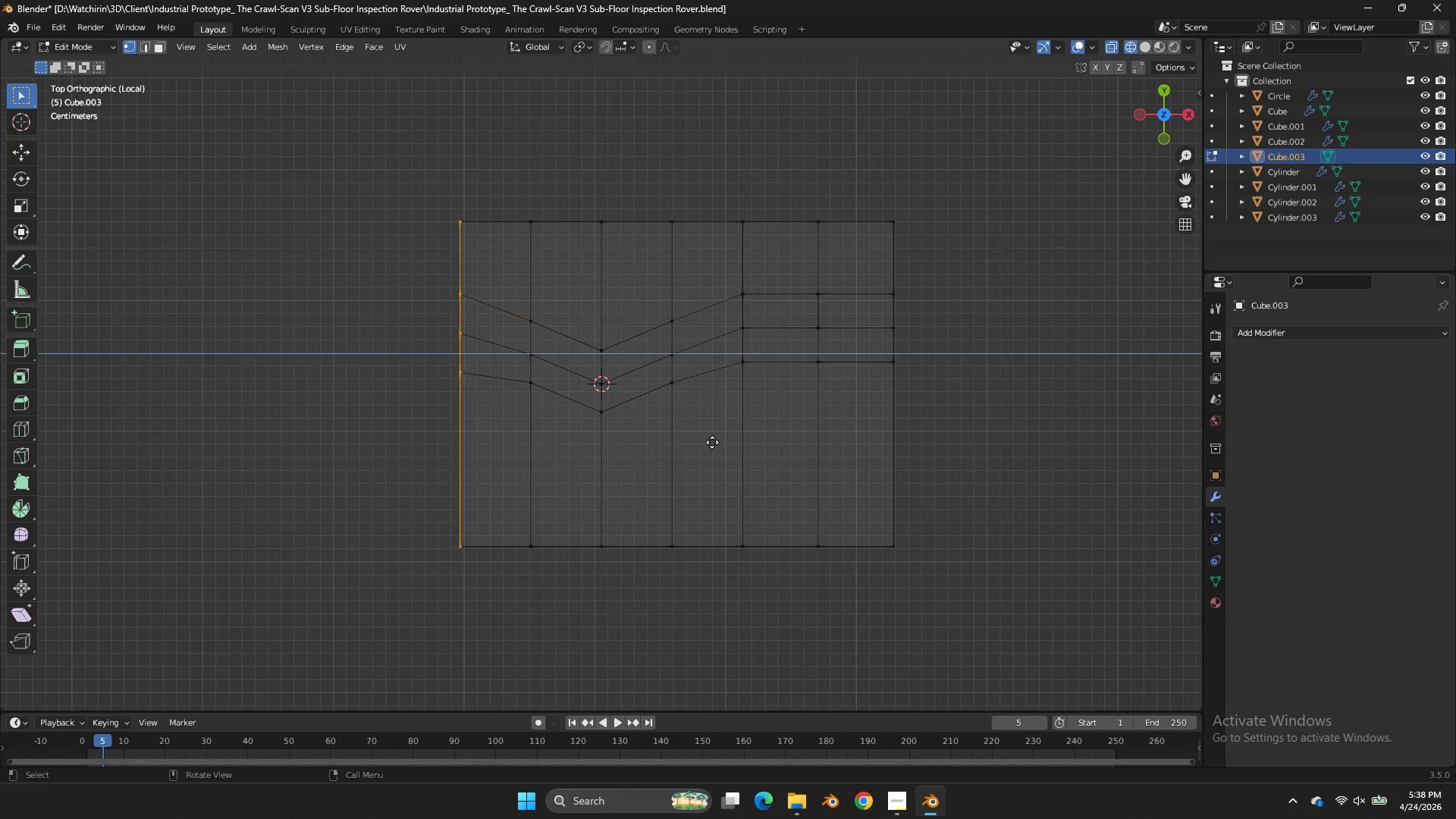 
key(E)
 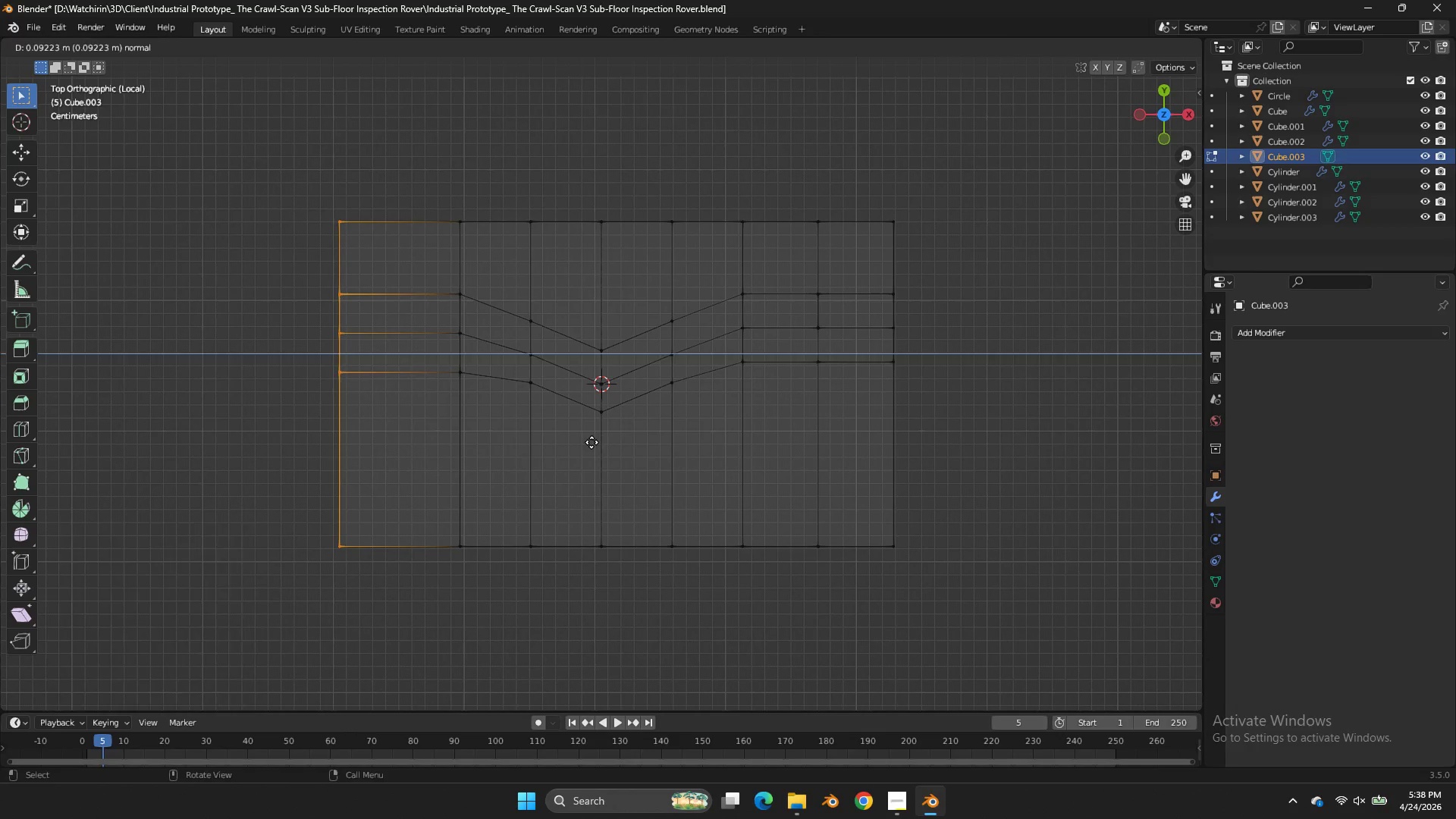 
left_click([592, 442])
 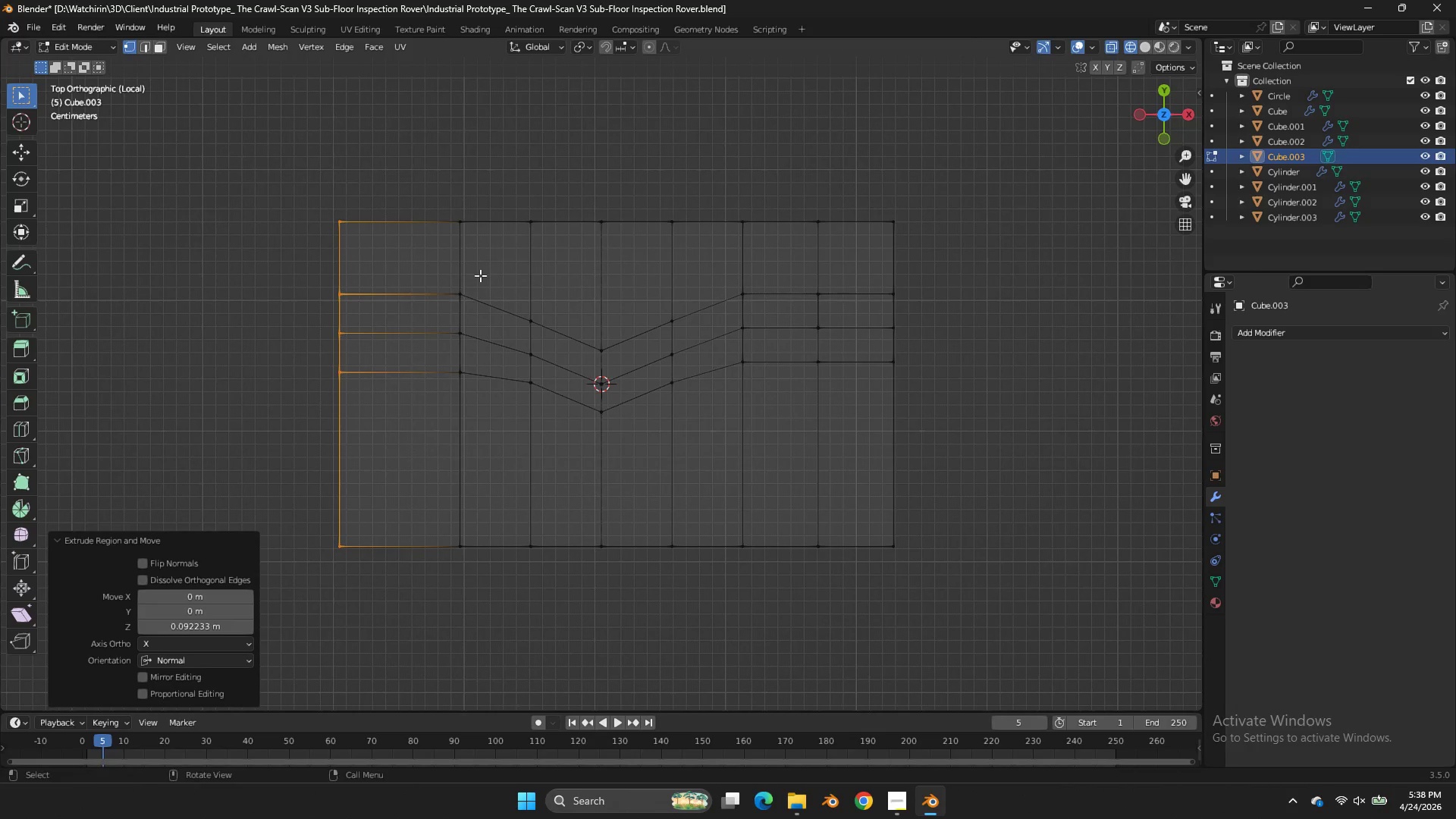 
left_click_drag(start_coordinate=[485, 271], to_coordinate=[287, 391])
 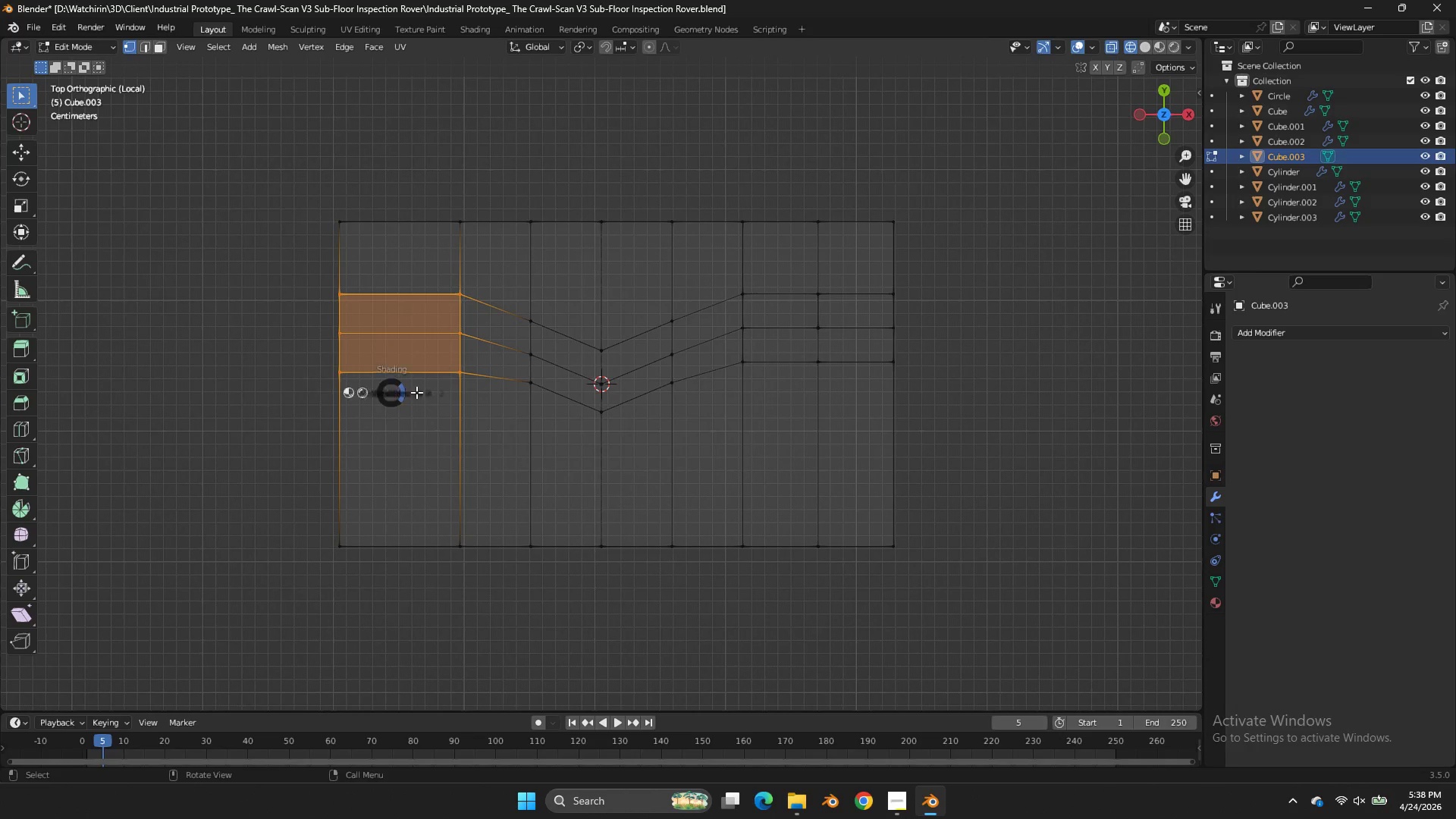 
type(zzee)
 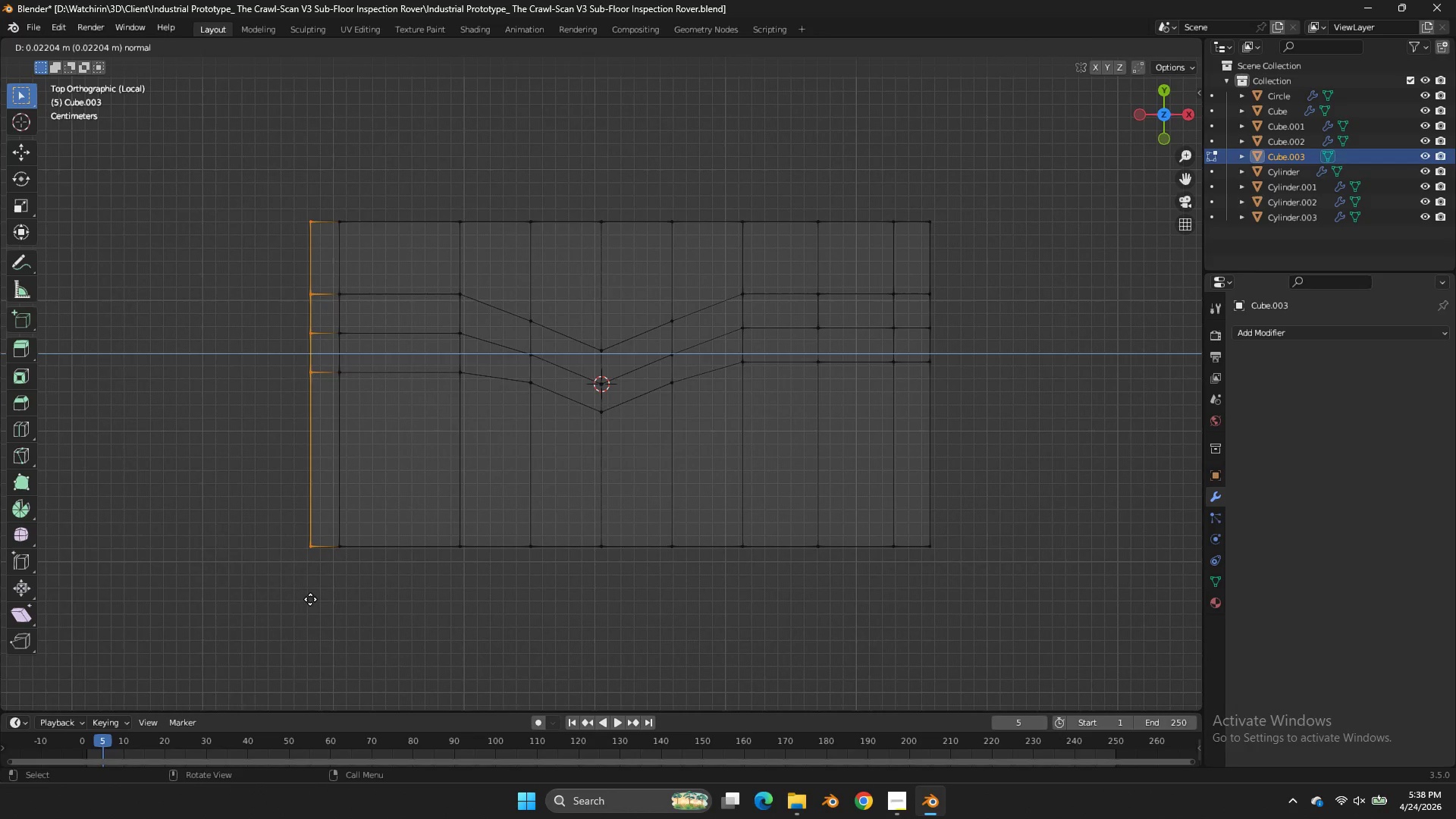 
left_click_drag(start_coordinate=[936, 231], to_coordinate=[847, 544])
 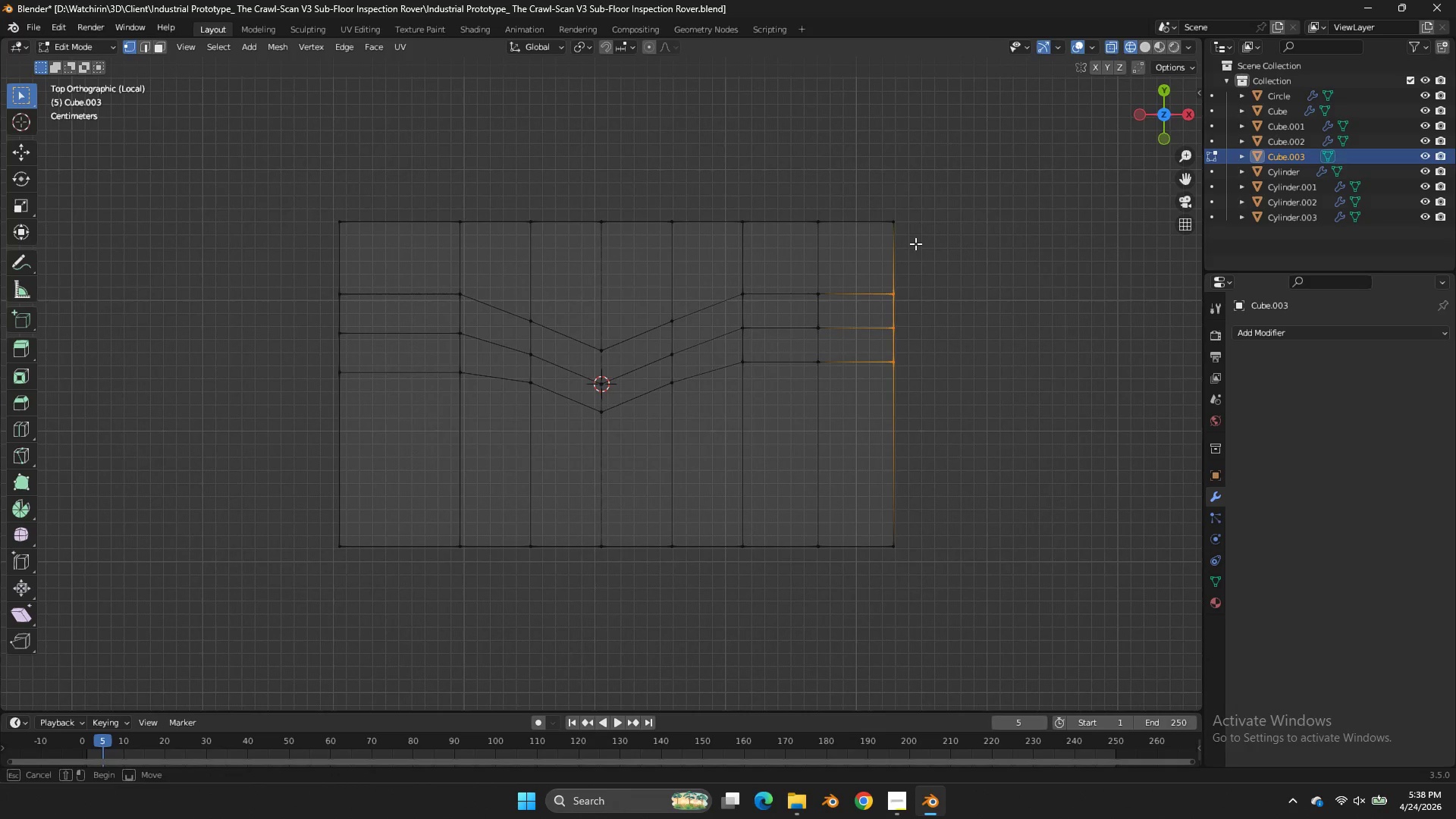 
left_click_drag(start_coordinate=[916, 210], to_coordinate=[867, 624])
 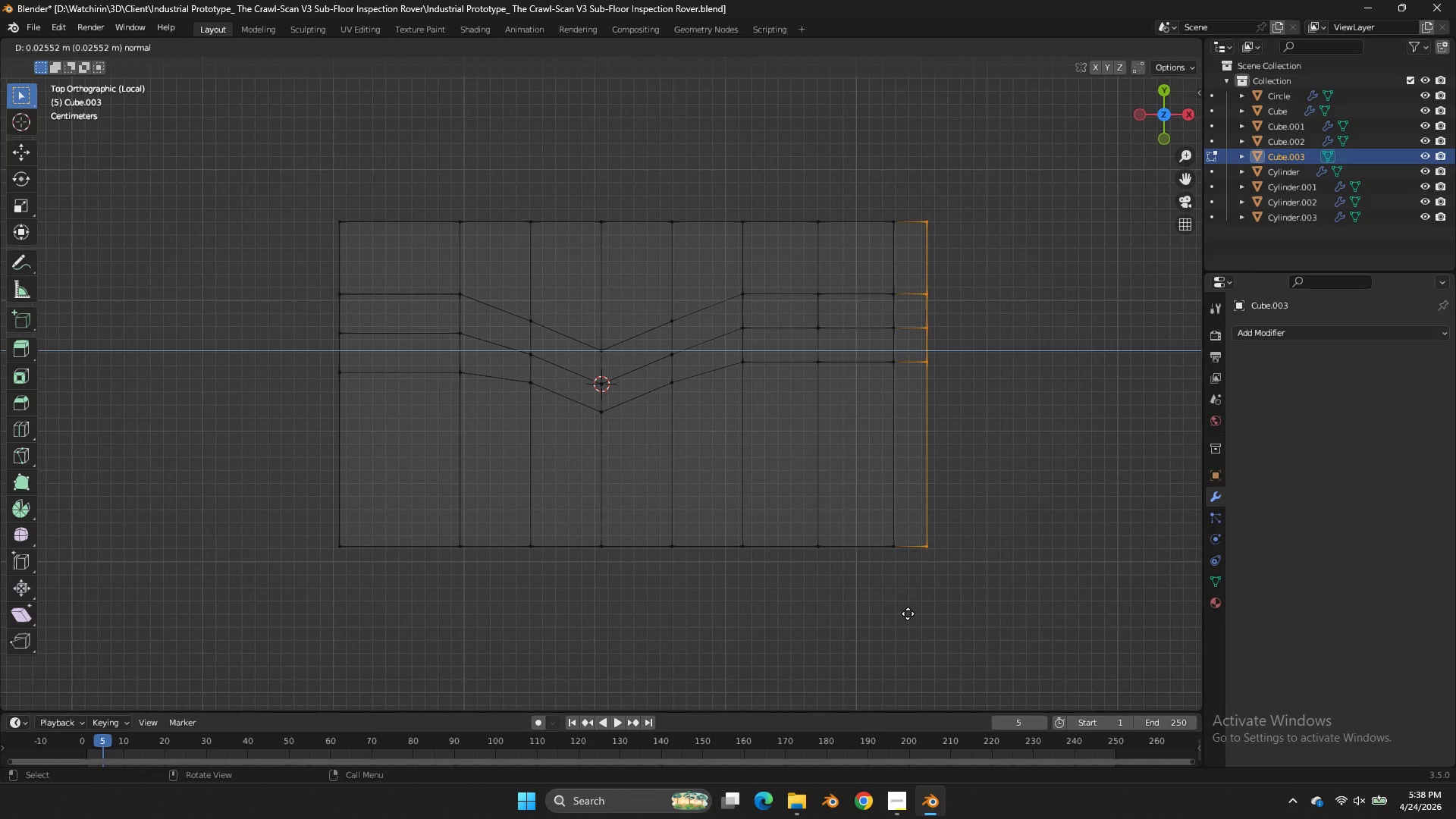 
left_click_drag(start_coordinate=[910, 613], to_coordinate=[850, 572])
 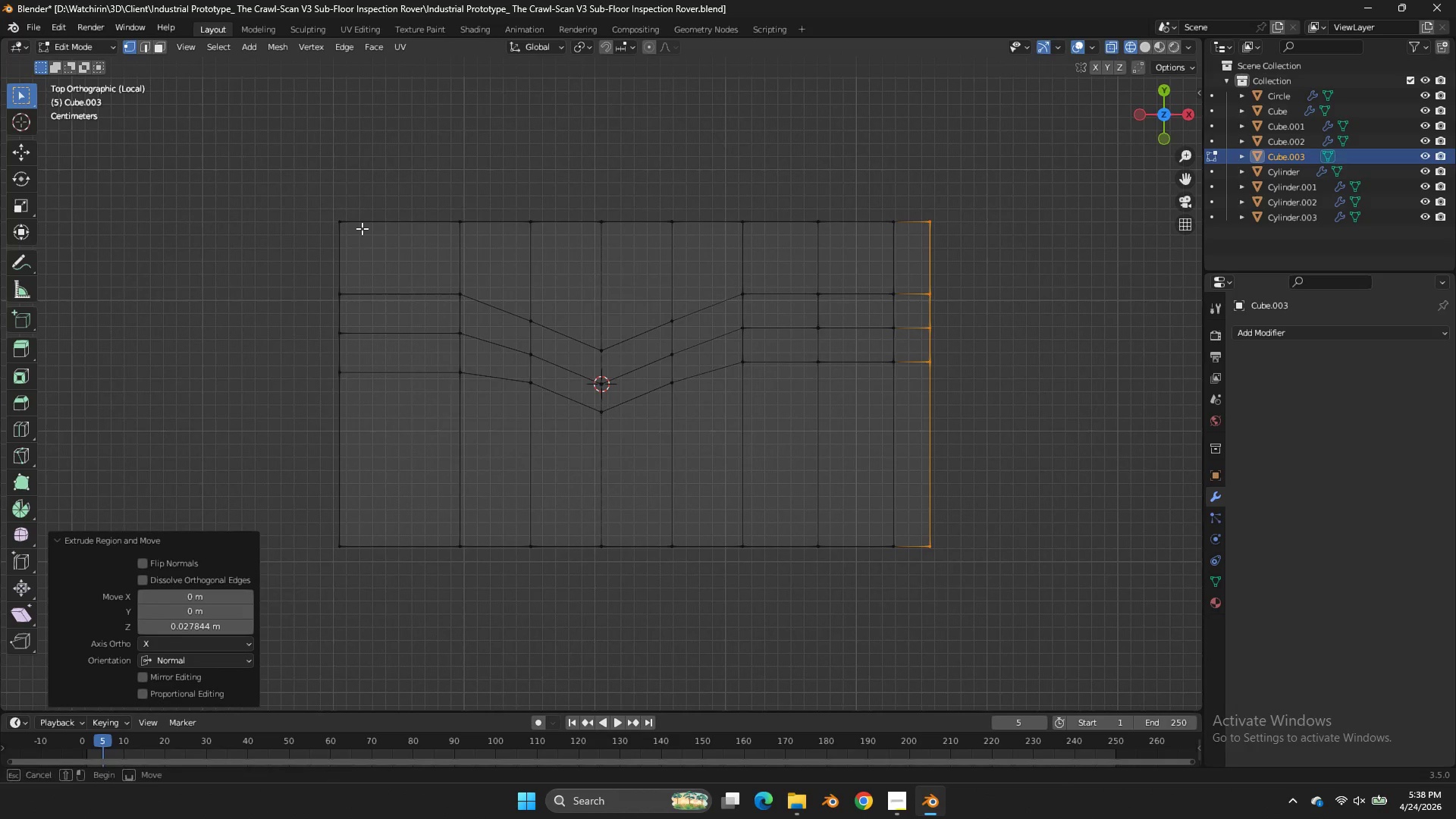 
left_click_drag(start_coordinate=[359, 209], to_coordinate=[311, 598])
 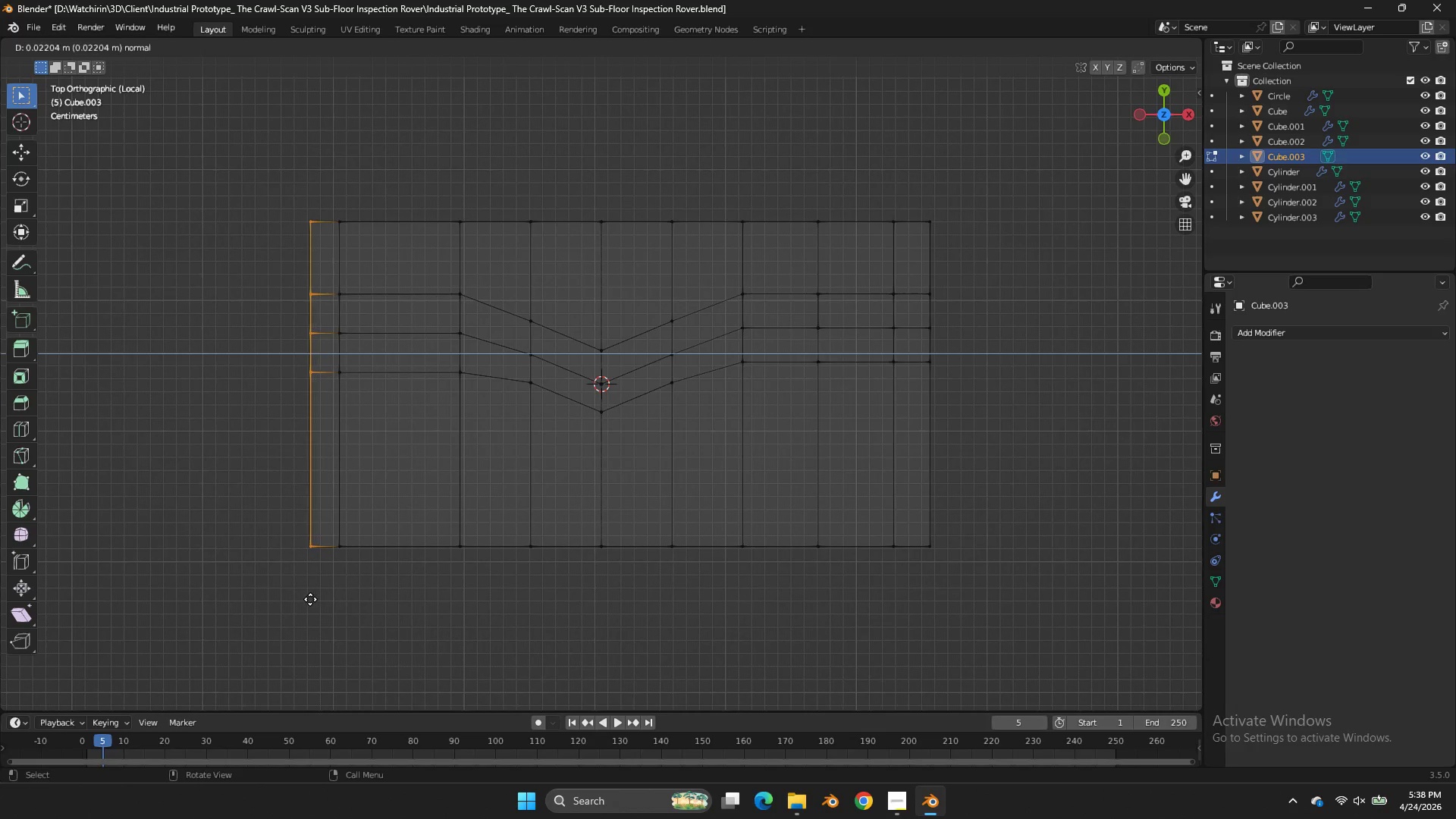 
left_click([310, 599])
 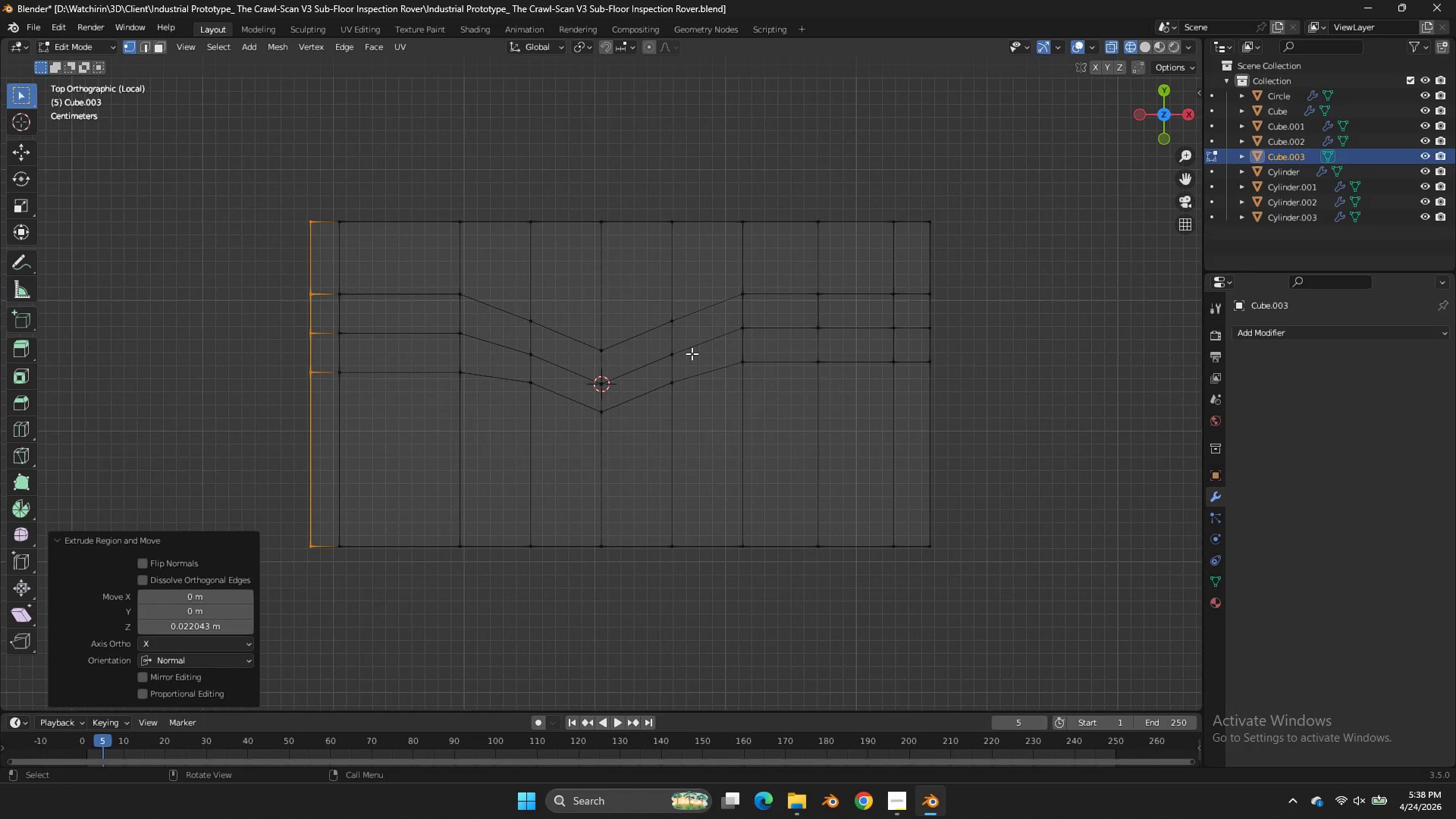 
key(Z)
 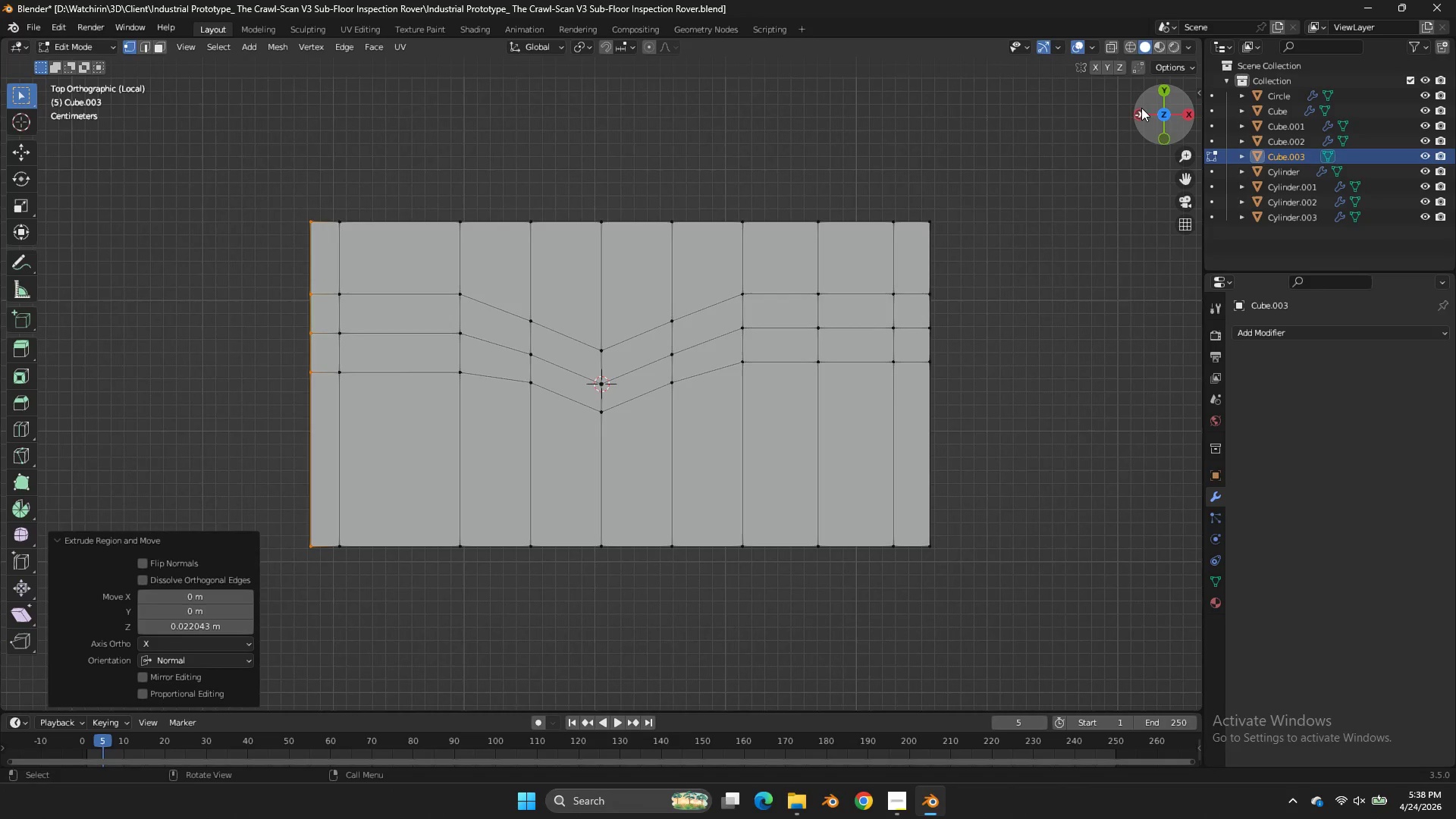 
left_click_drag(start_coordinate=[1153, 108], to_coordinate=[1196, 670])
 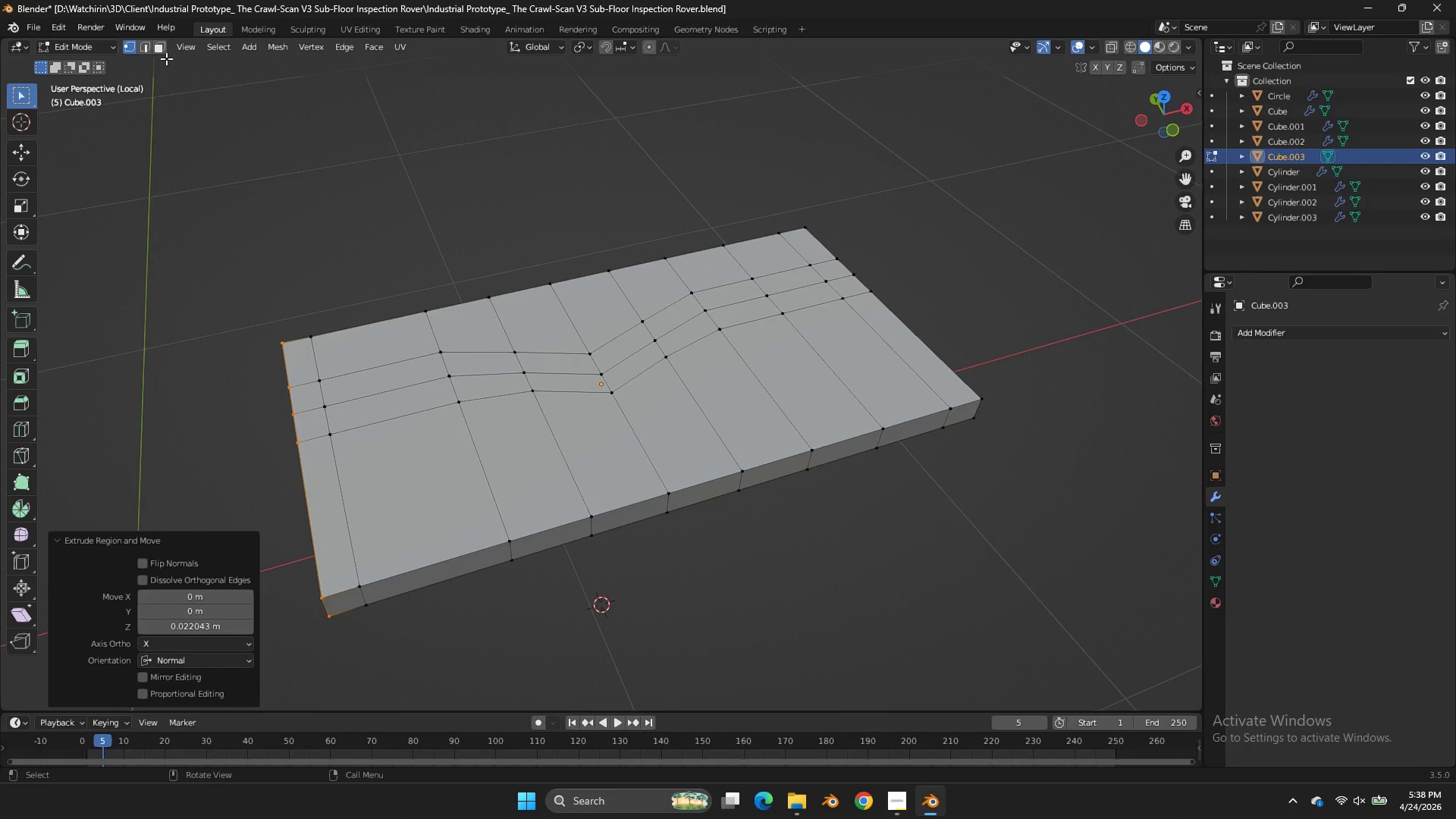 
left_click([161, 37])
 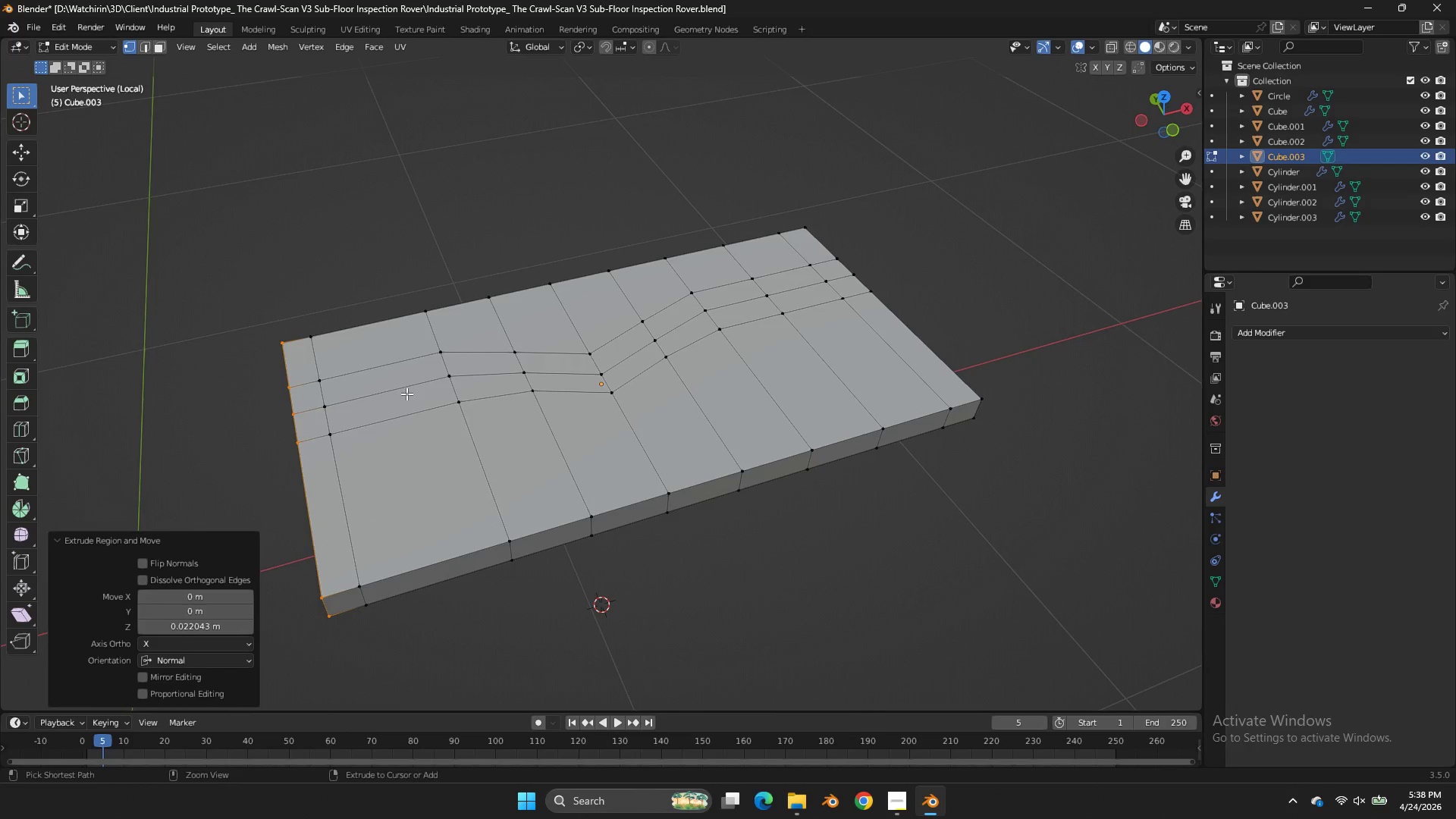 
key(Control+R)
 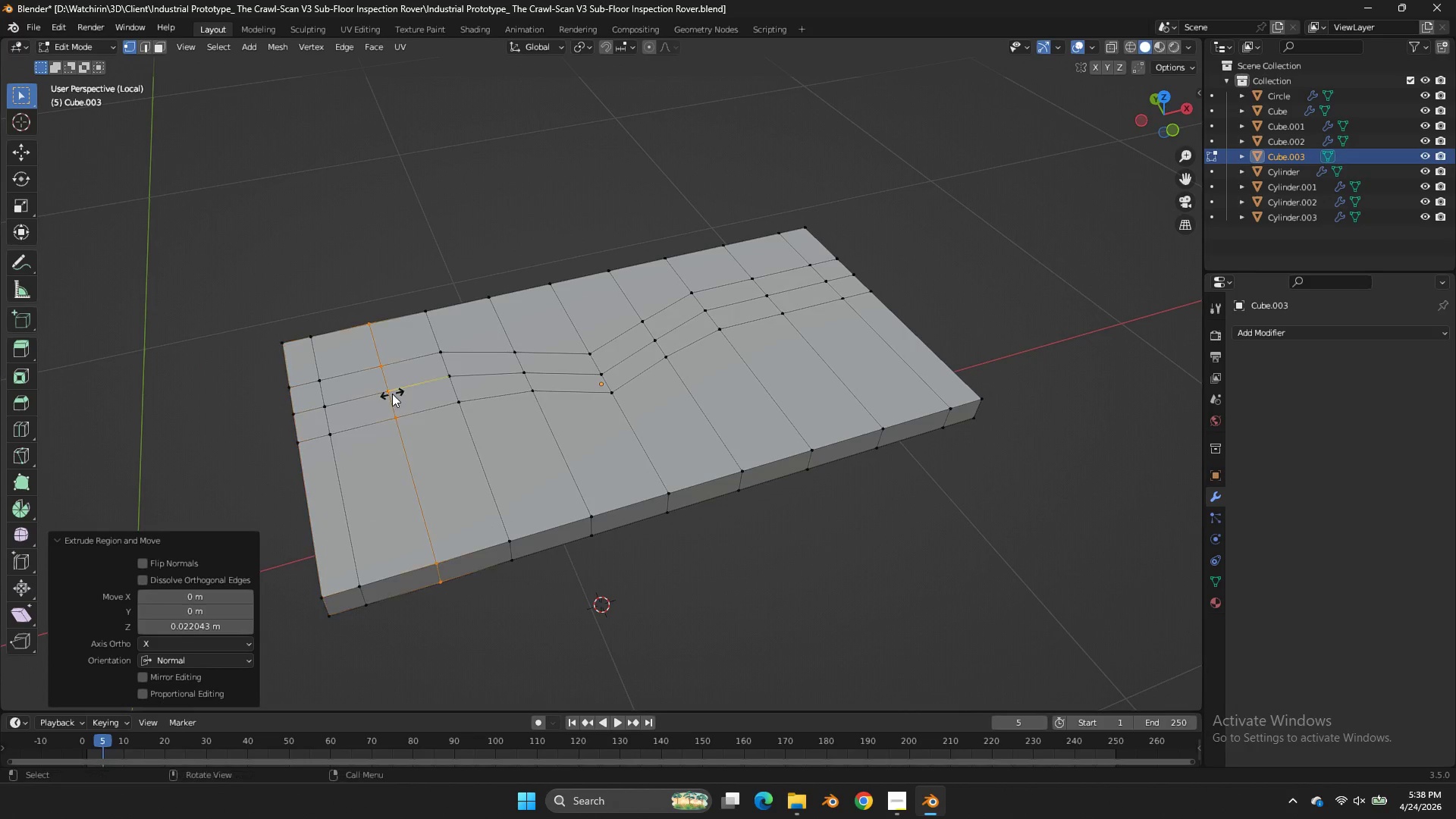 
left_click([392, 394])
 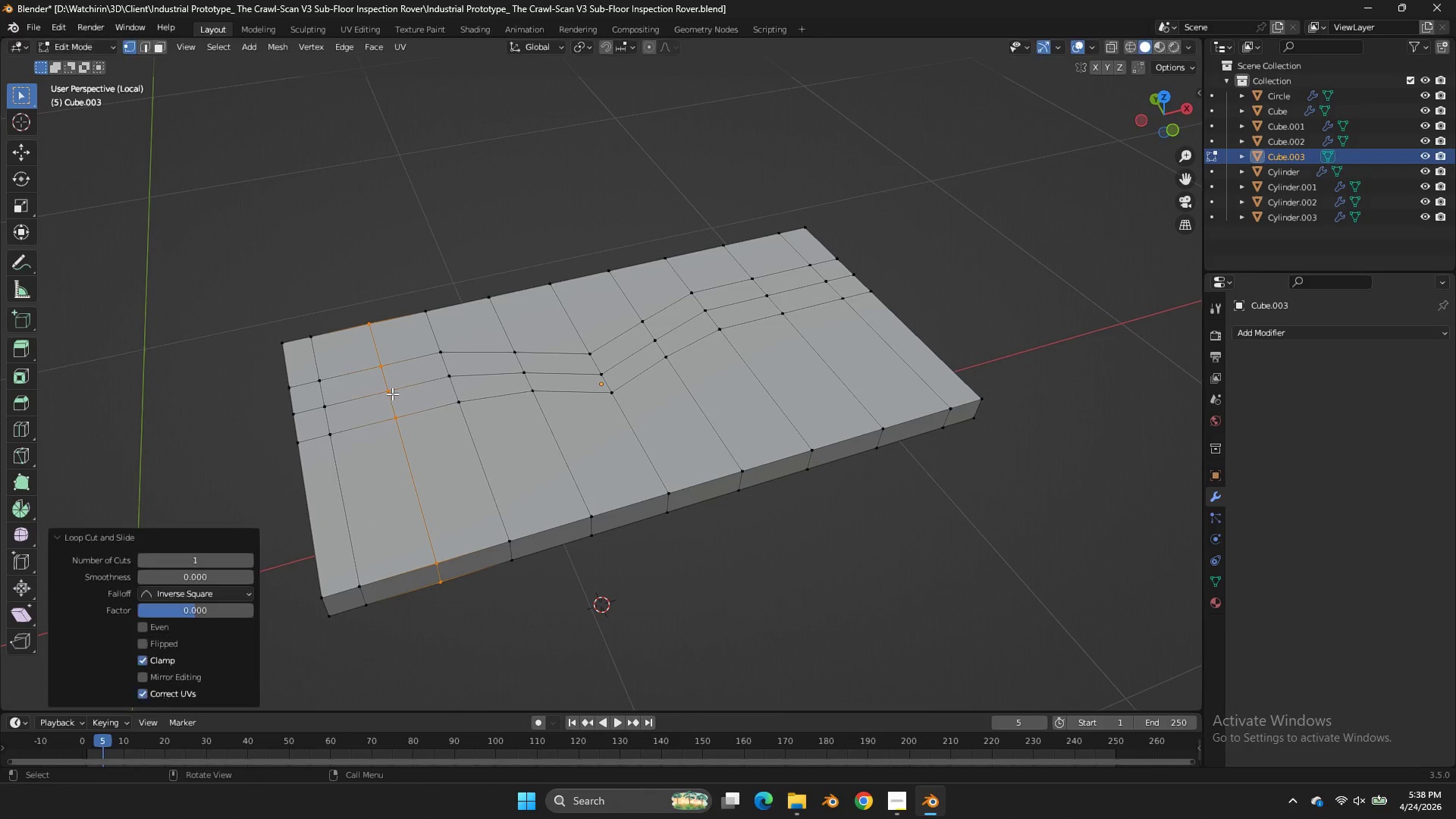 
right_click([392, 394])
 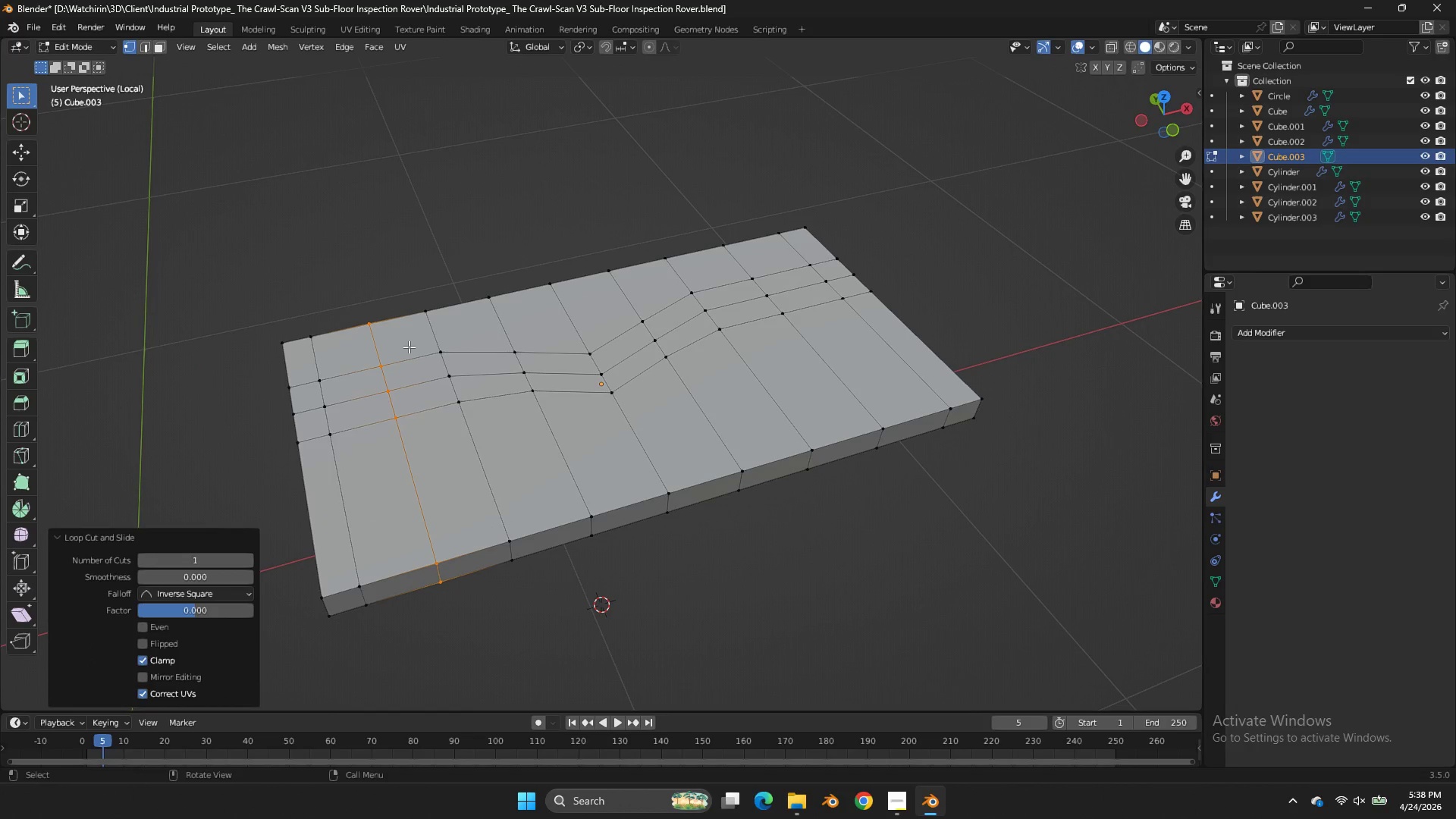 
key(Control+Z)
 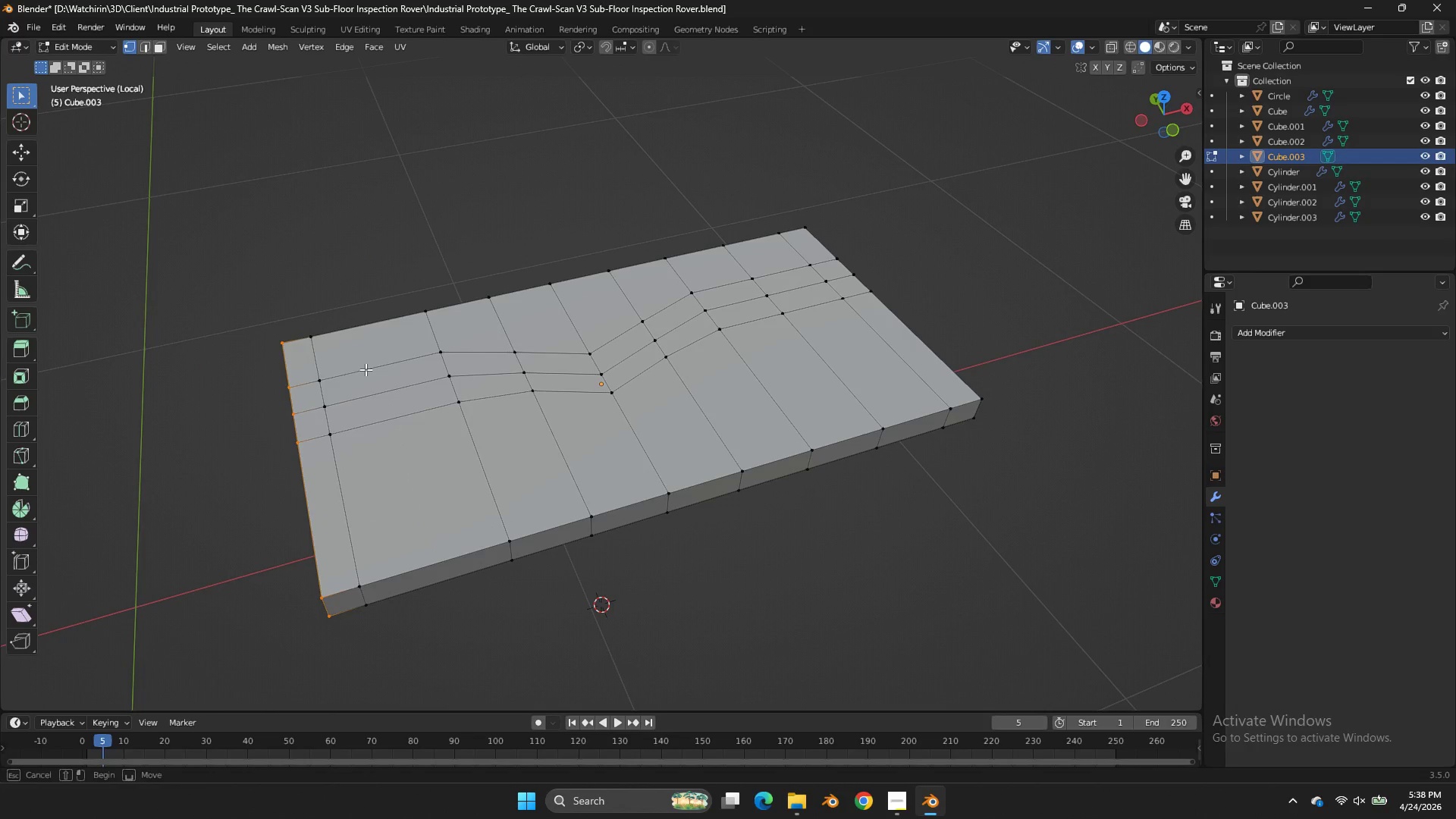 
left_click_drag(start_coordinate=[366, 369], to_coordinate=[284, 466])
 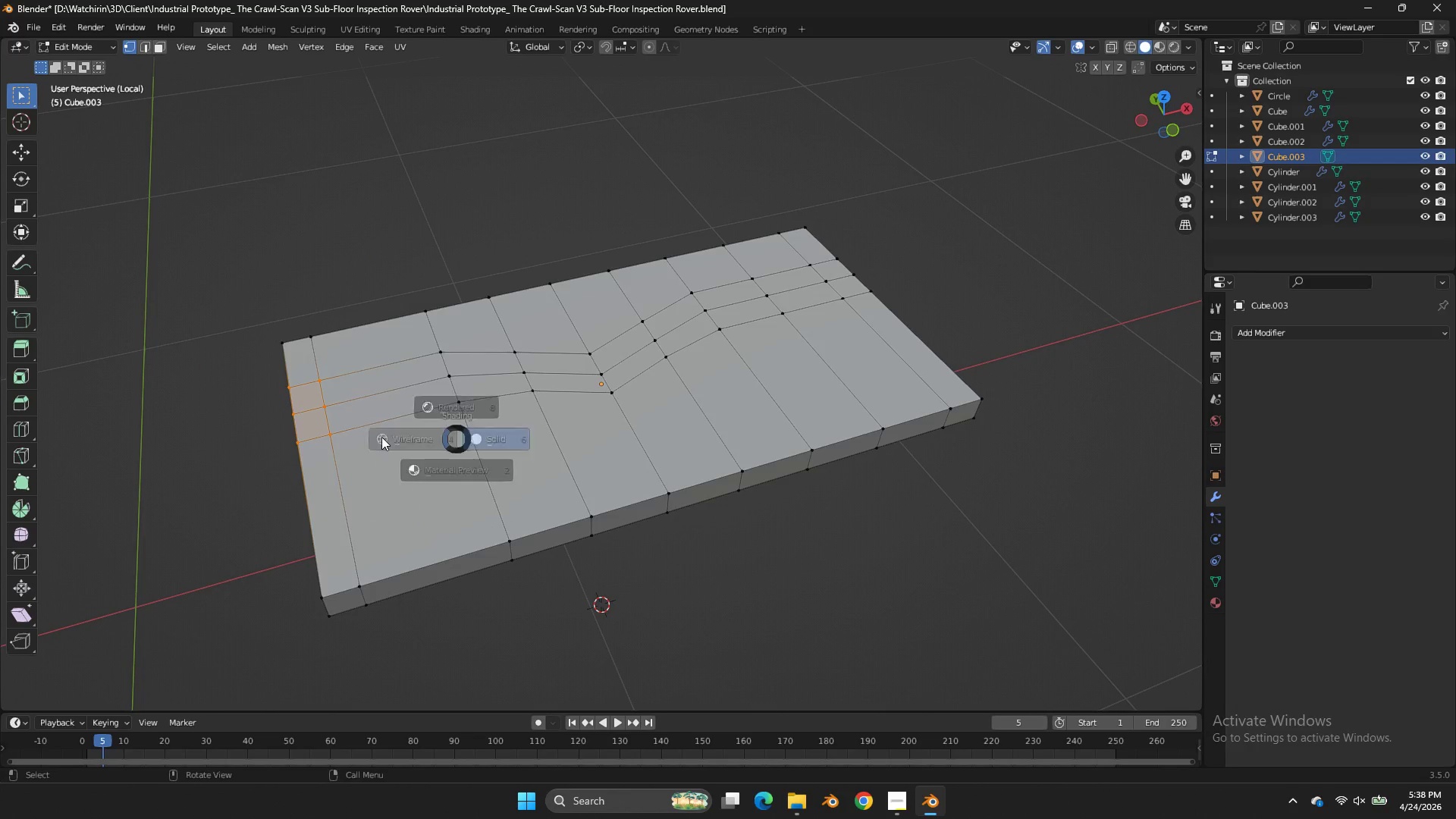 
type(zzgy)
 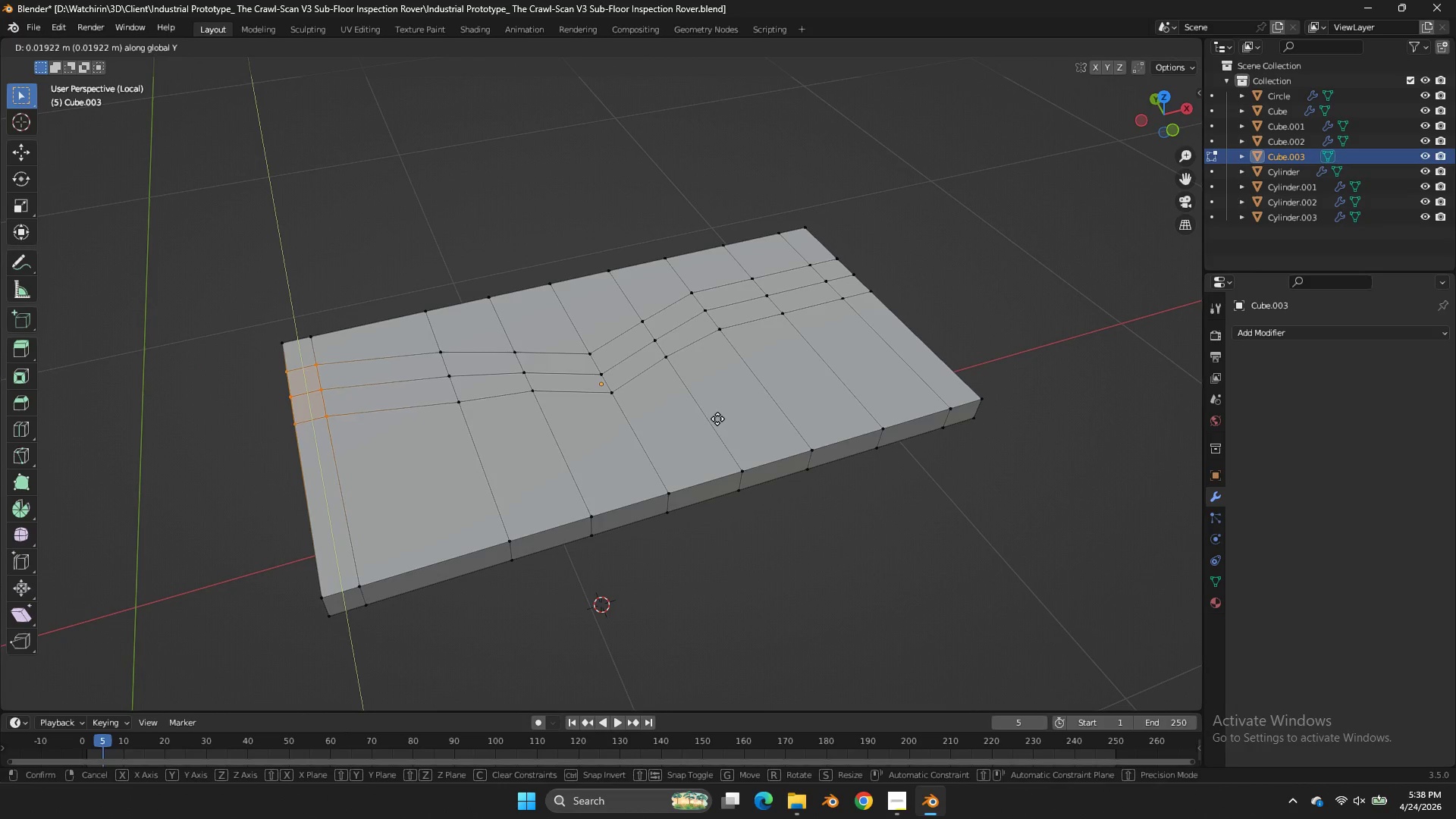 
left_click_drag(start_coordinate=[371, 372], to_coordinate=[253, 487])
 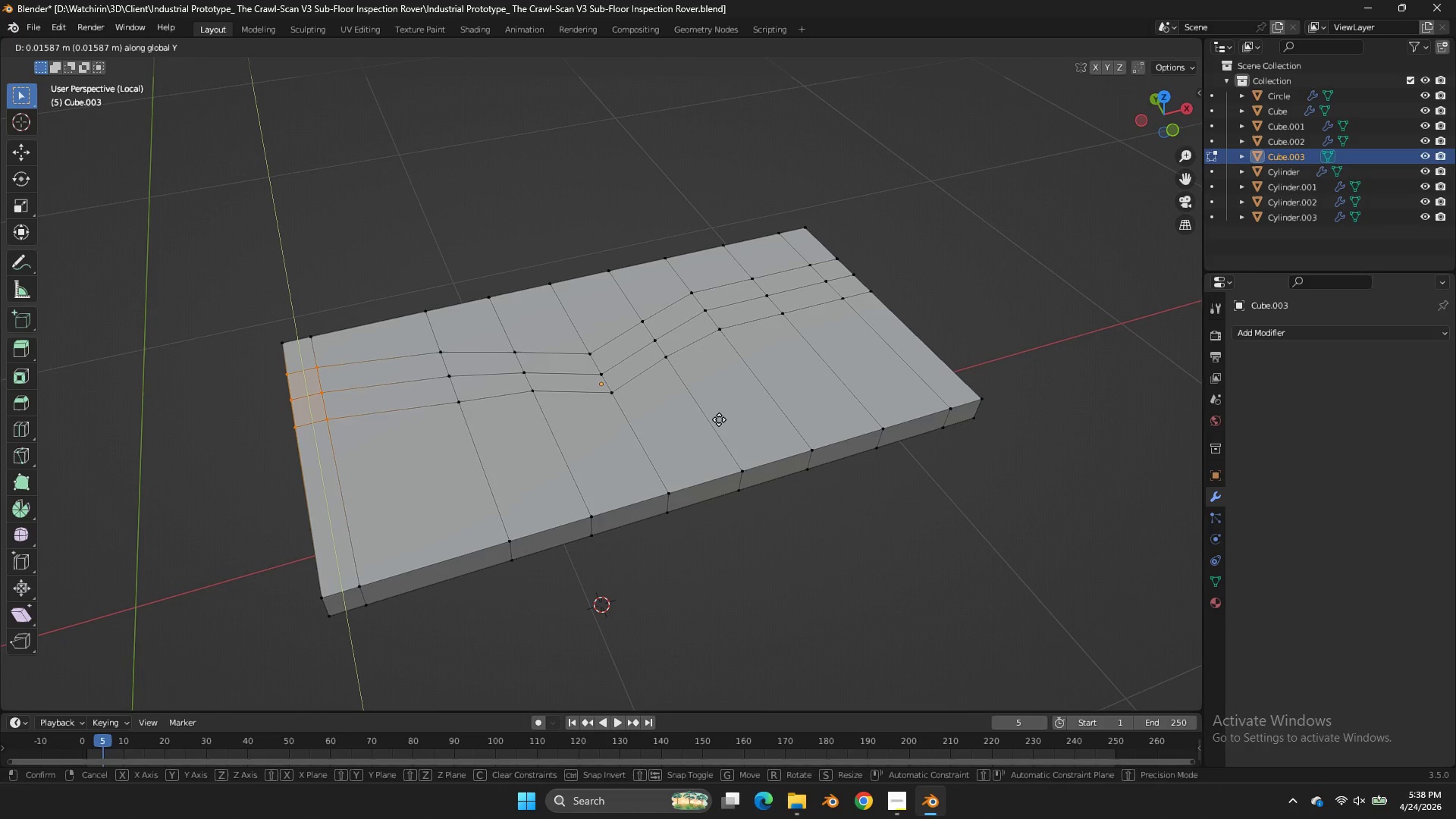 
left_click([717, 417])
 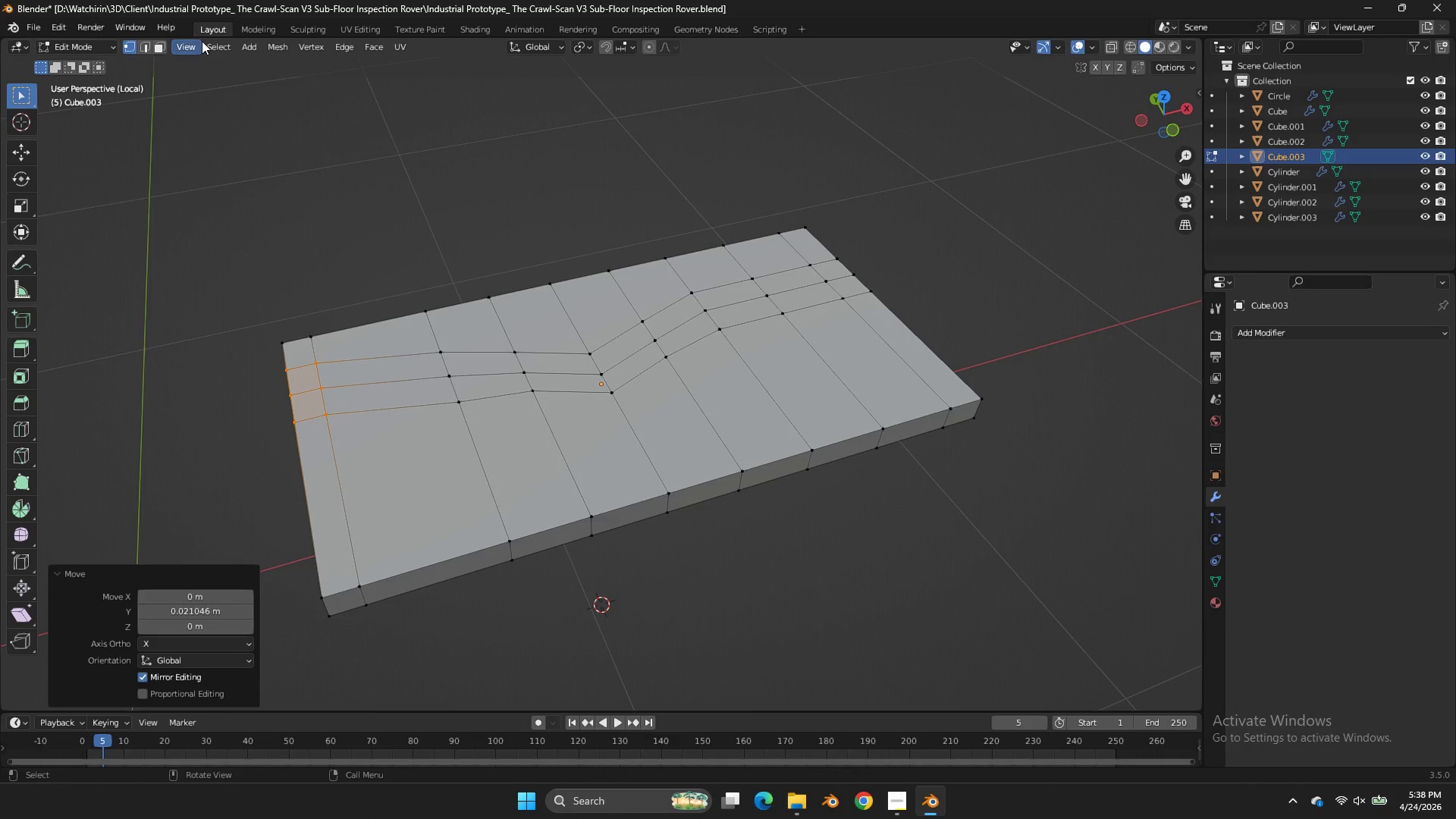 
left_click([161, 44])
 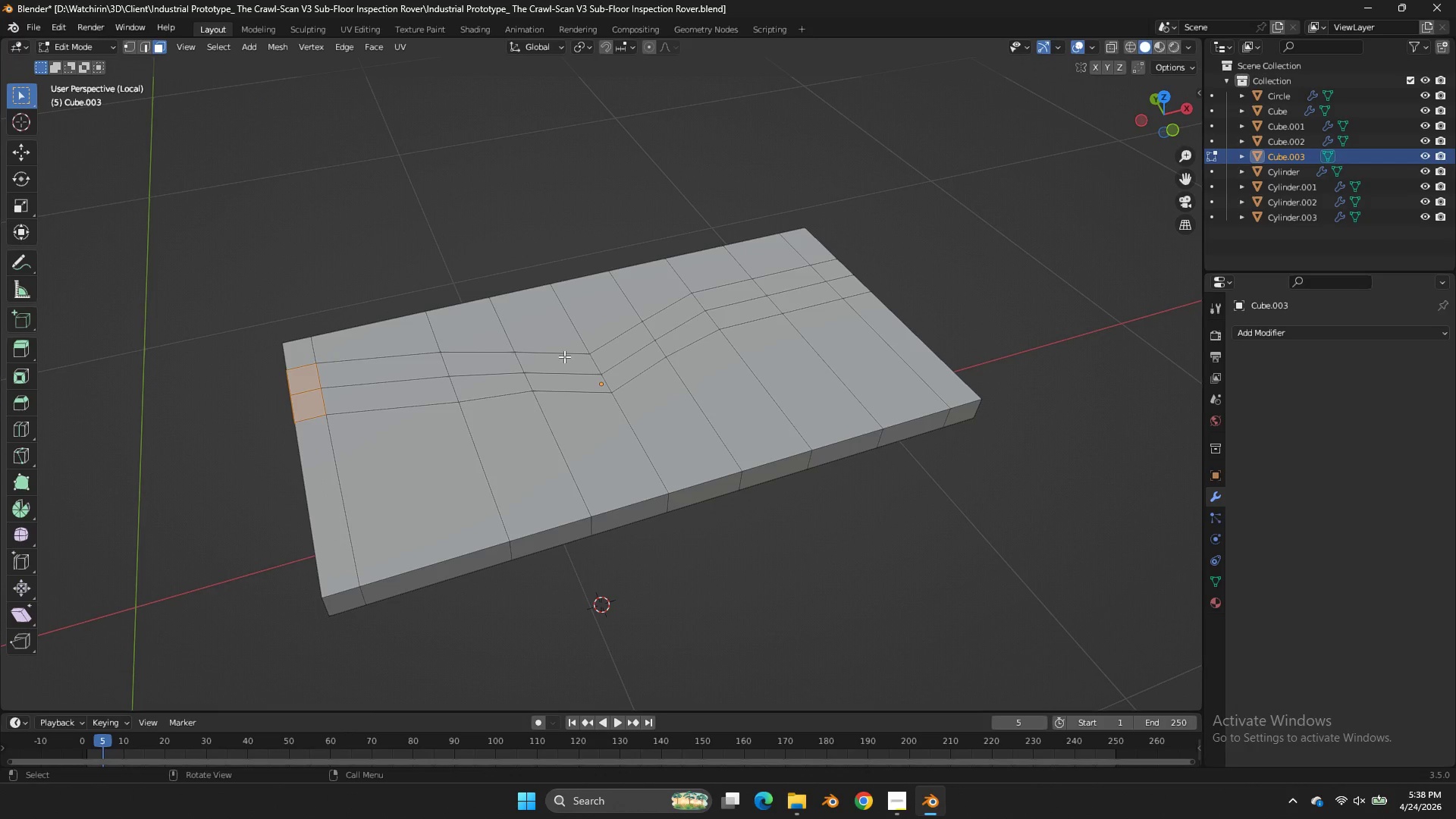 
left_click([564, 356])
 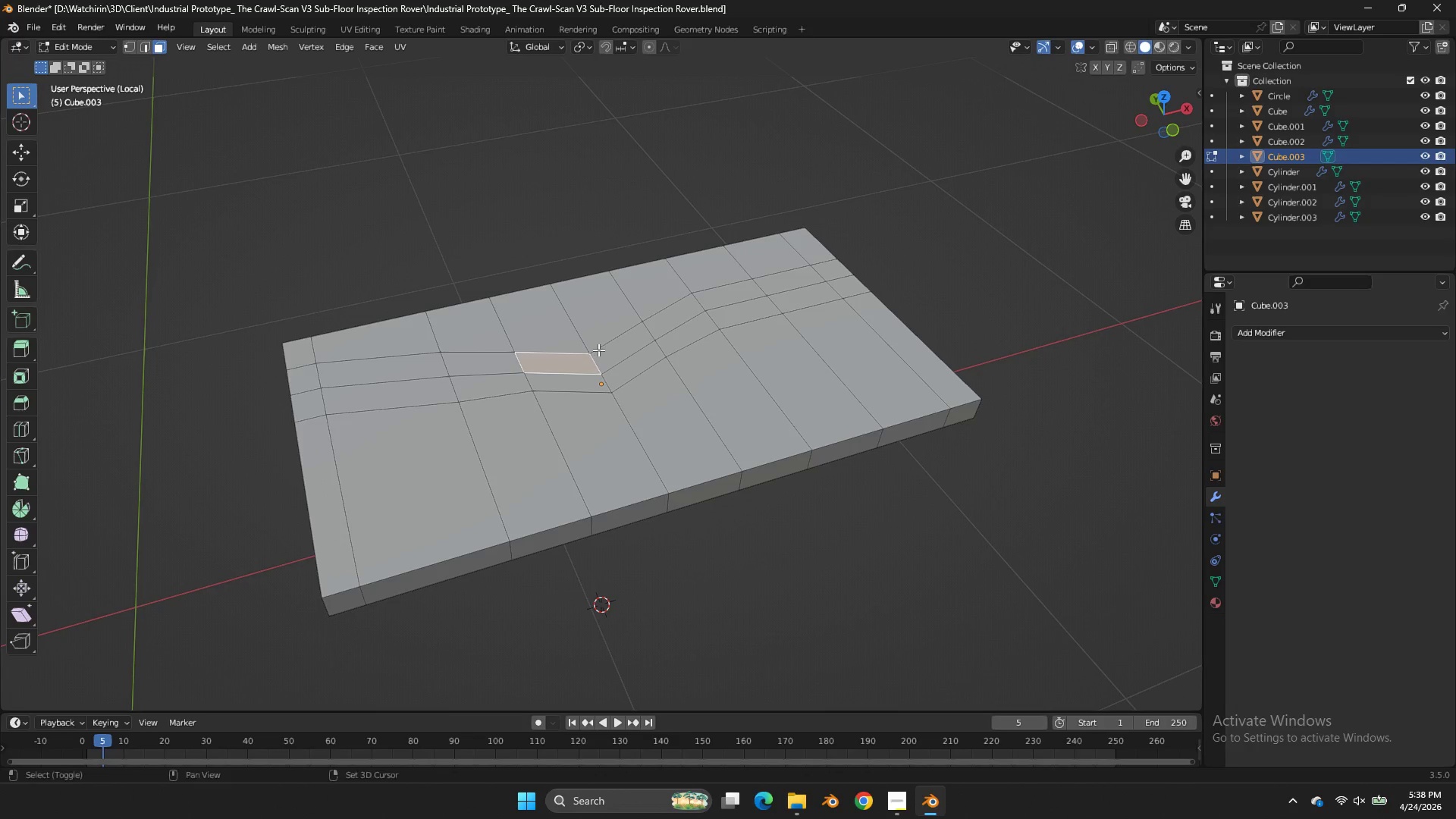 
hold_key(key=ShiftLeft, duration=5.41)
left_click_drag(start_coordinate=[585, 382], to_coordinate=[591, 379])
 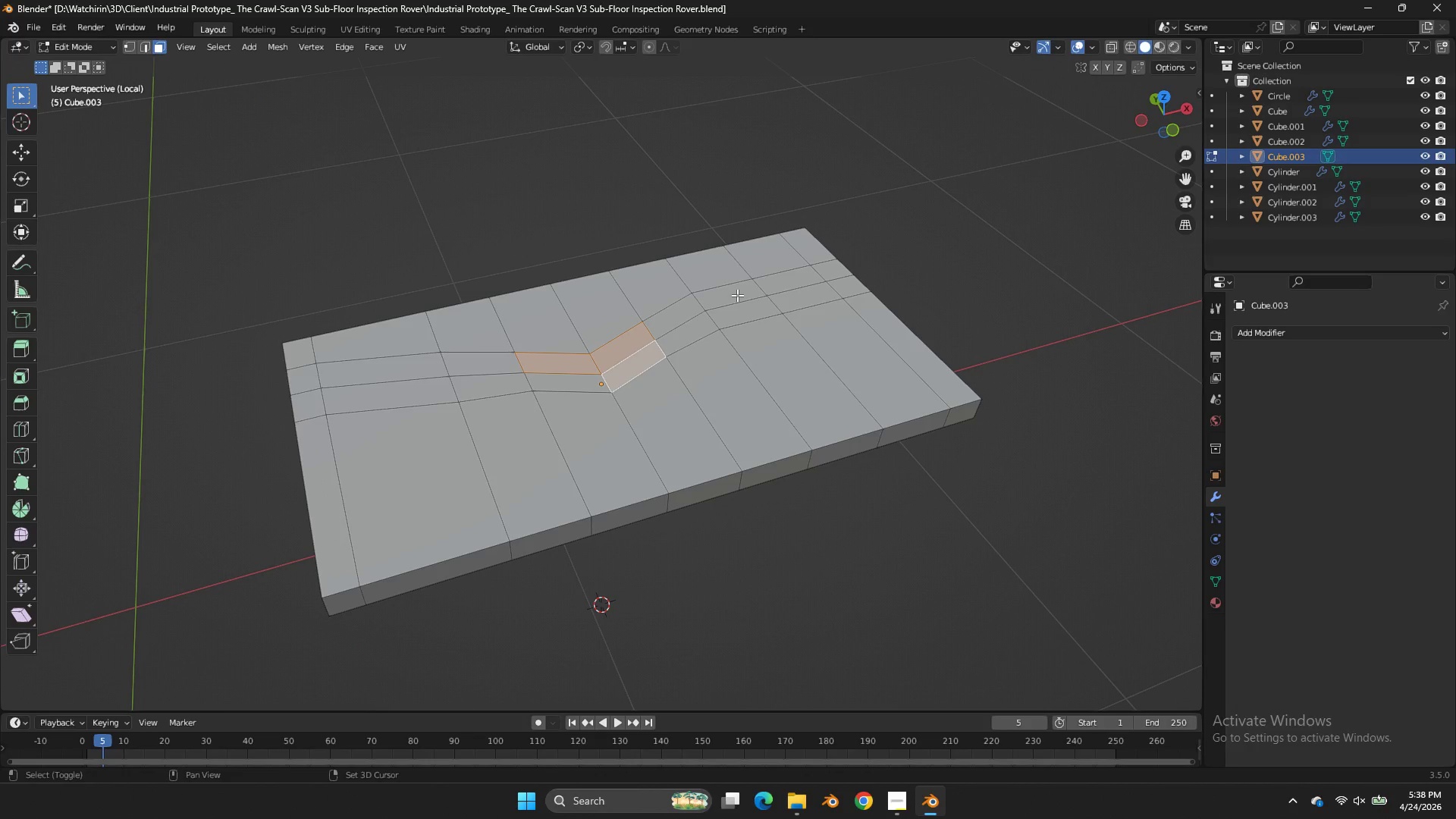 
left_click([737, 295])
 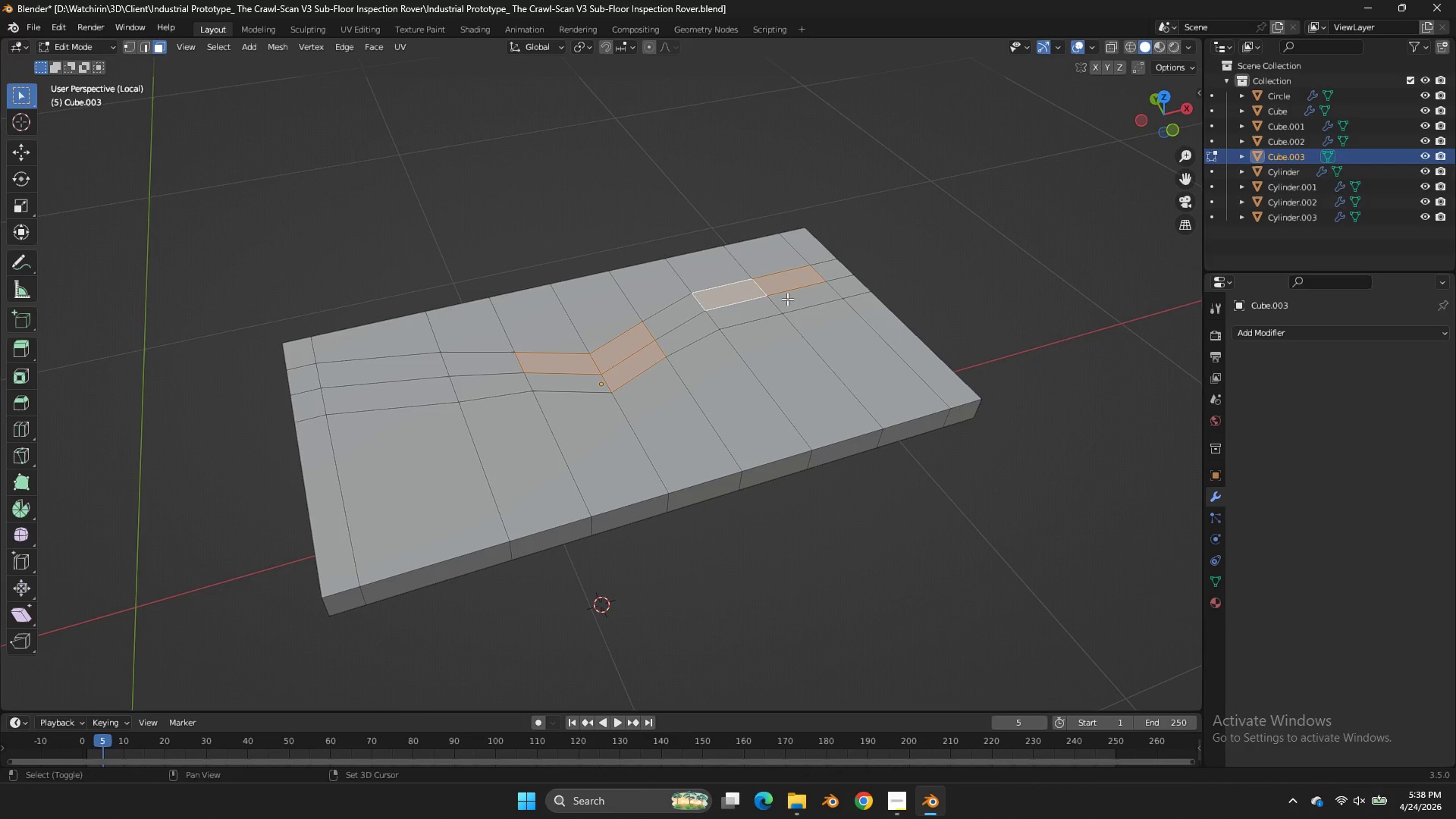 
triple_click([789, 300])
 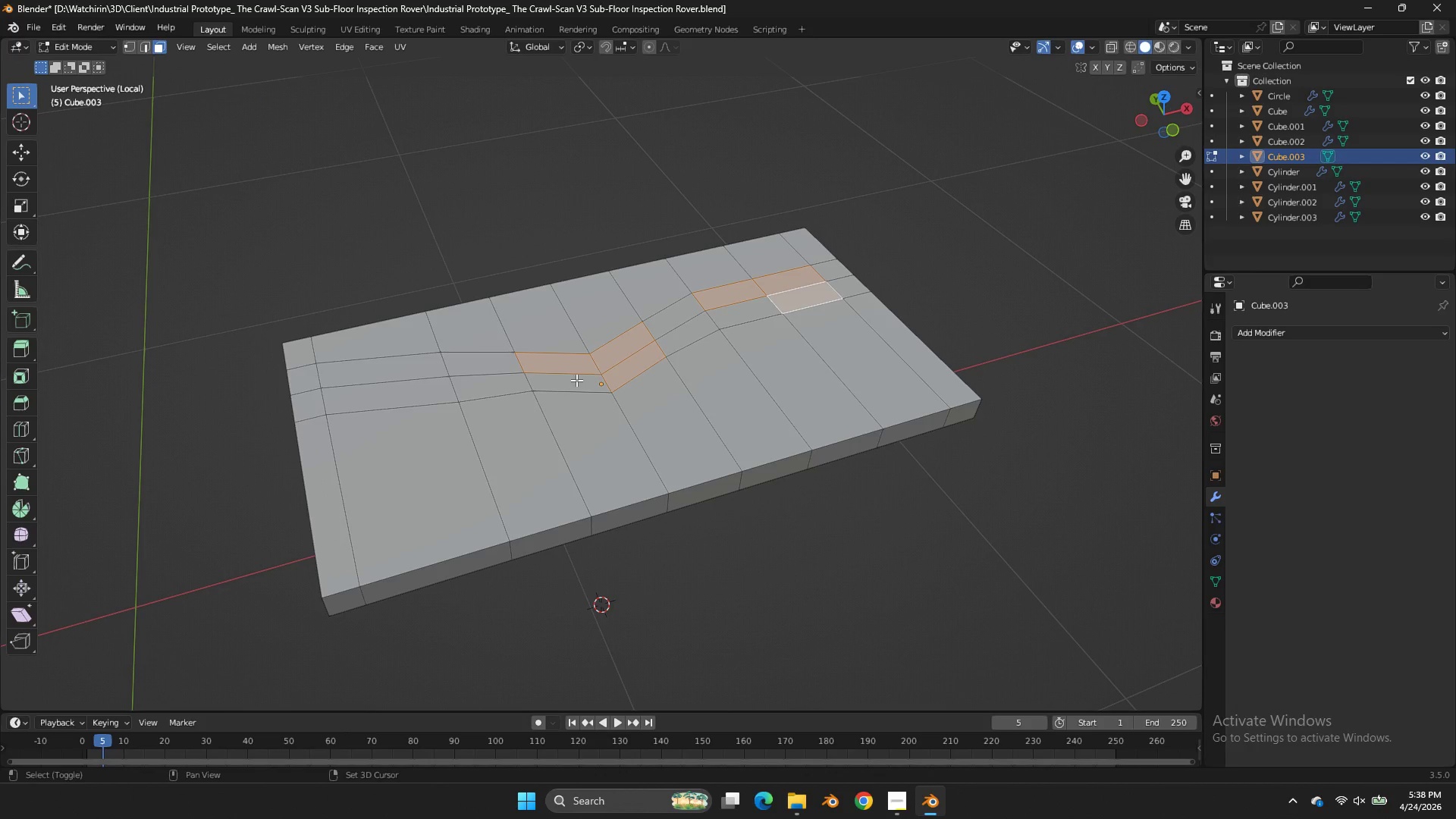 
left_click([576, 380])
 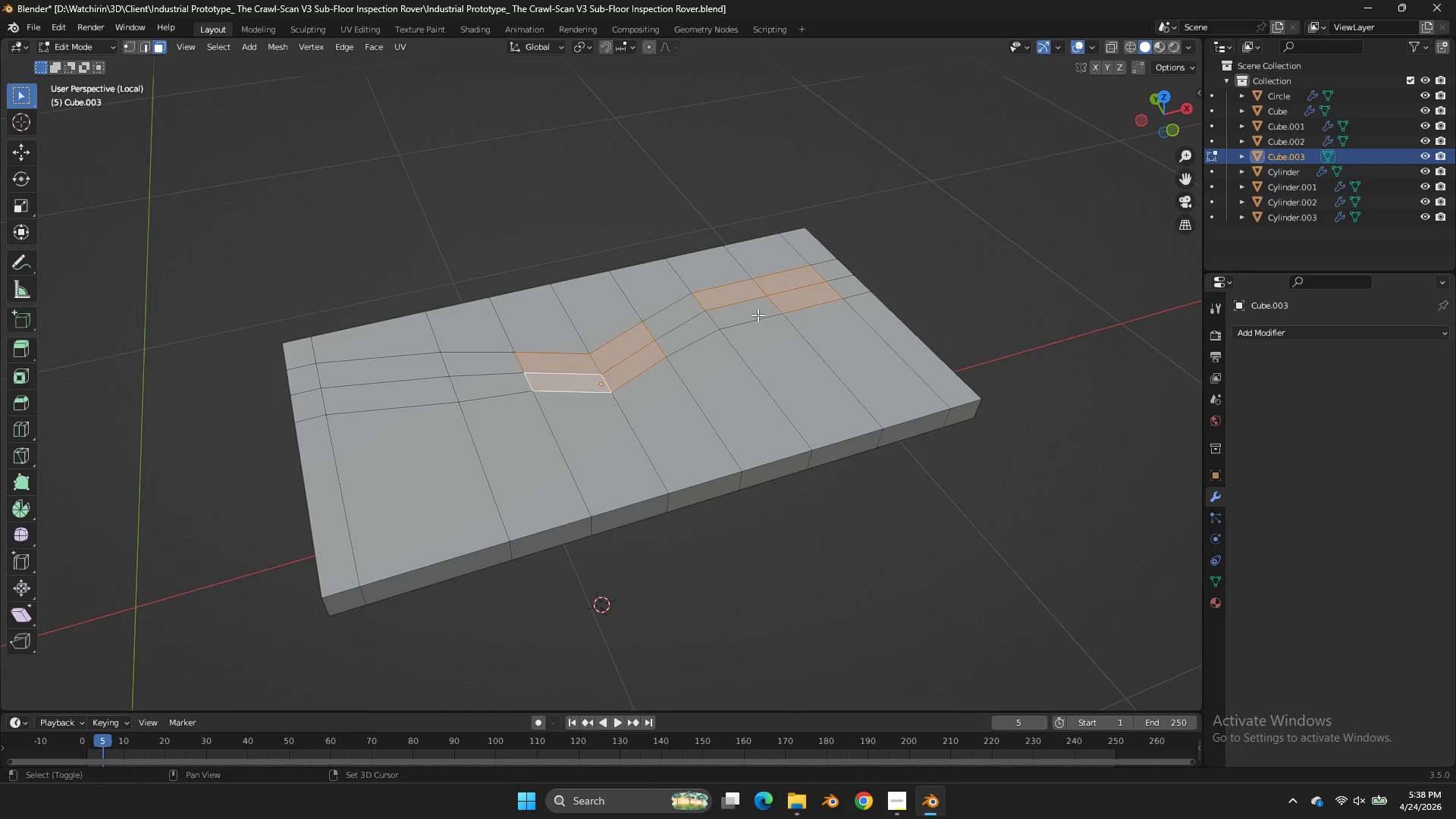 
left_click([758, 315])
 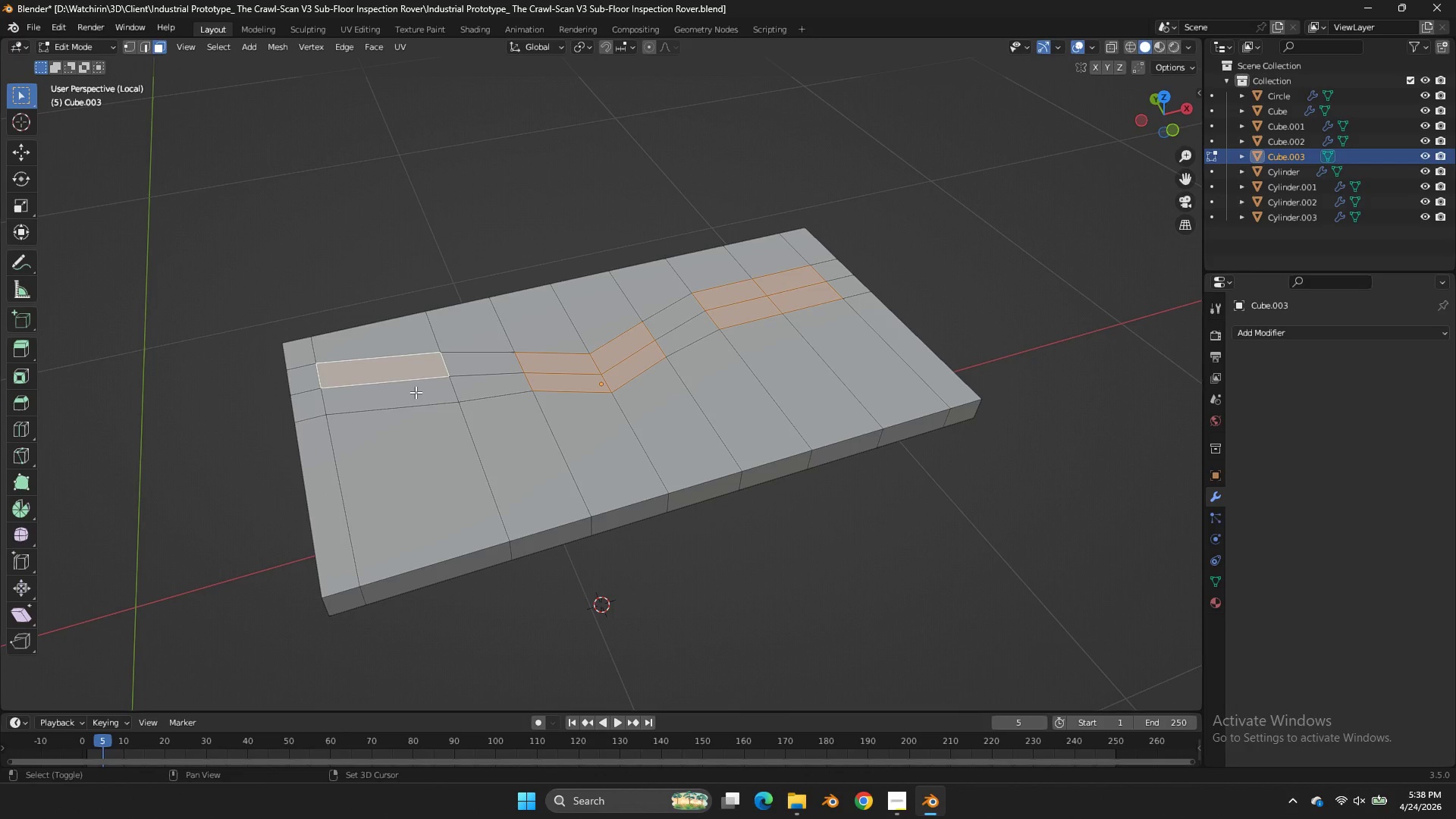 
double_click([418, 397])
 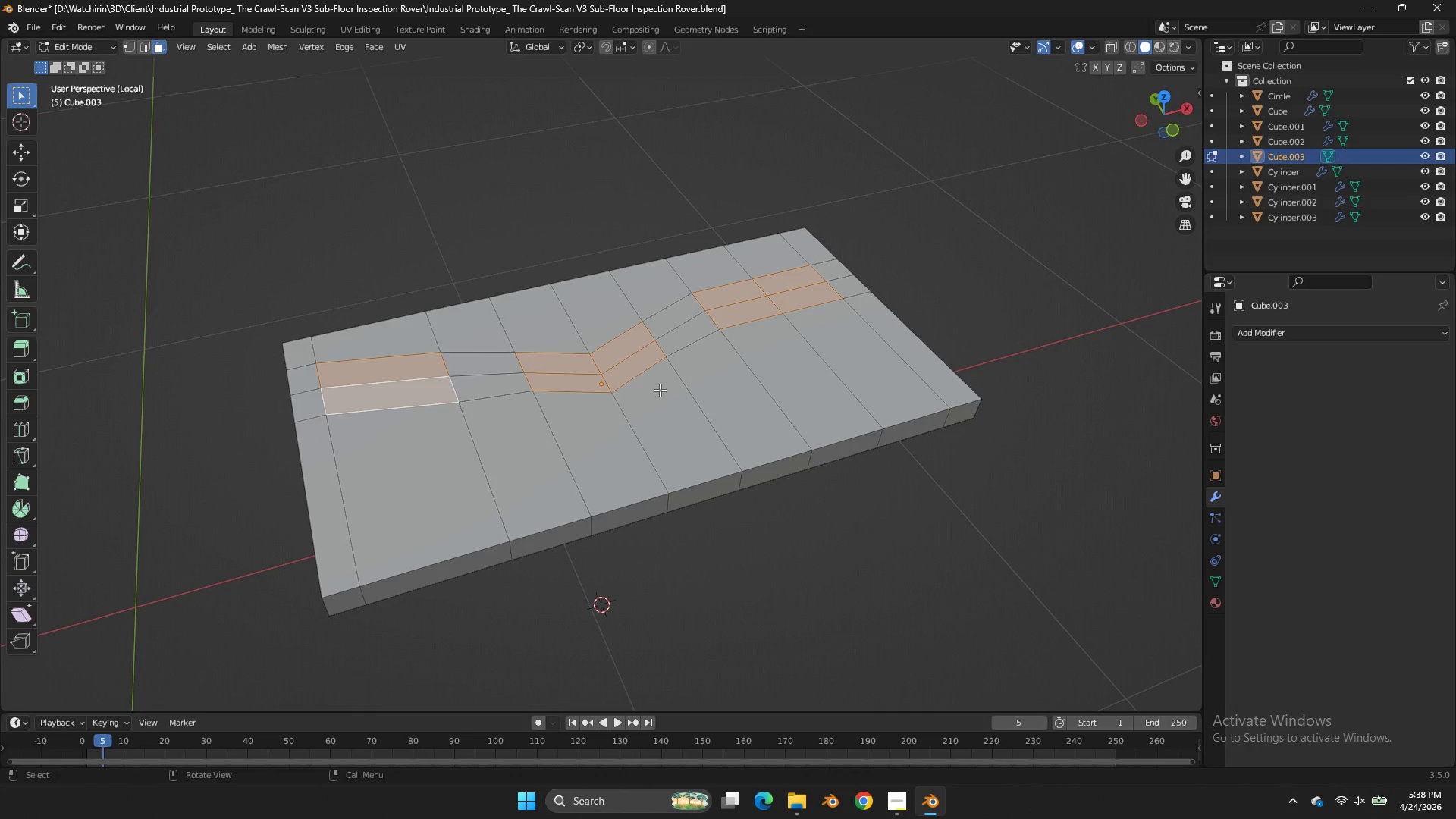 
key(E)
 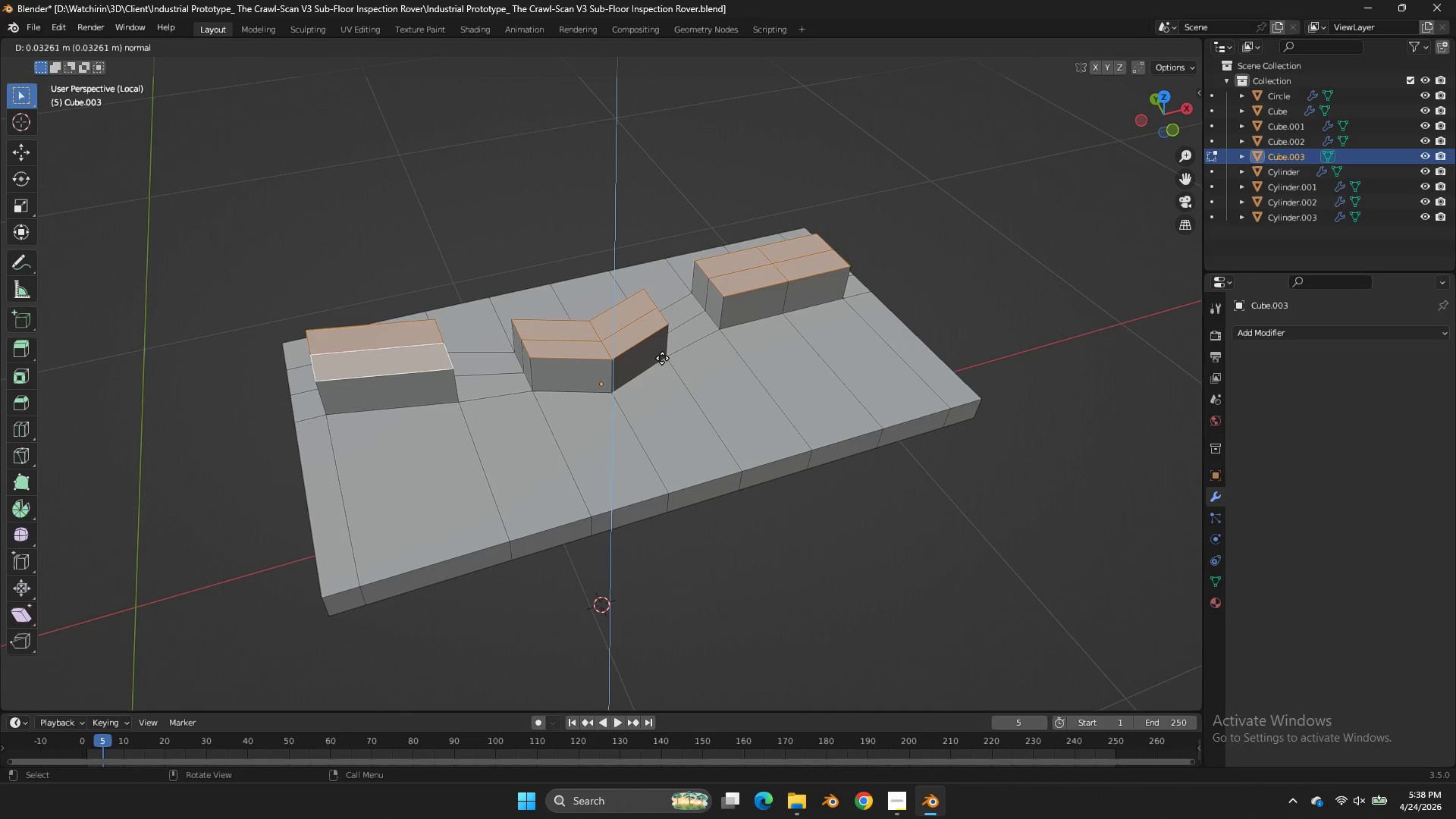 
left_click([662, 359])
 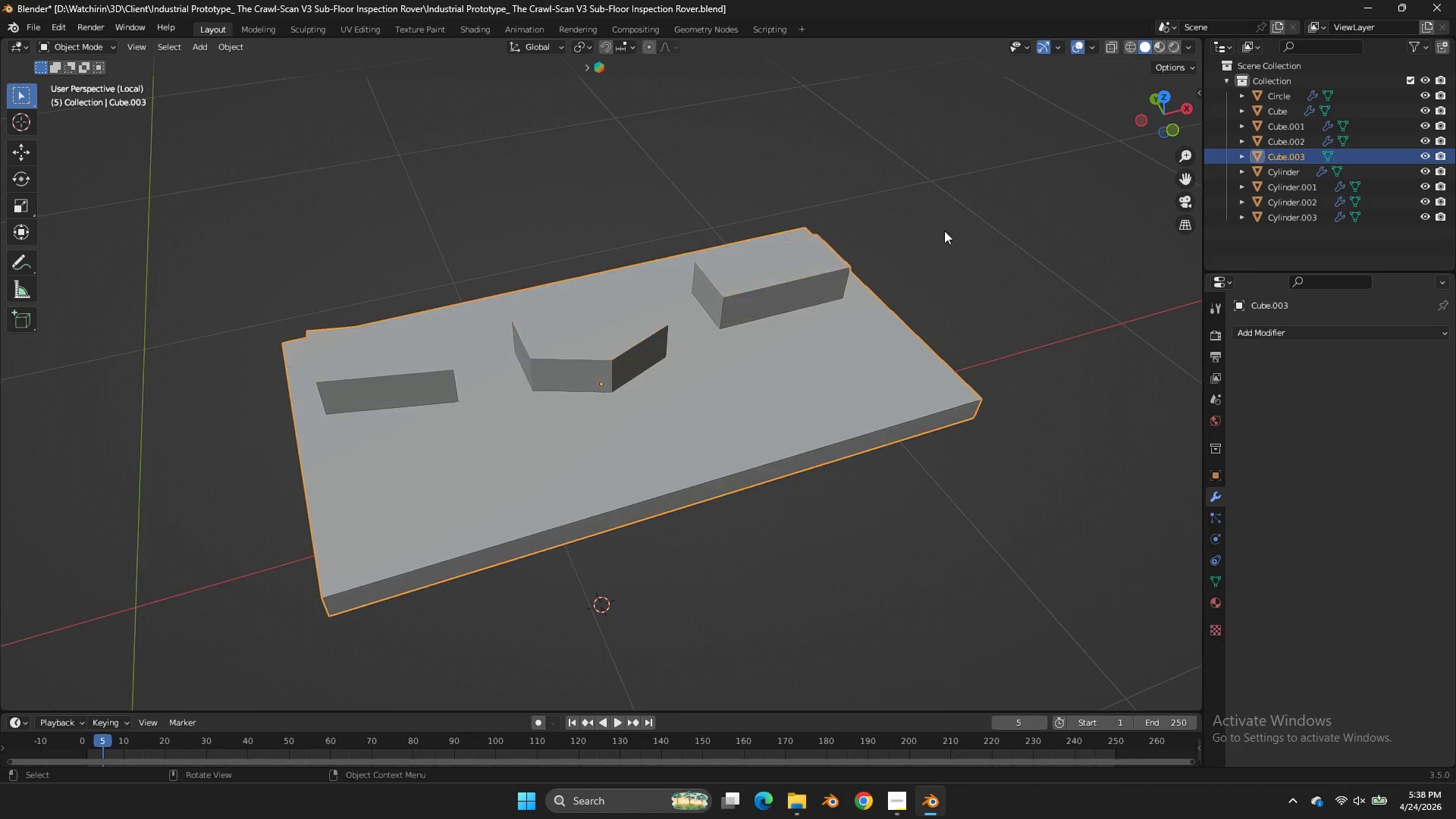 
key(Tab)
 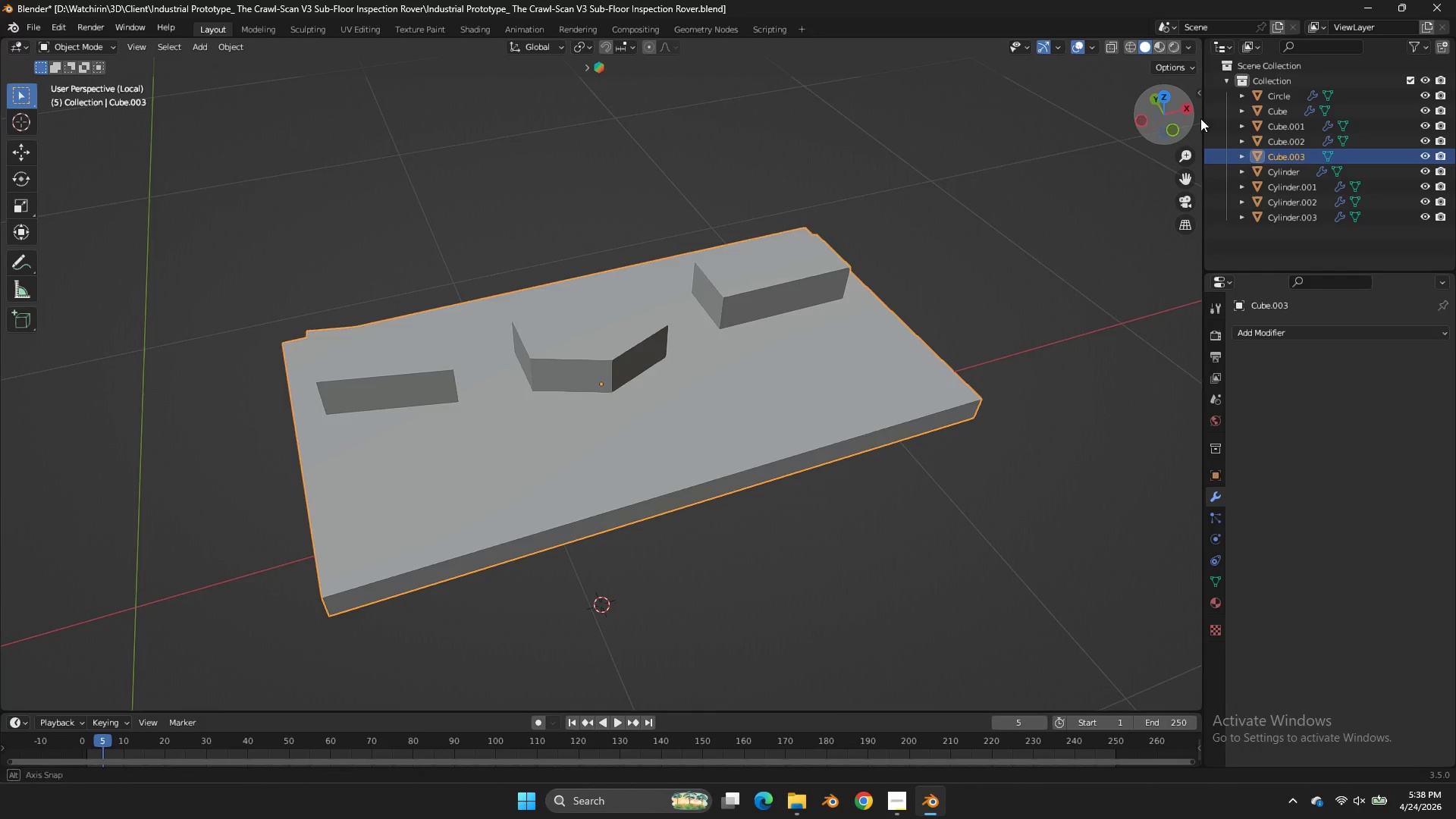 
left_click_drag(start_coordinate=[1180, 118], to_coordinate=[112, 81])
 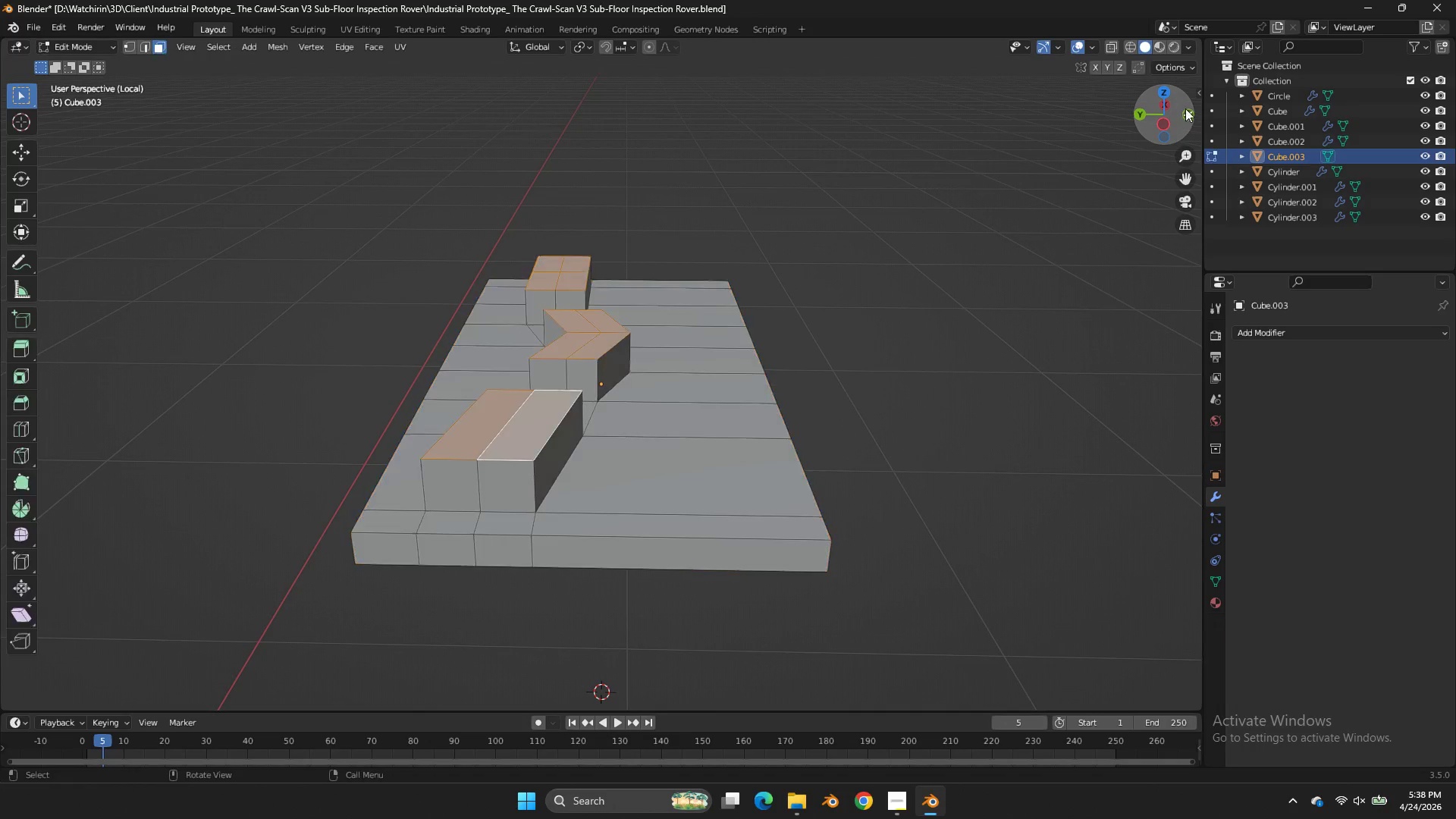 
key(Tab)
 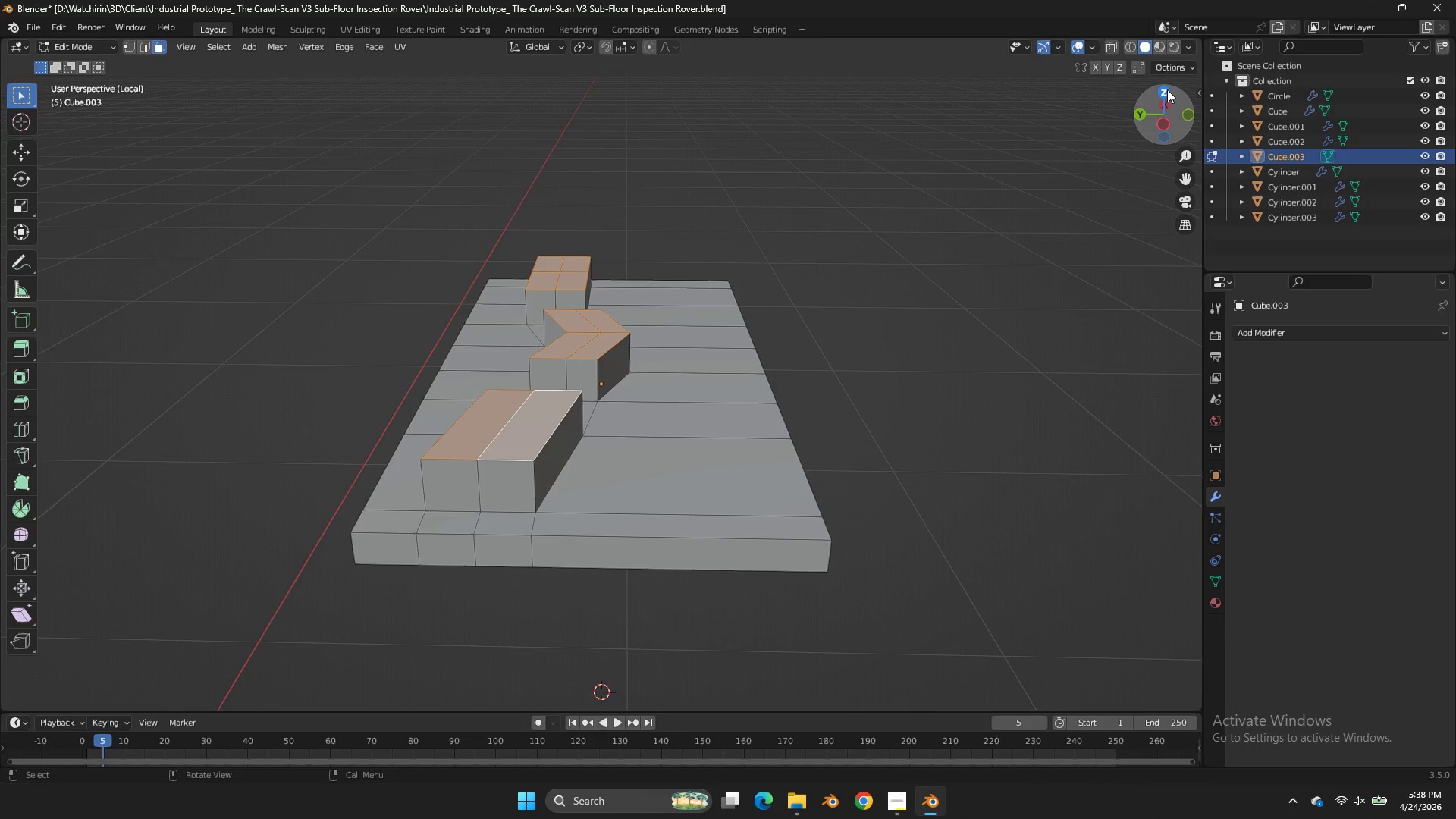 
left_click([1167, 89])
 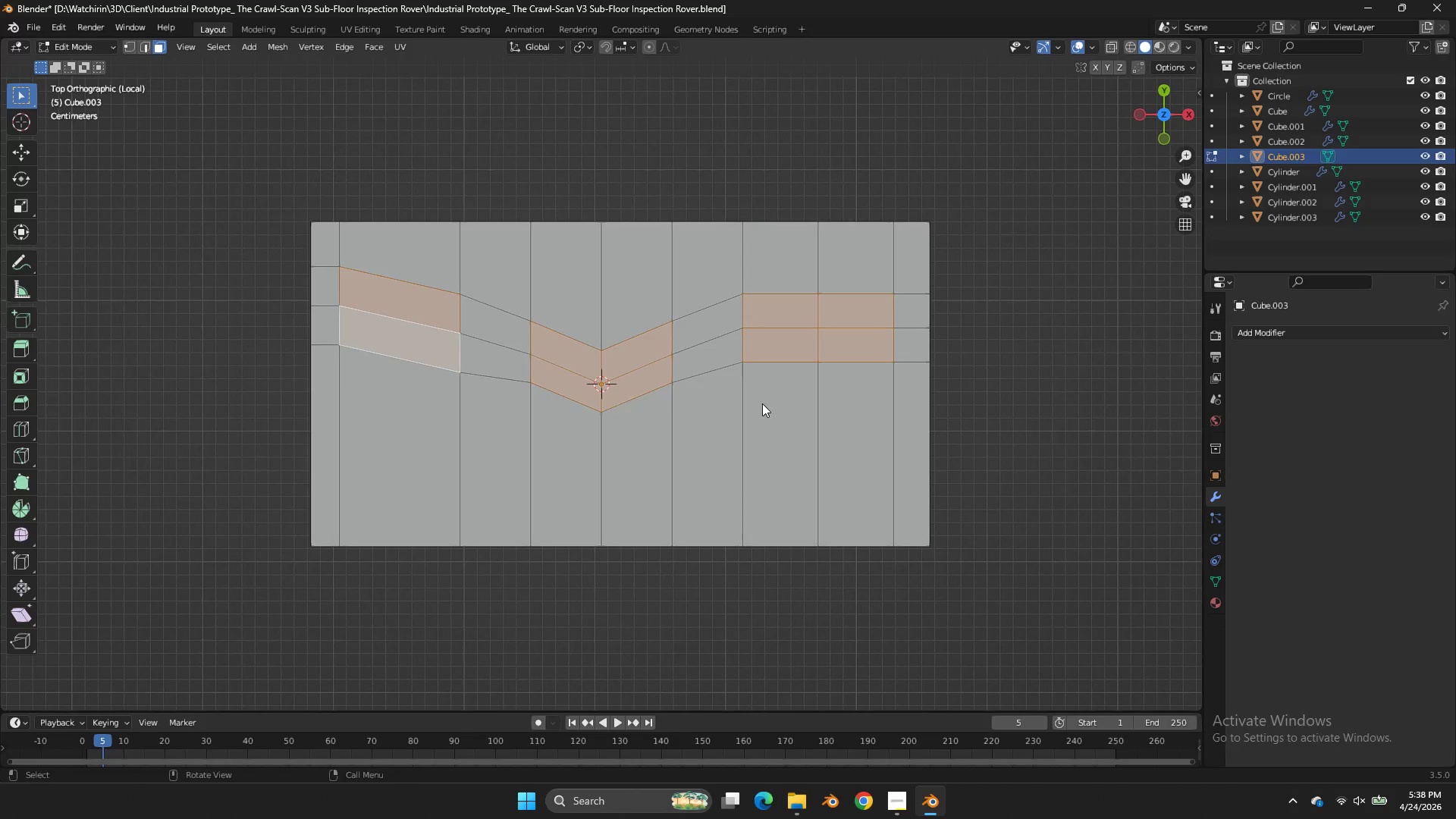 
key(Z)
 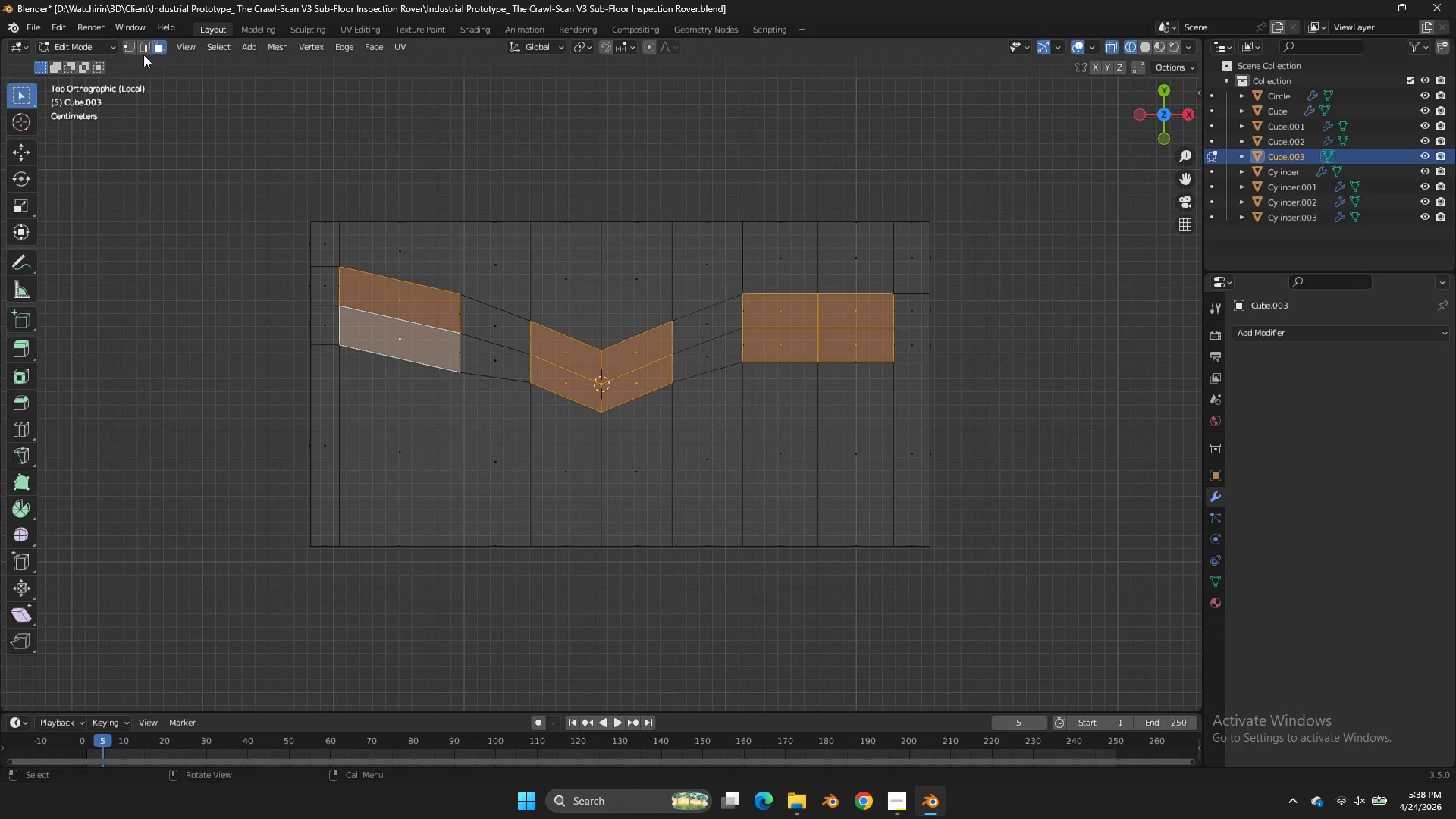 
left_click([132, 49])
 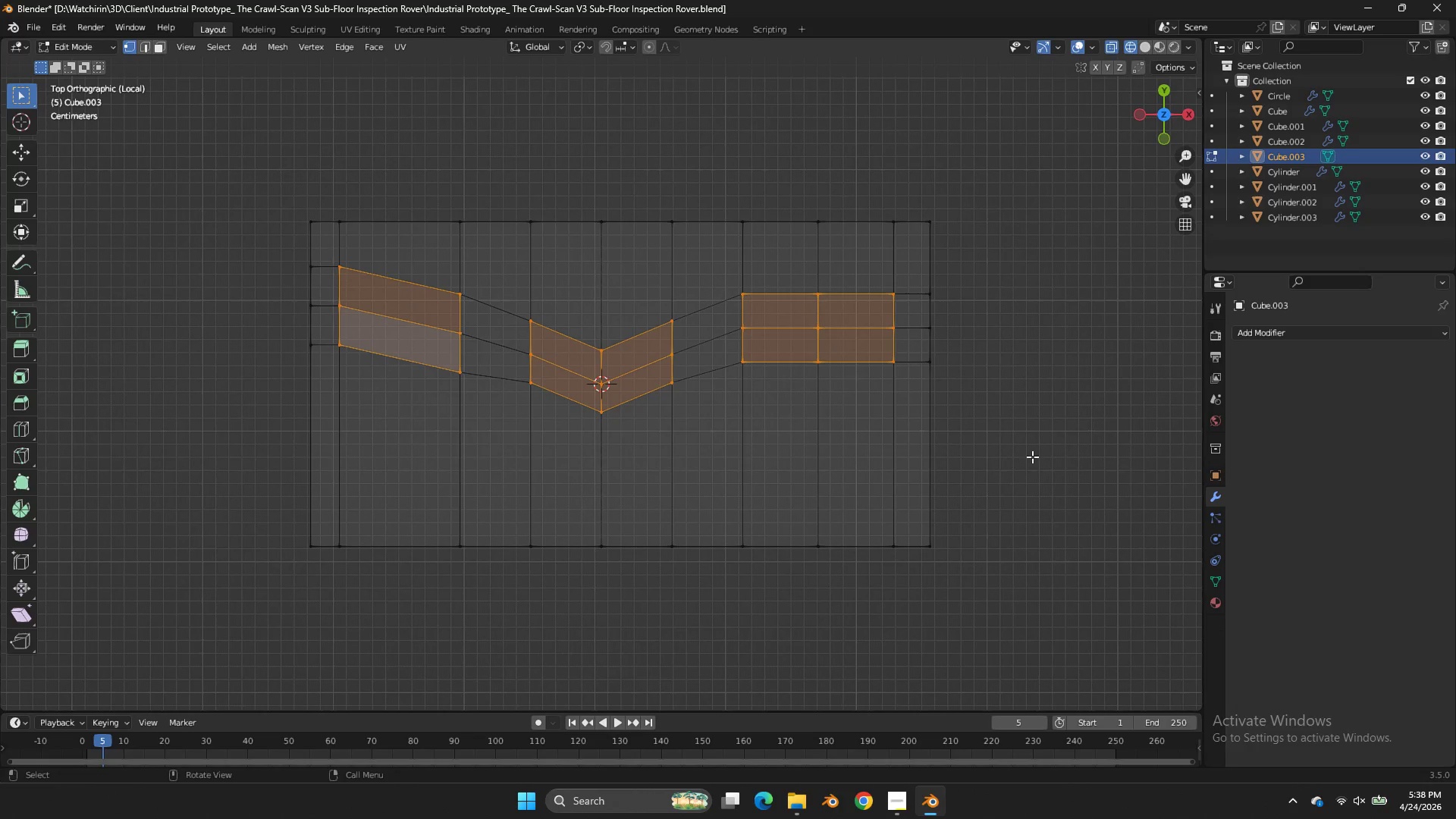 
left_click_drag(start_coordinate=[1056, 457], to_coordinate=[135, 601])
 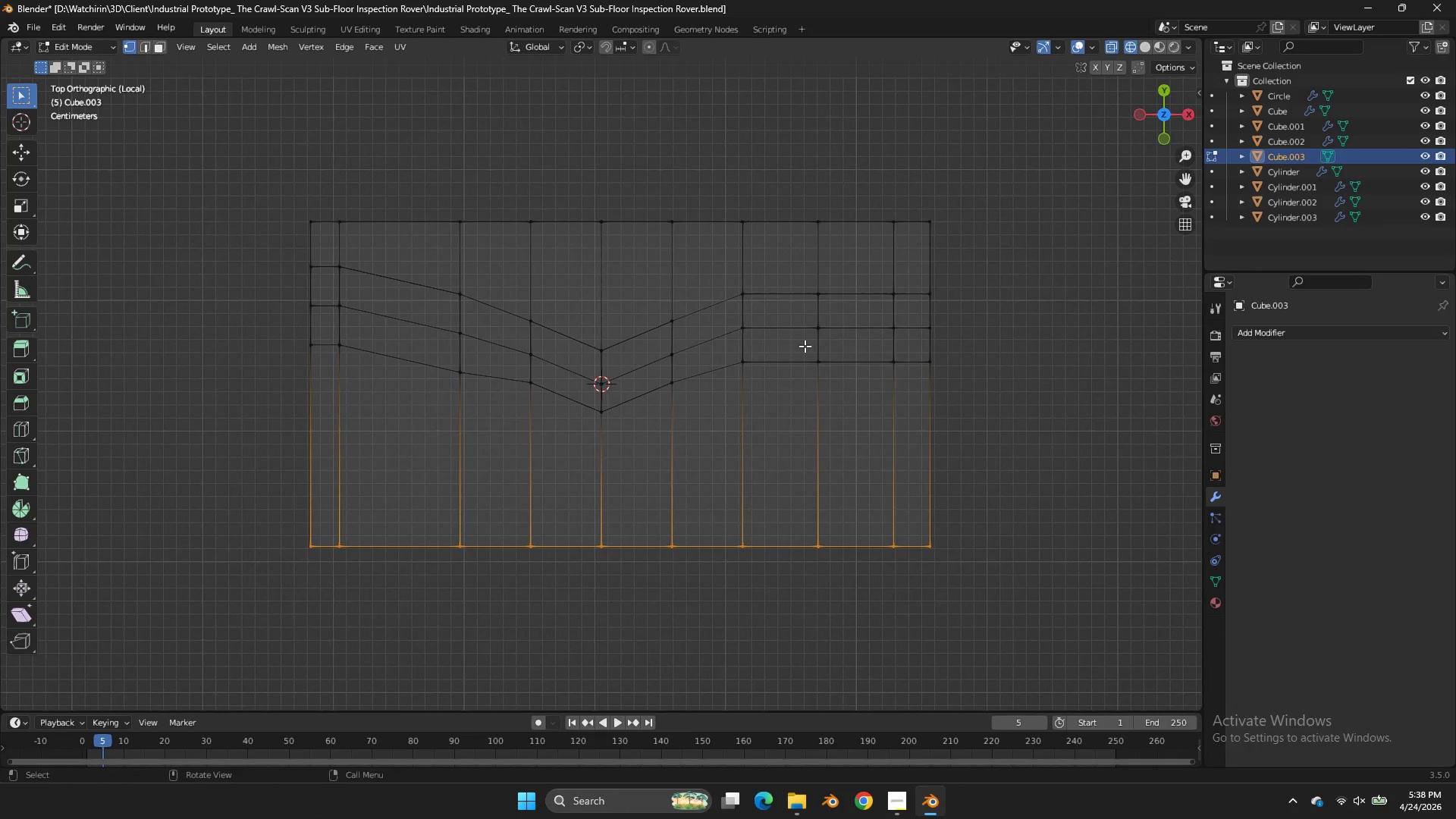 
key(X)
 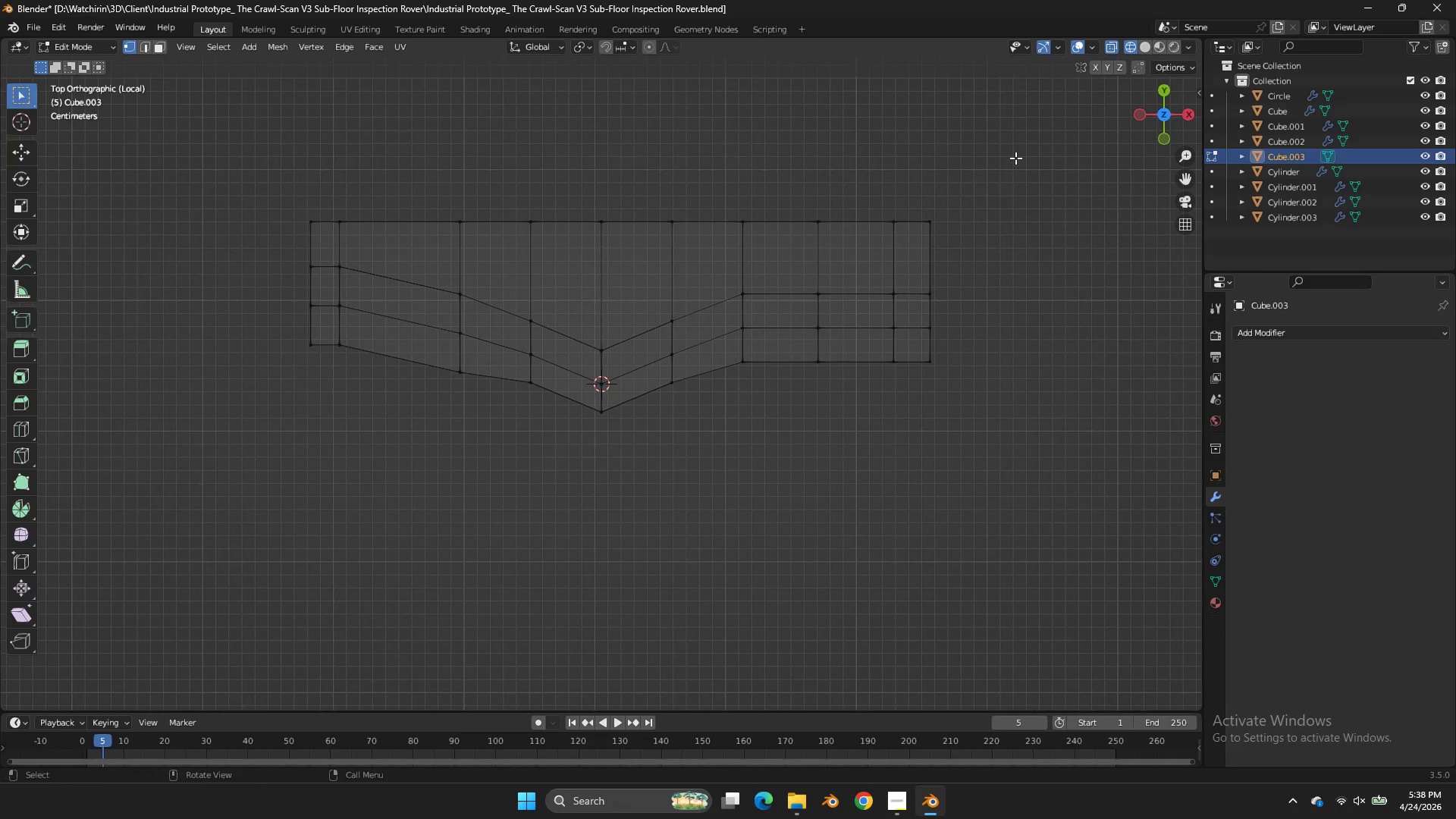 
left_click_drag(start_coordinate=[1017, 160], to_coordinate=[276, 251])
 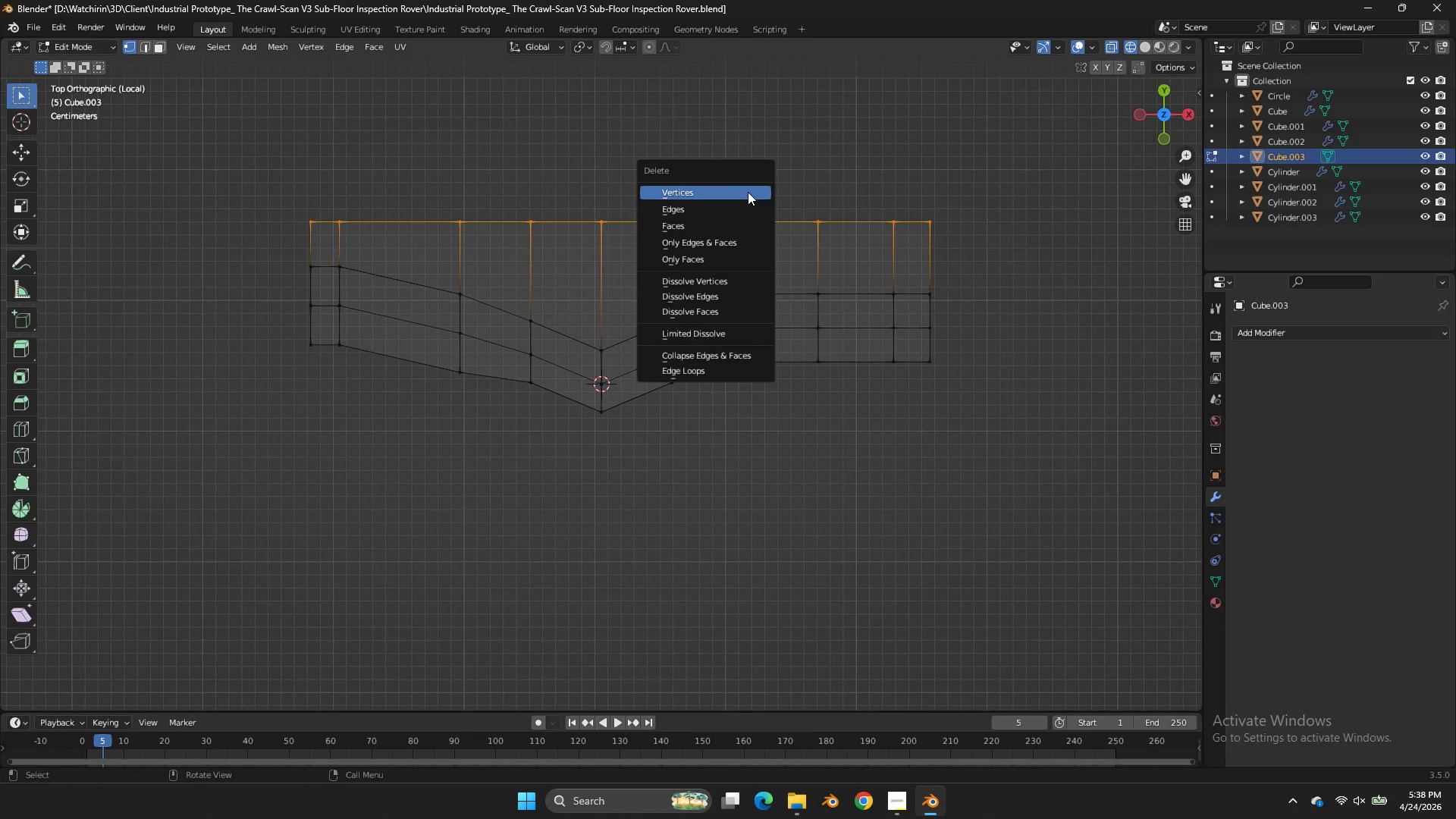 
key(X)
 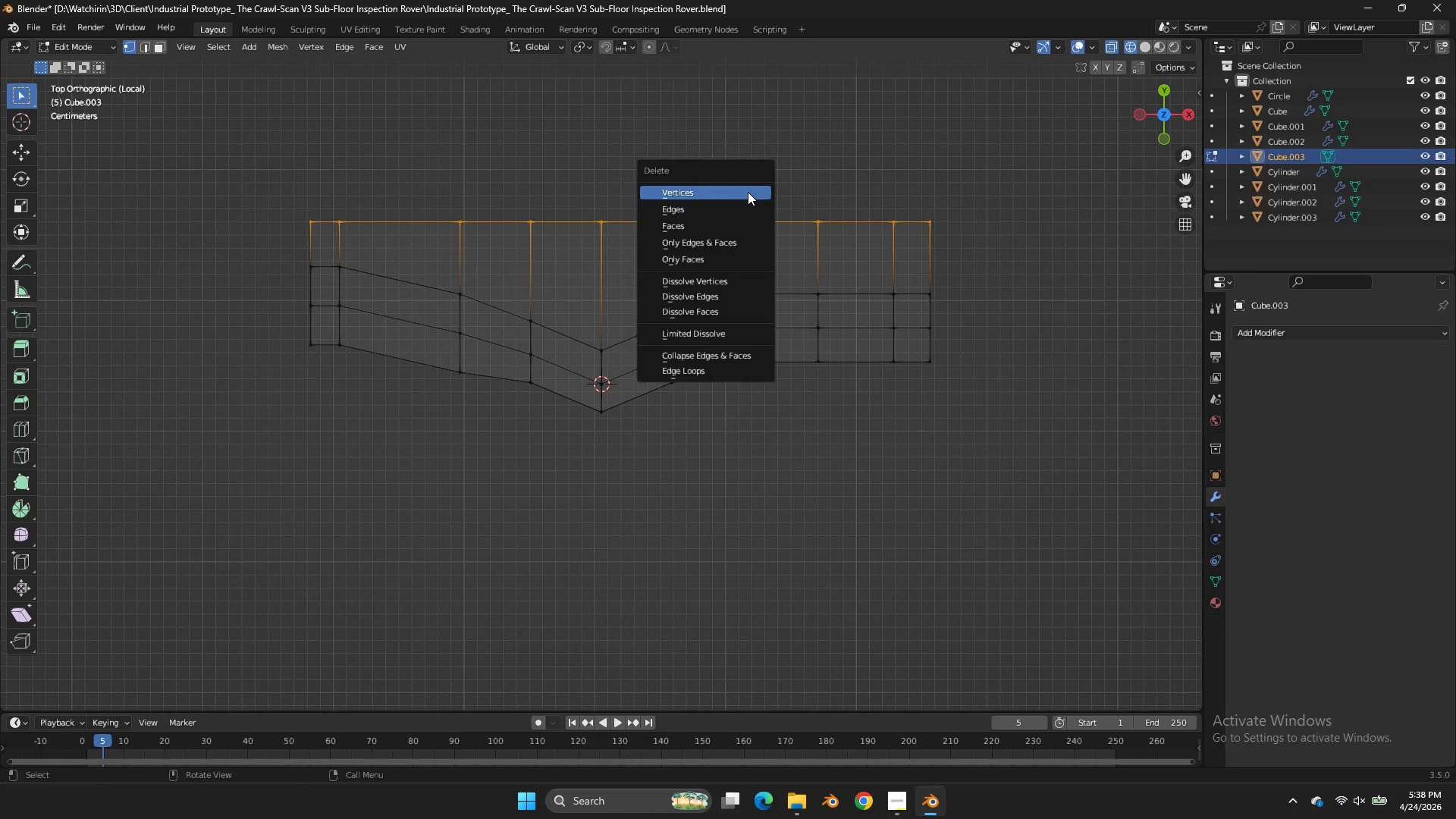 
left_click([748, 192])
 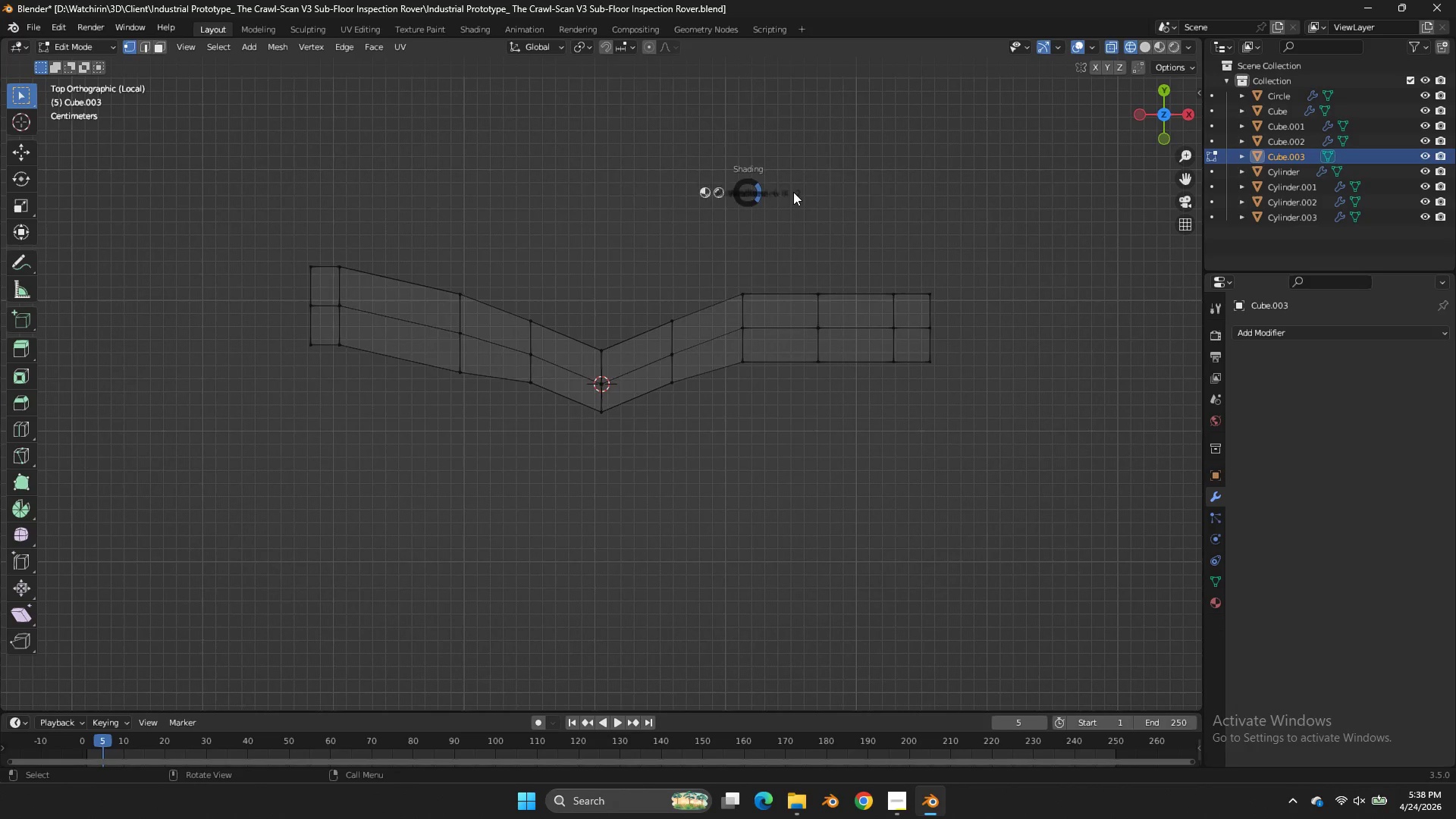 
key(Z)
 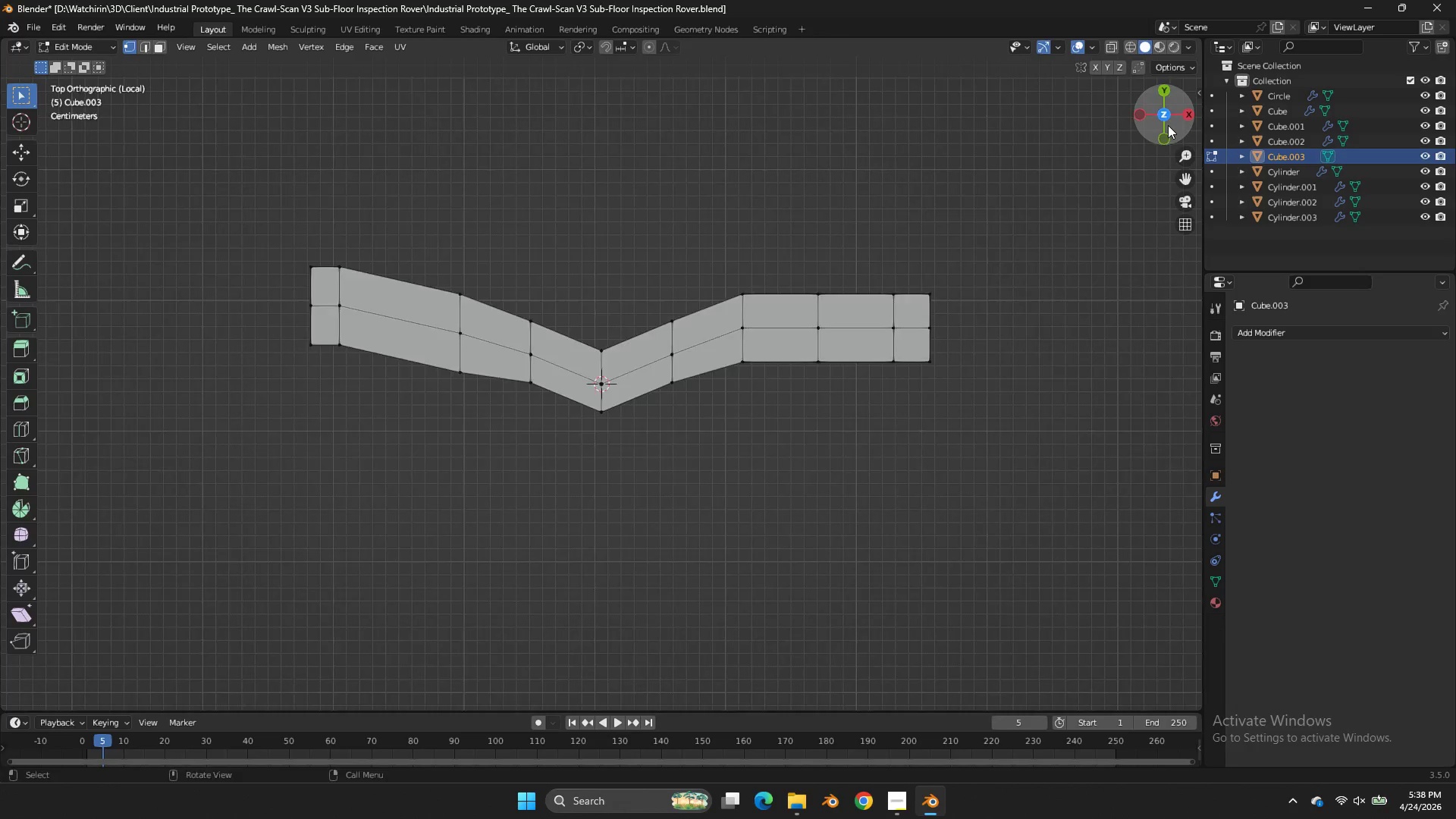 
left_click_drag(start_coordinate=[1162, 125], to_coordinate=[923, 636])
 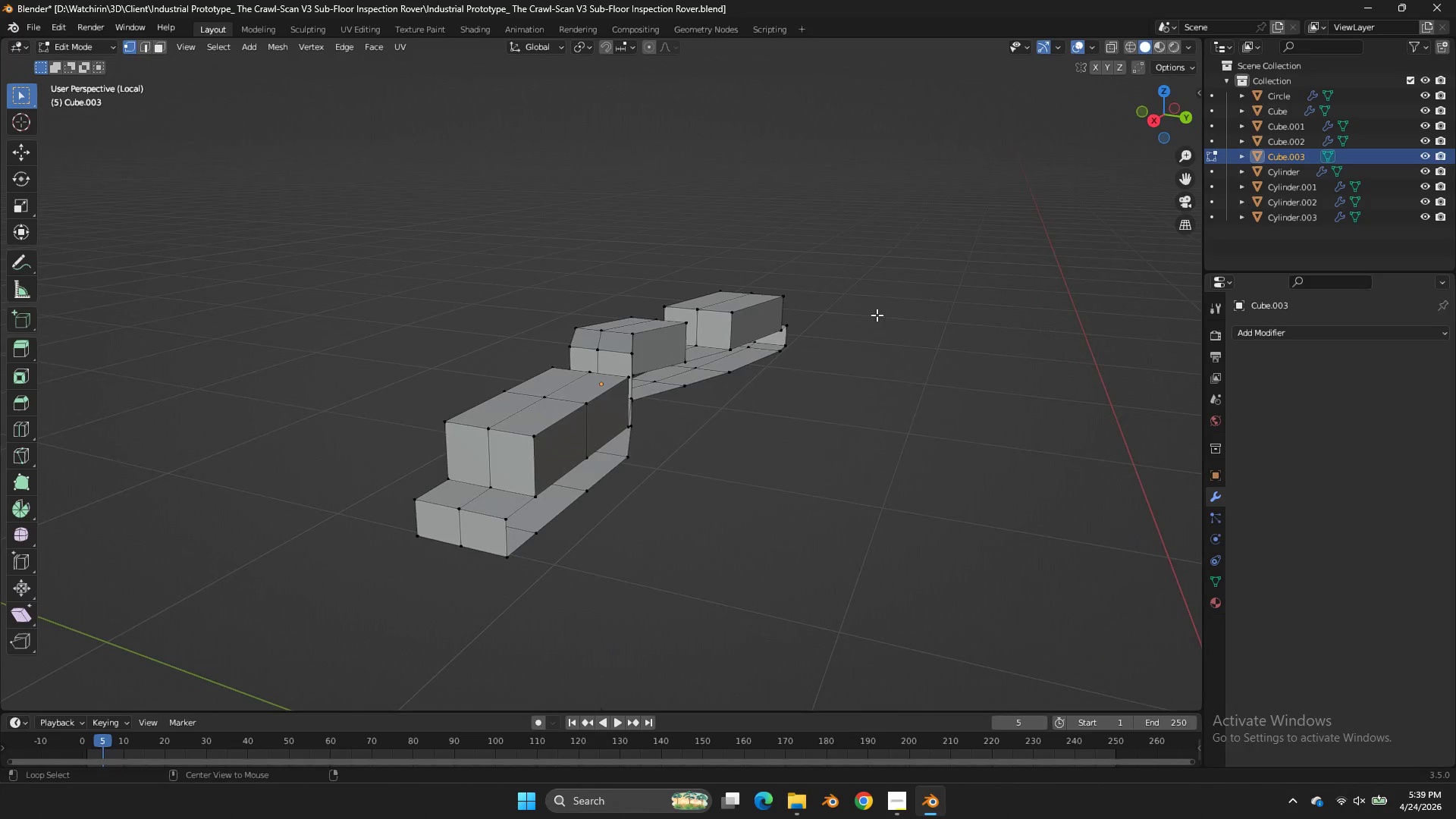 
hold_key(key=AltLeft, duration=1.06)
left_click([672, 406])
 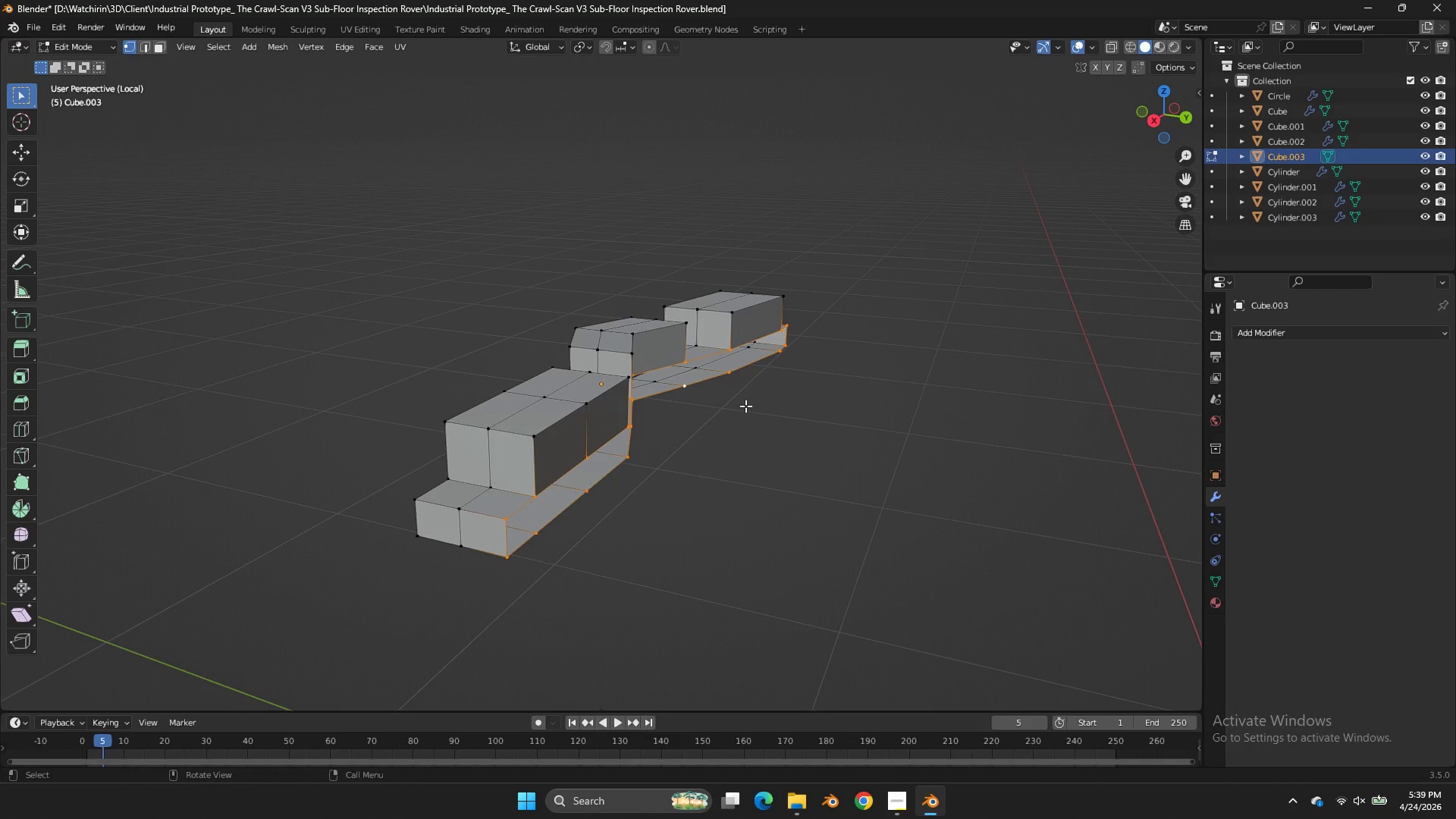 
type(eyxy)
 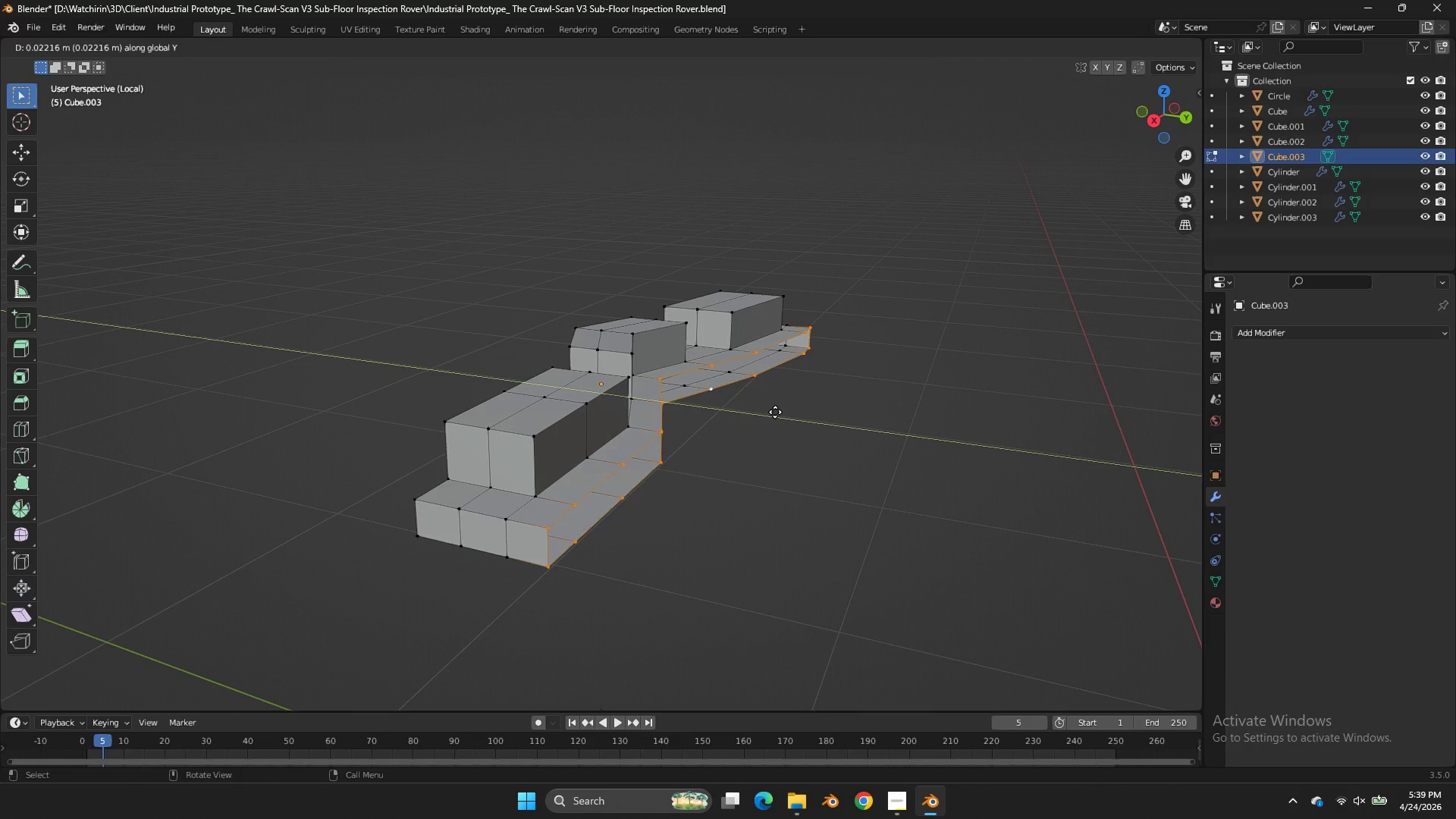 
hold_key(key=ShiftLeft, duration=1.19)
left_click([669, 403])
 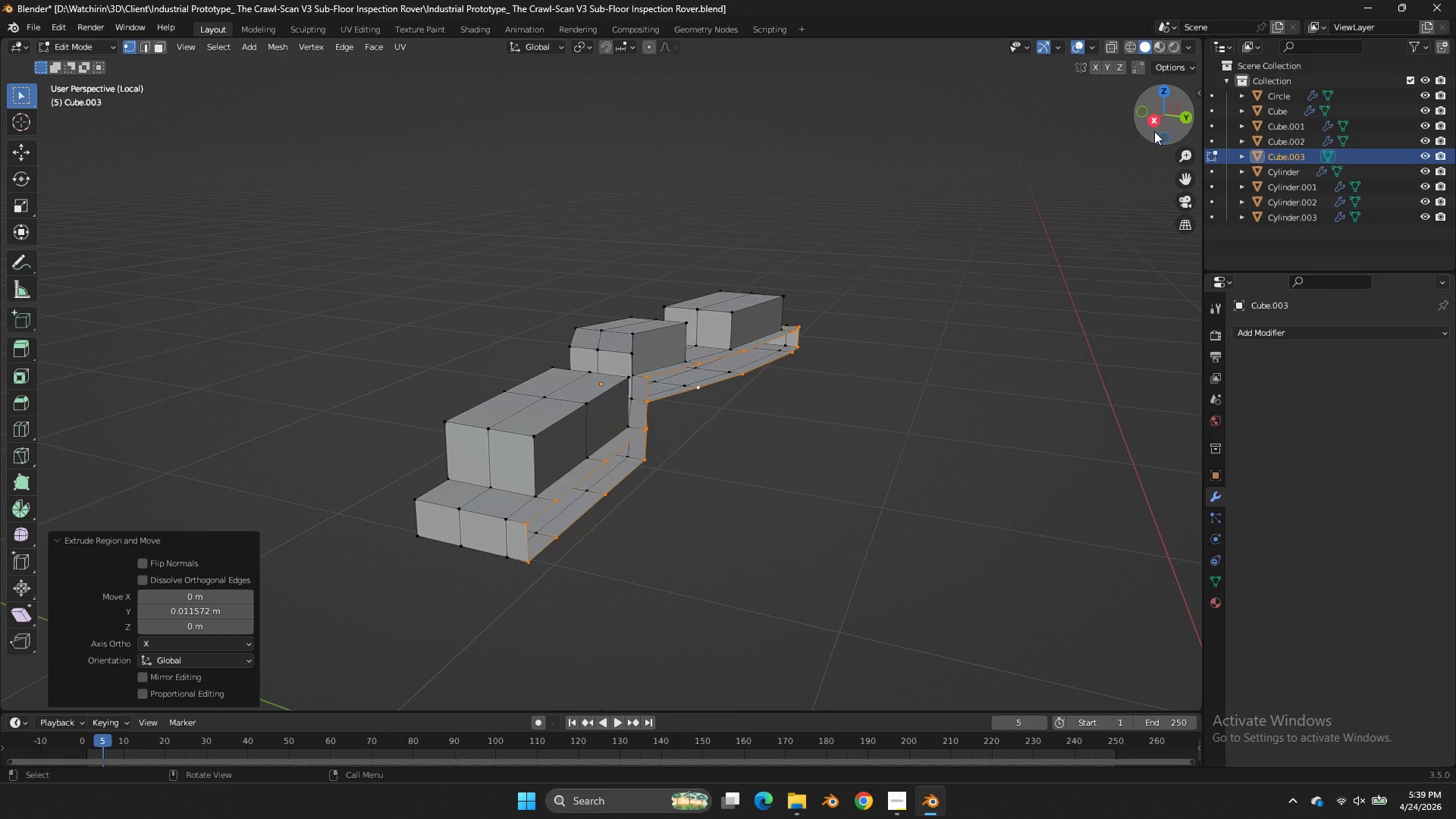 
left_click_drag(start_coordinate=[1159, 127], to_coordinate=[74, 110])
 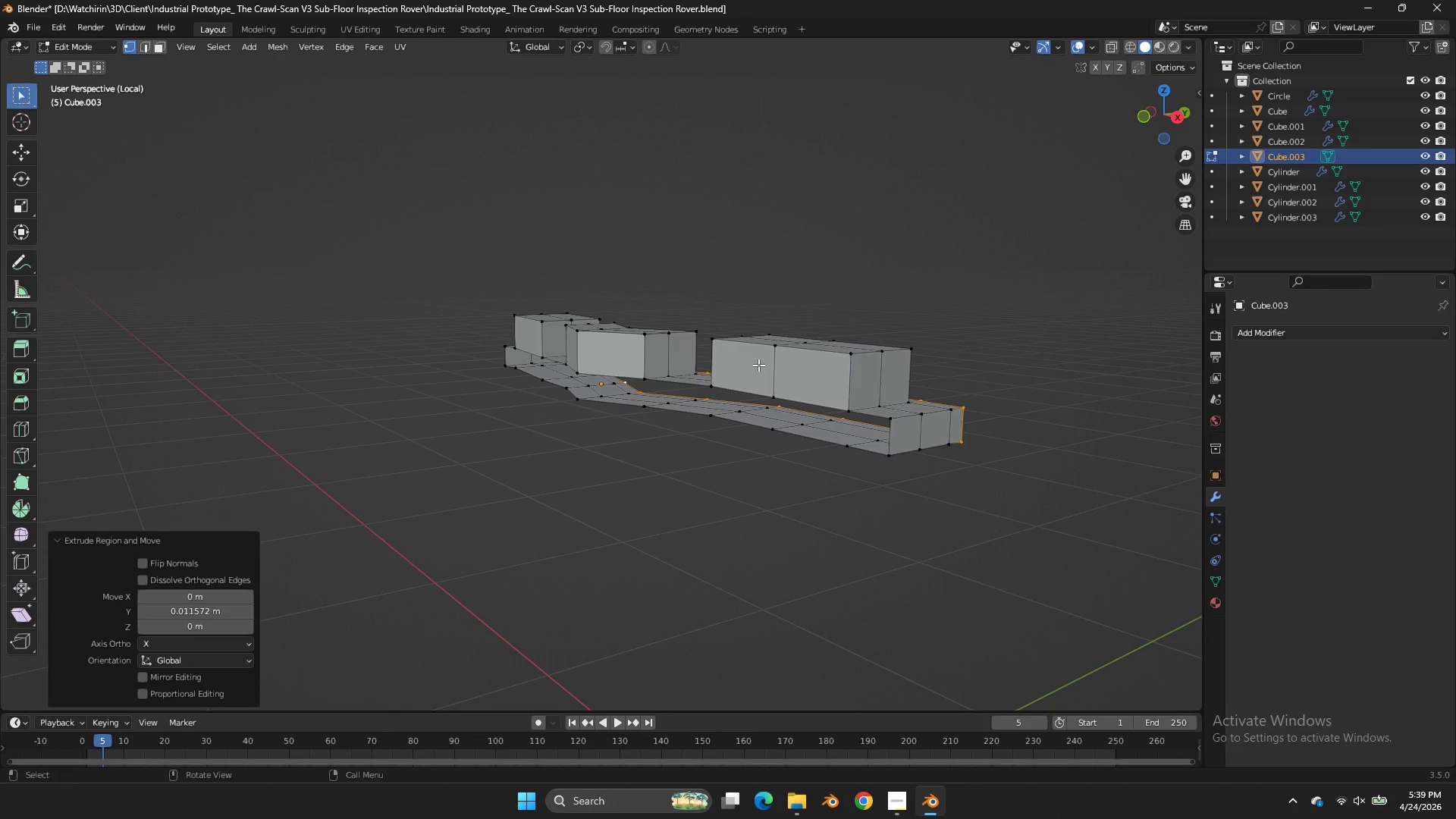 
hold_key(key=AltLeft, duration=0.84)
left_click([673, 379])
 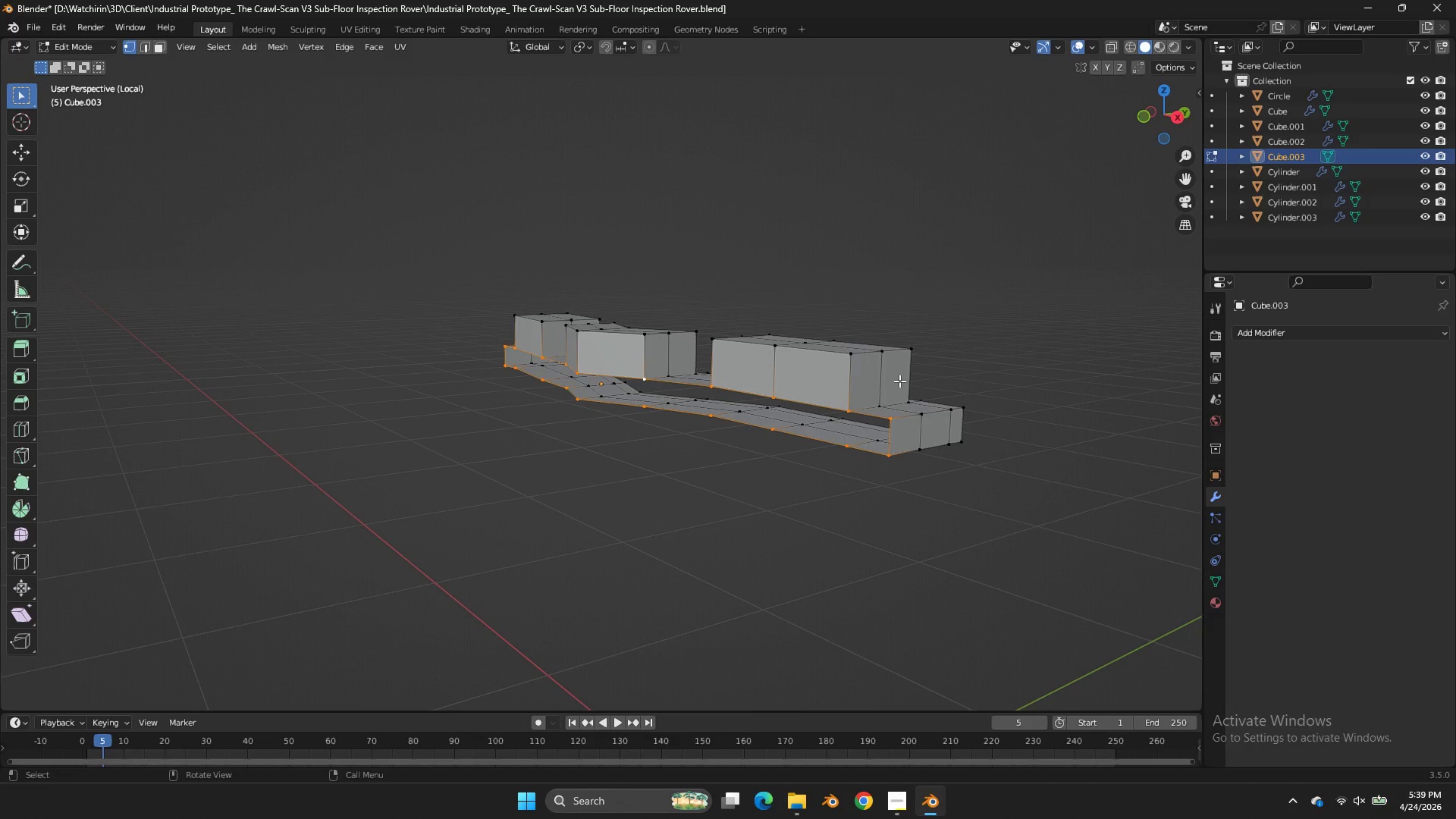 
type(ey)
 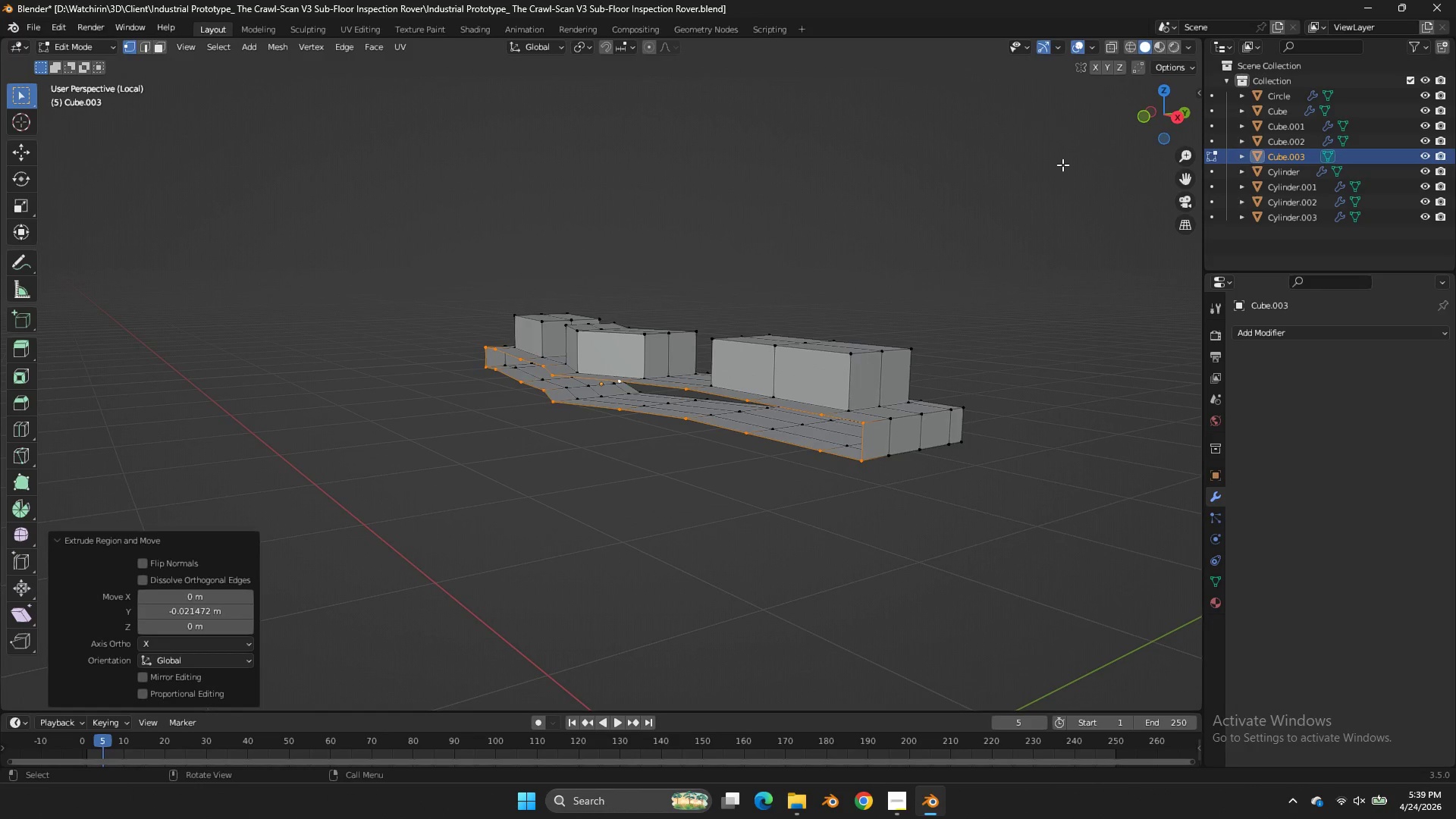 
key(Tab)
 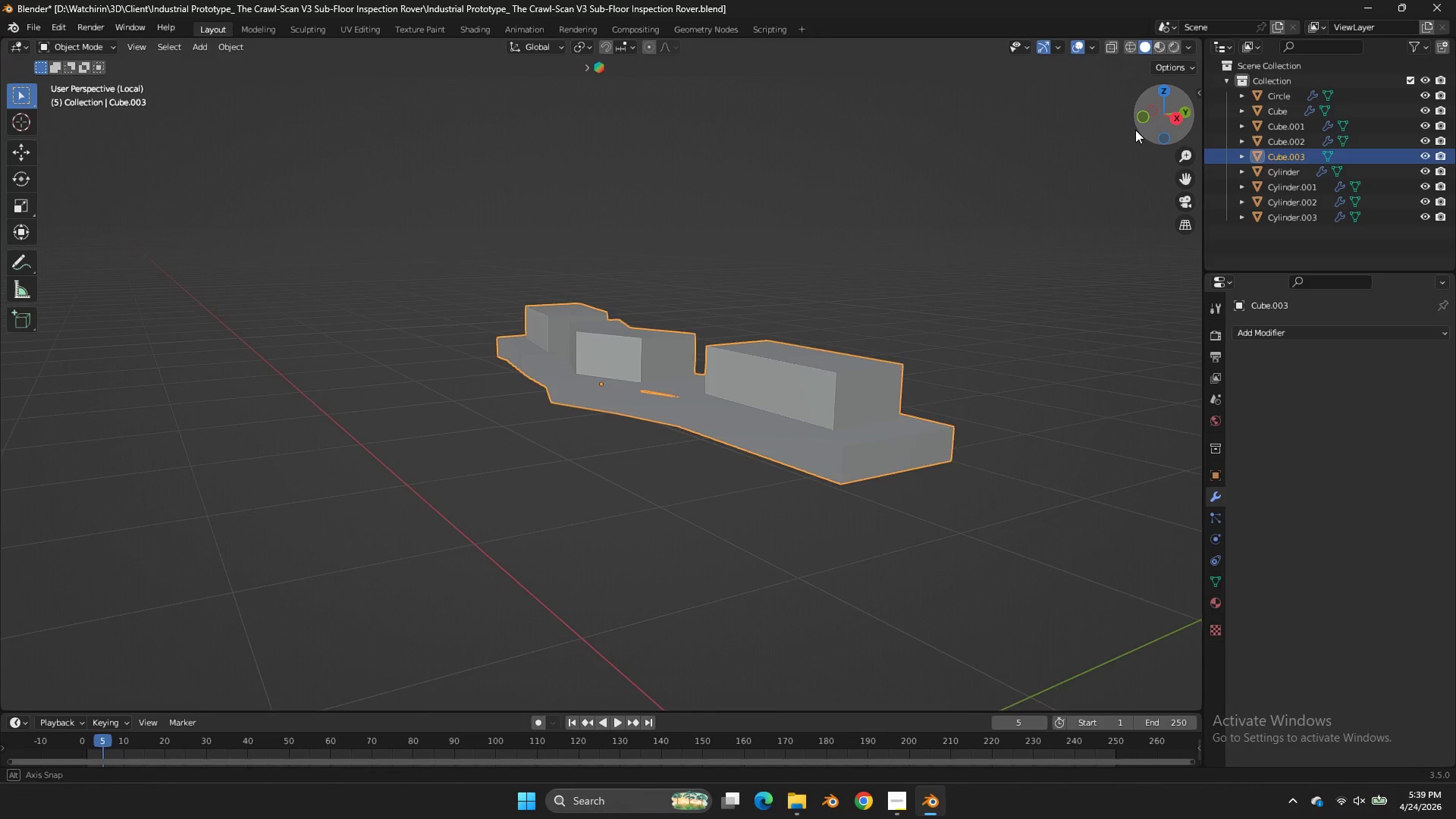 
left_click_drag(start_coordinate=[1146, 119], to_coordinate=[1092, 223])
 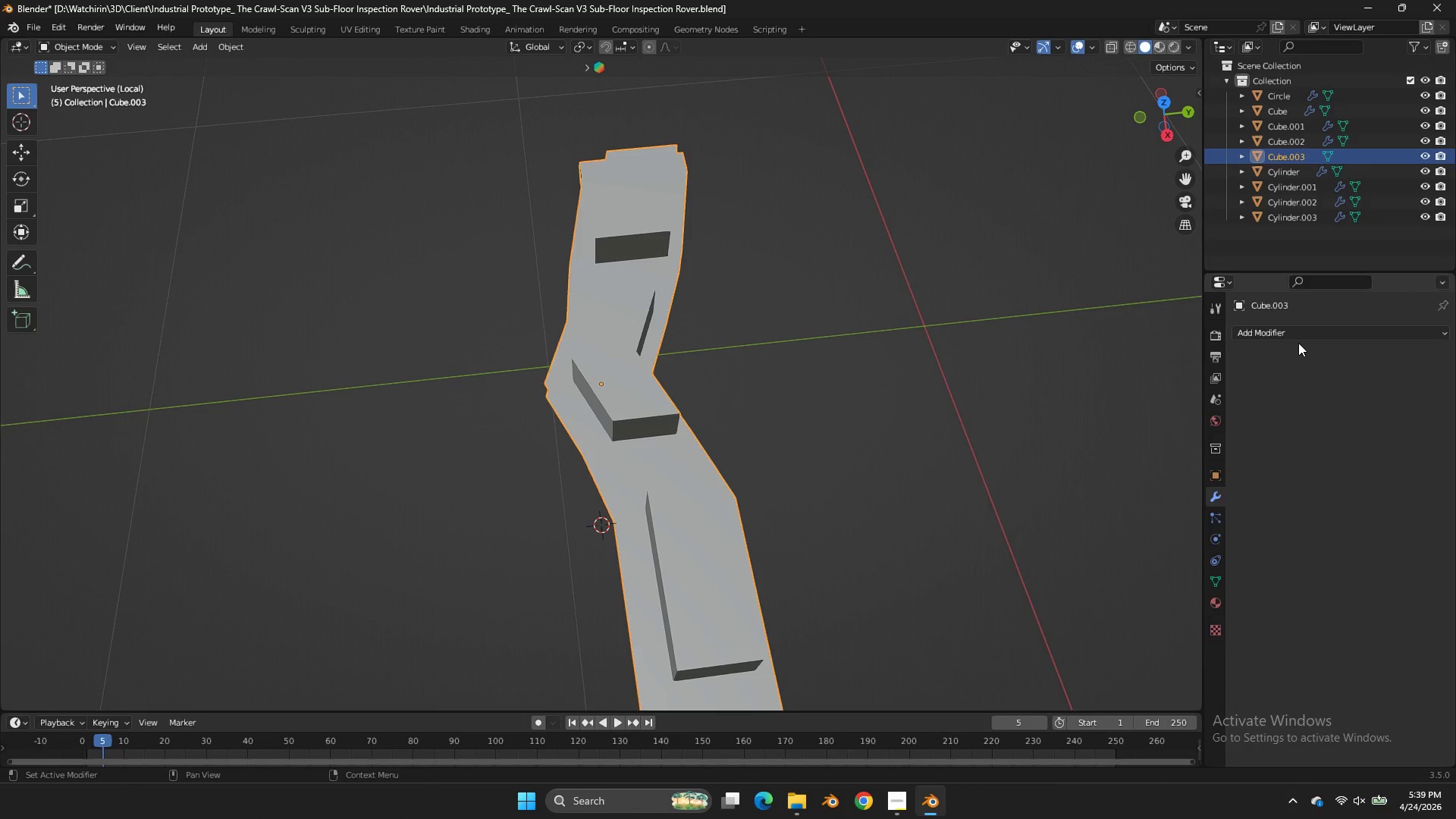 
left_click([1299, 334])
 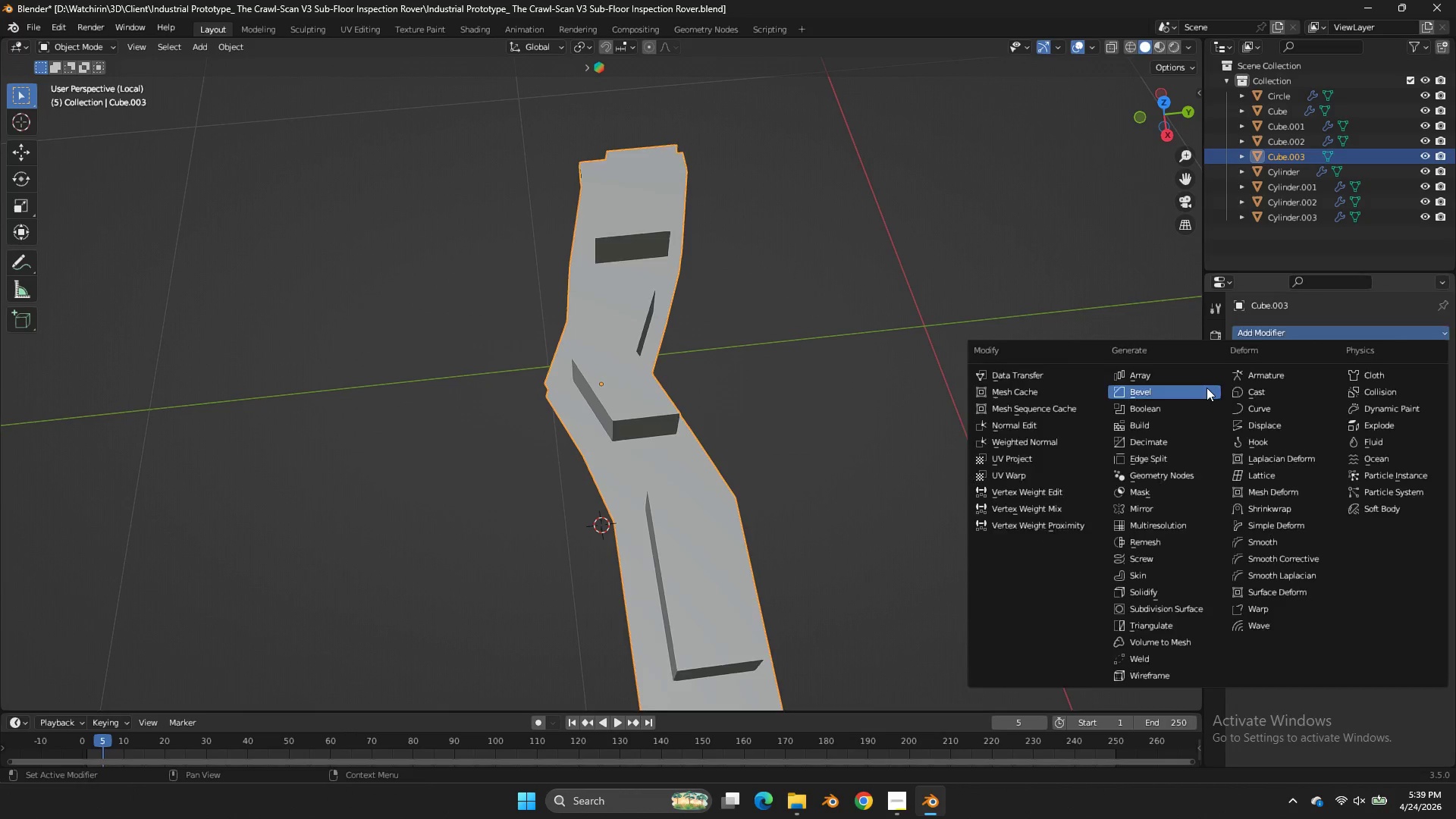 
double_click([1207, 388])
 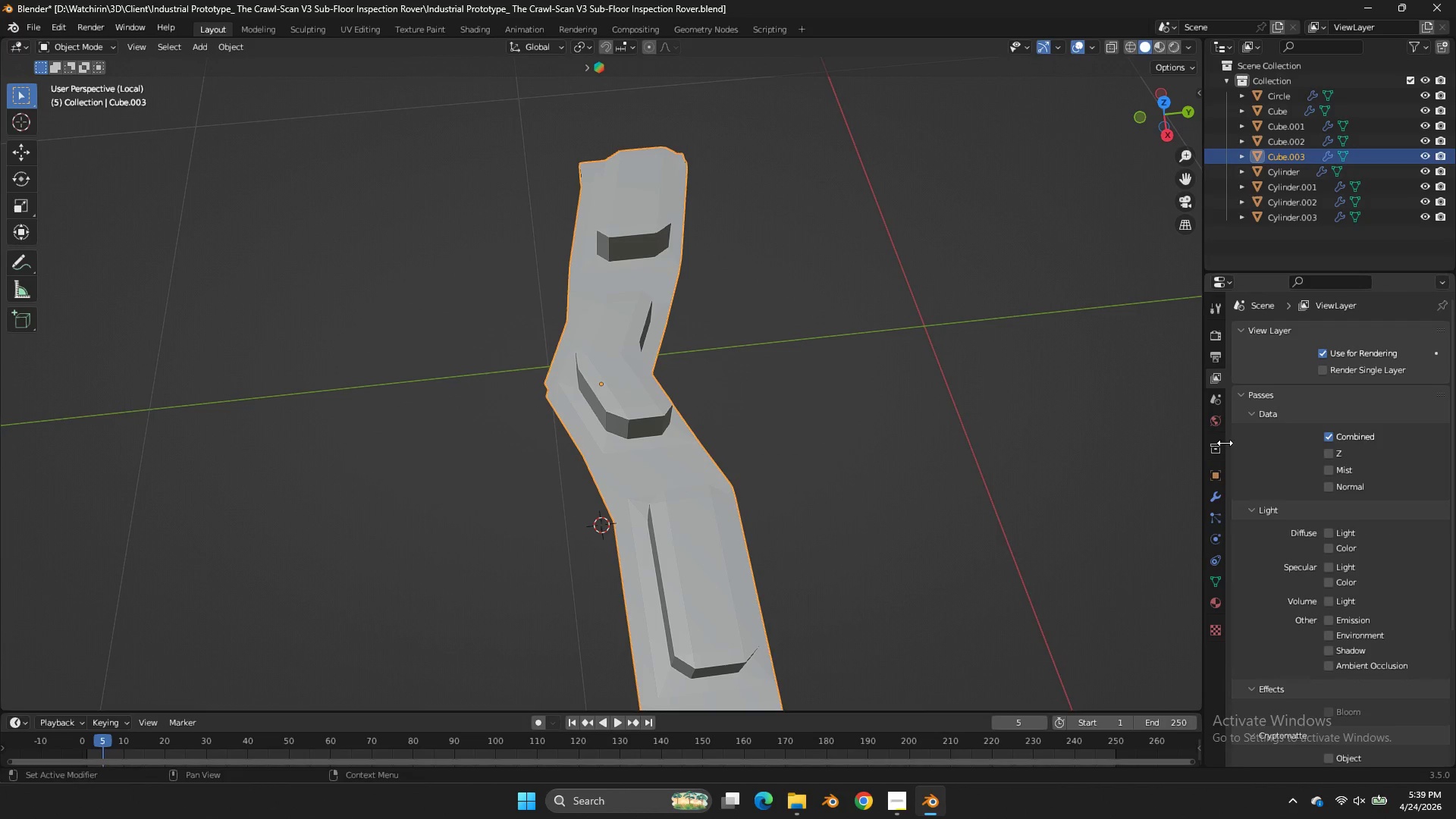 
left_click([1216, 491])
 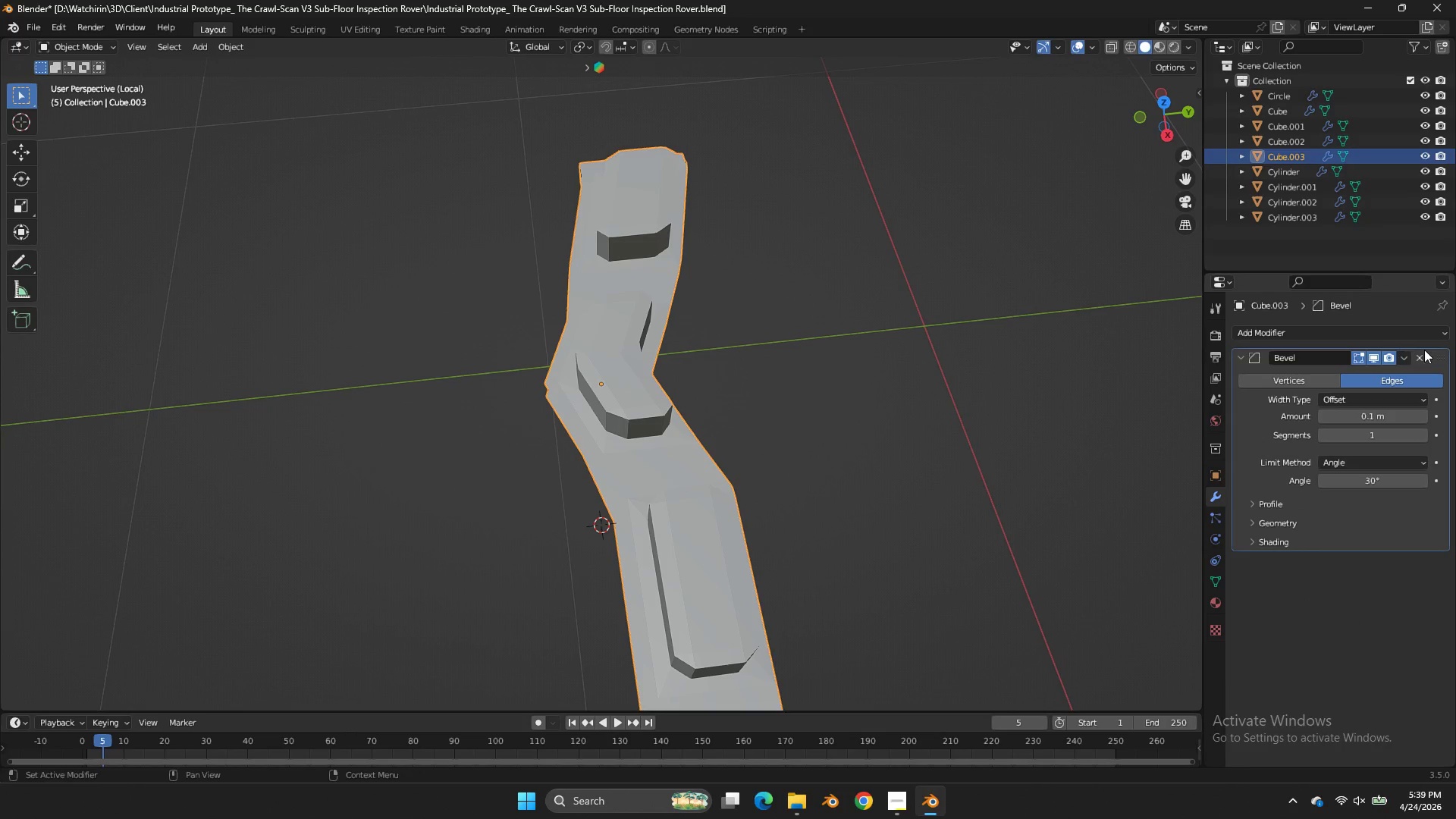 
left_click([1424, 350])
 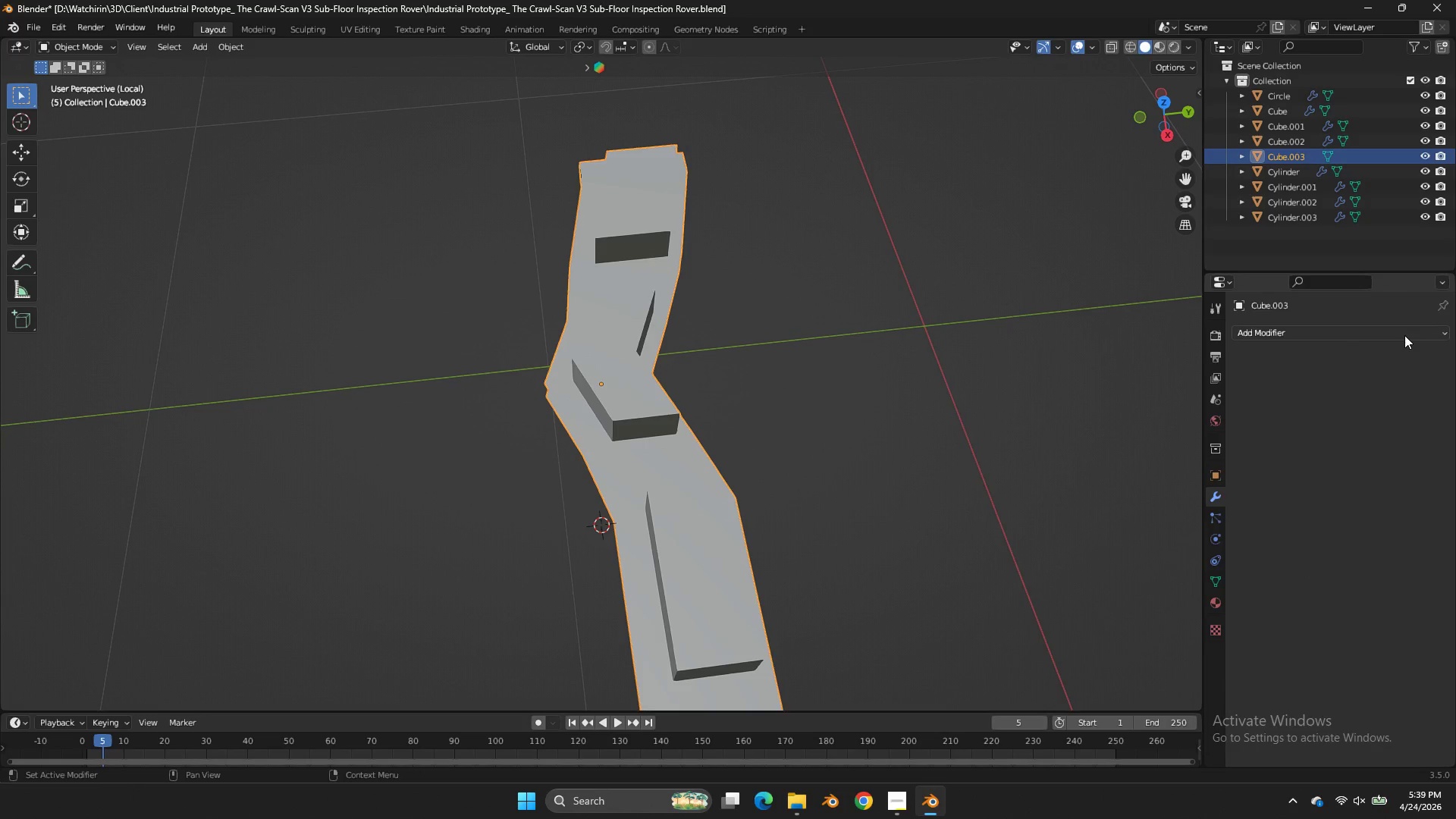 
left_click([1404, 335])
 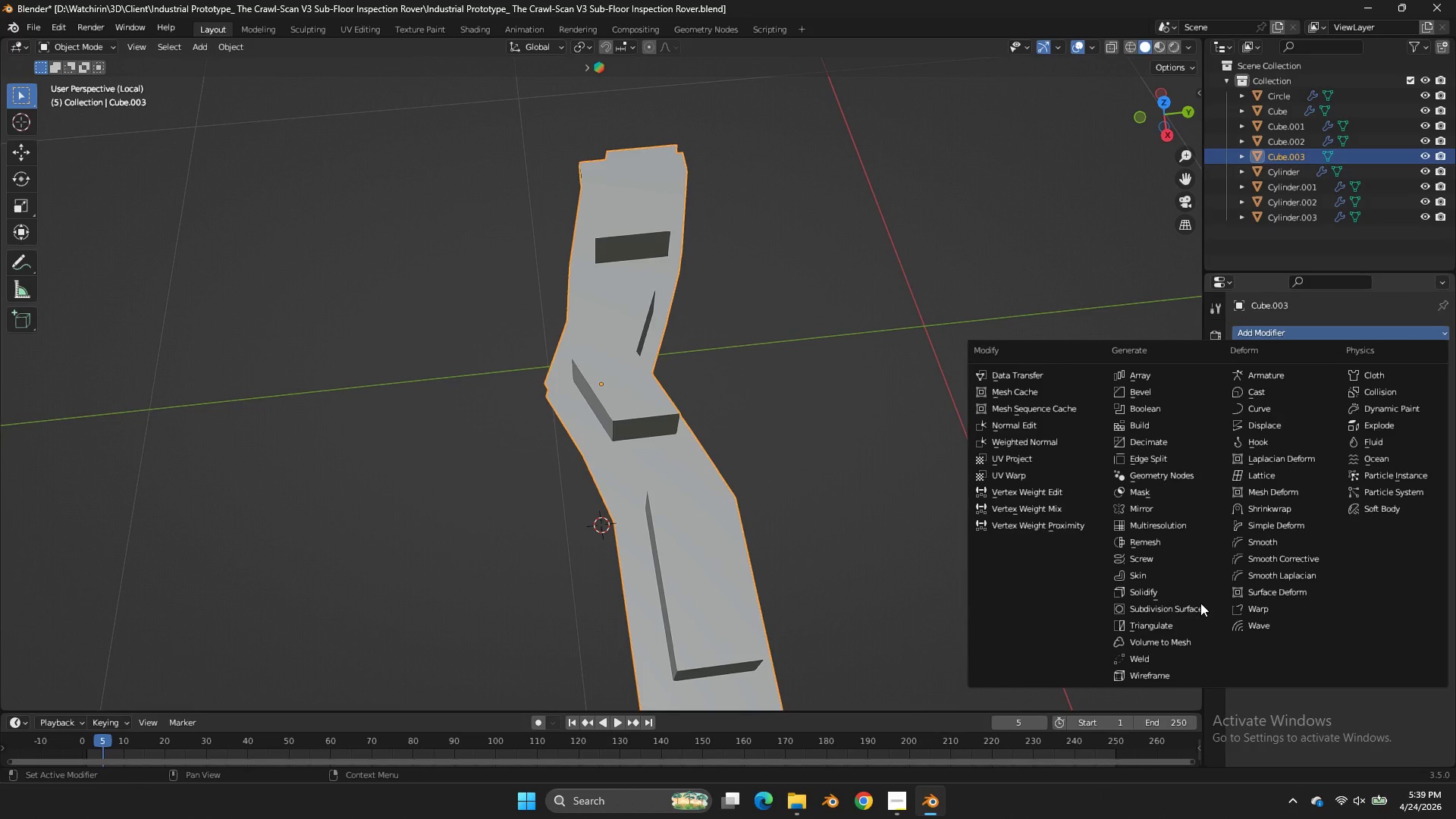 
left_click_drag(start_coordinate=[1200, 603], to_coordinate=[1203, 611])
 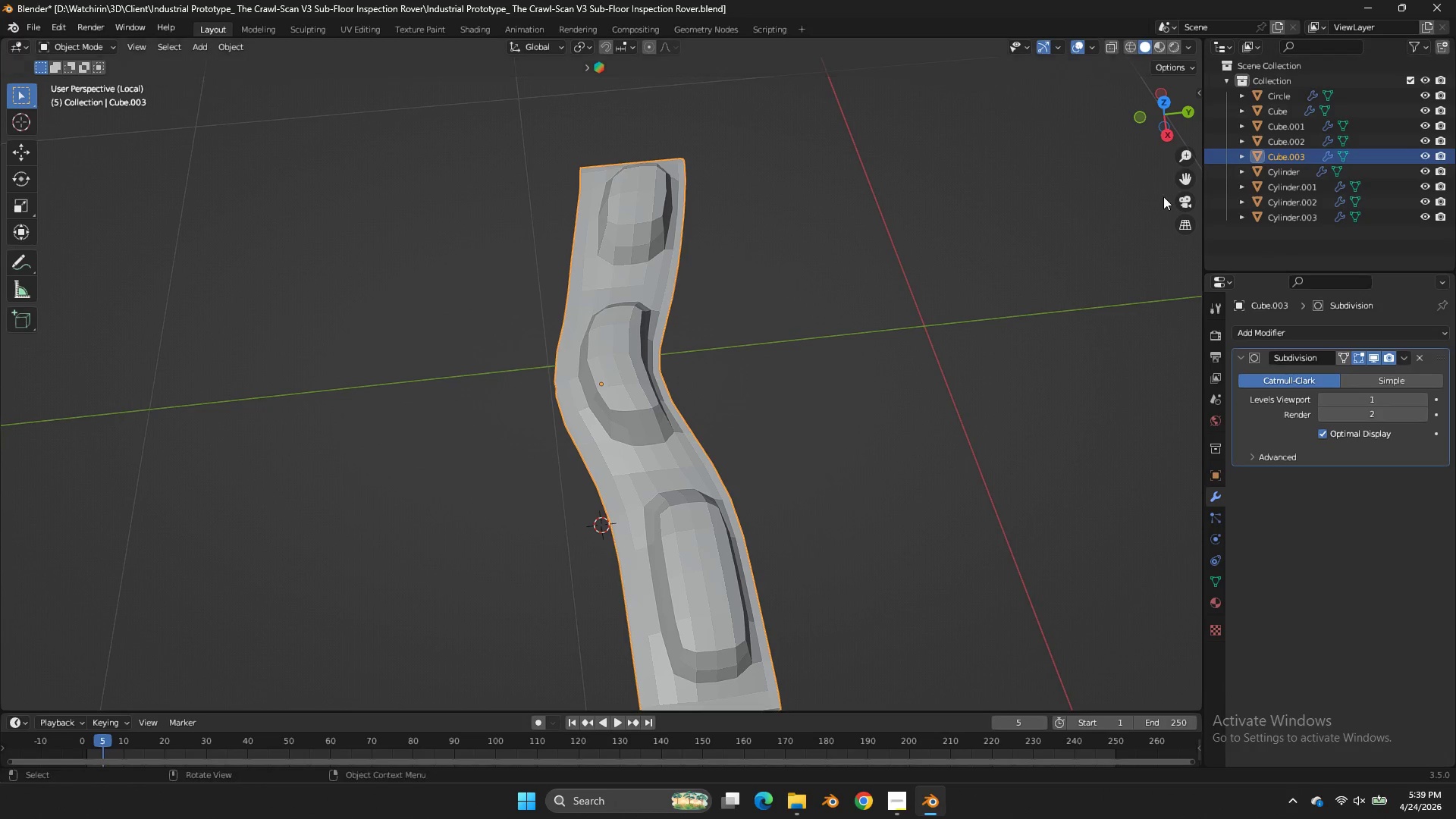 
key(Tab)
 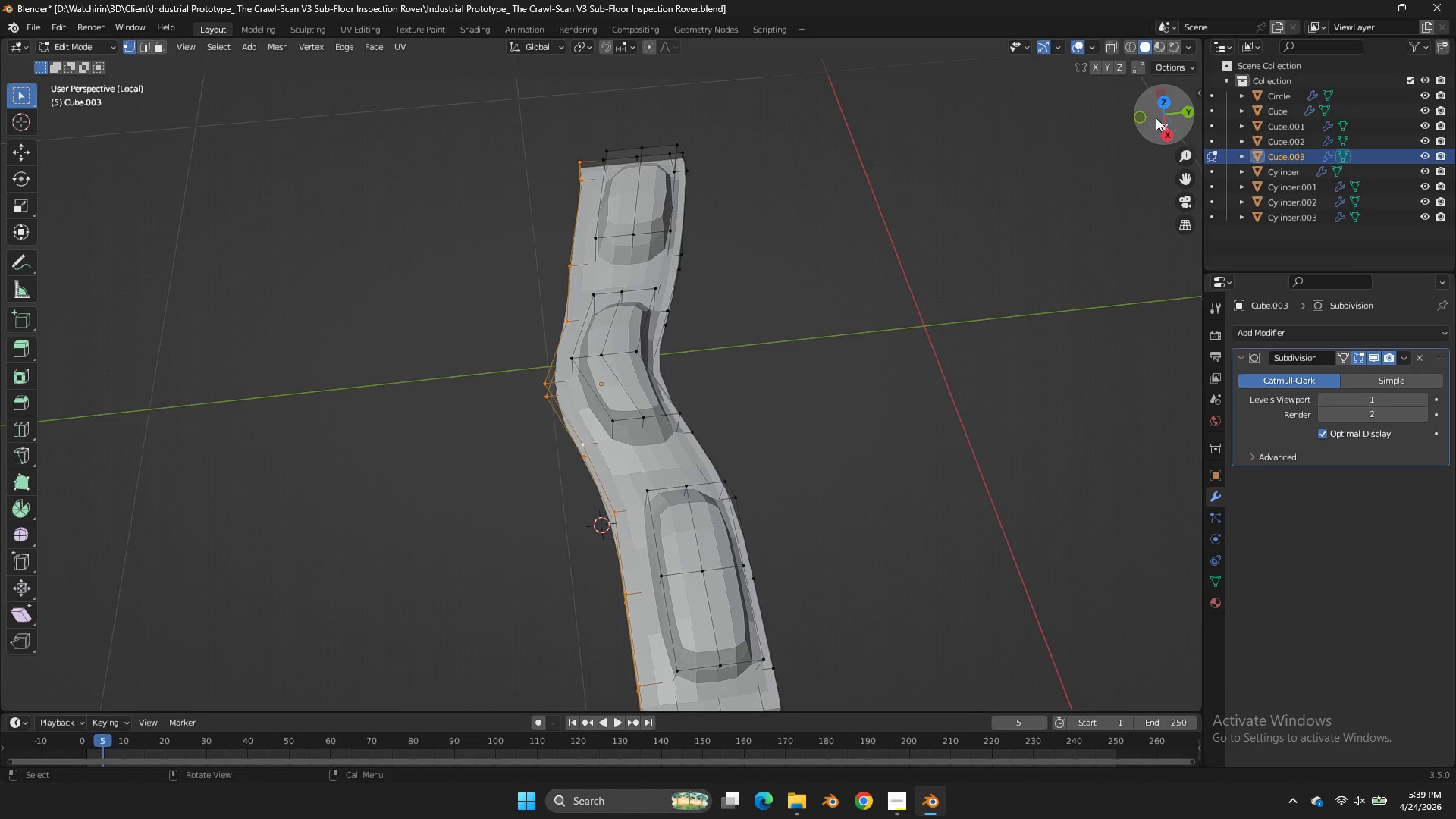 
left_click_drag(start_coordinate=[1162, 118], to_coordinate=[122, 674])
 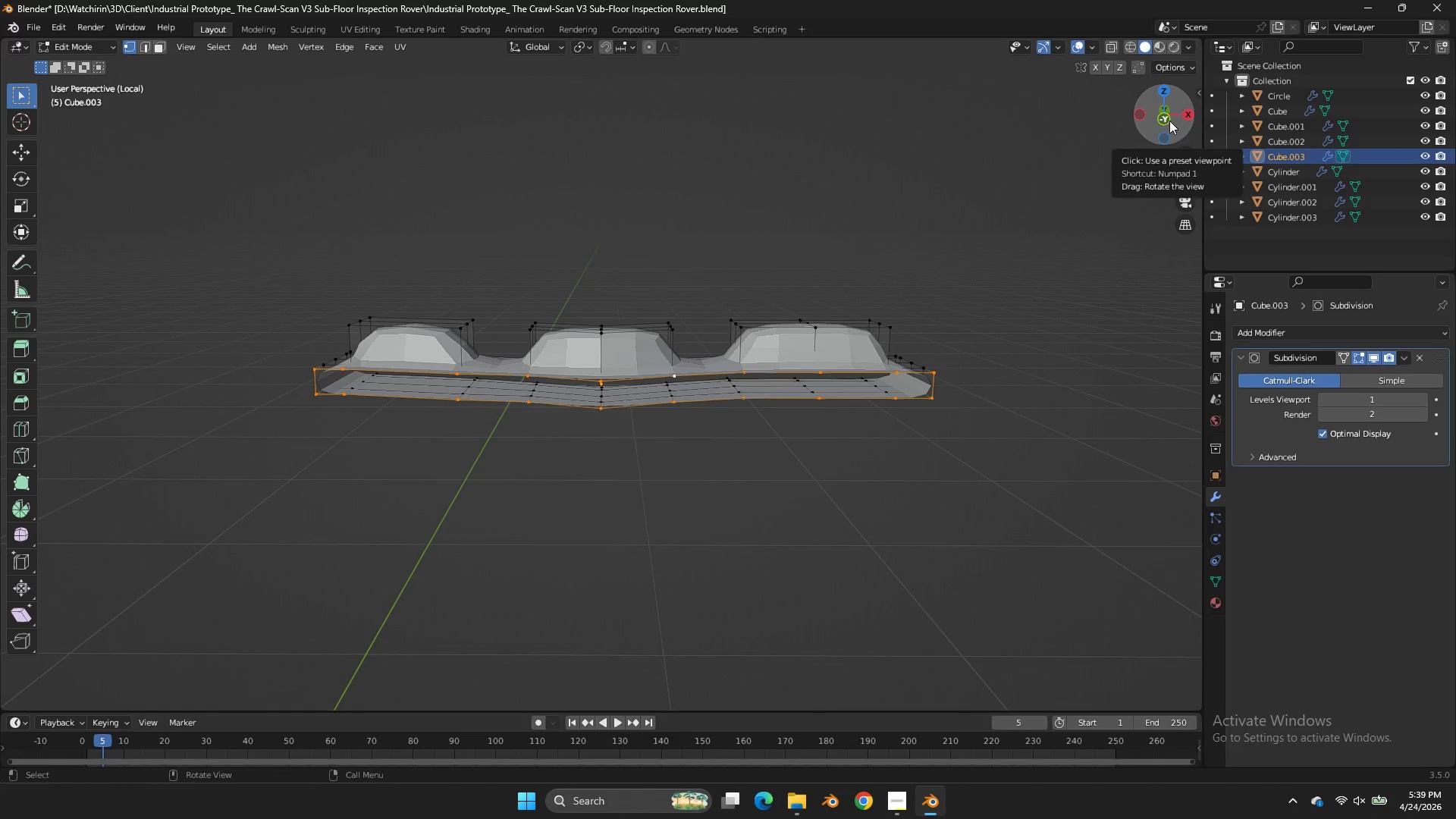 
left_click([1169, 121])
 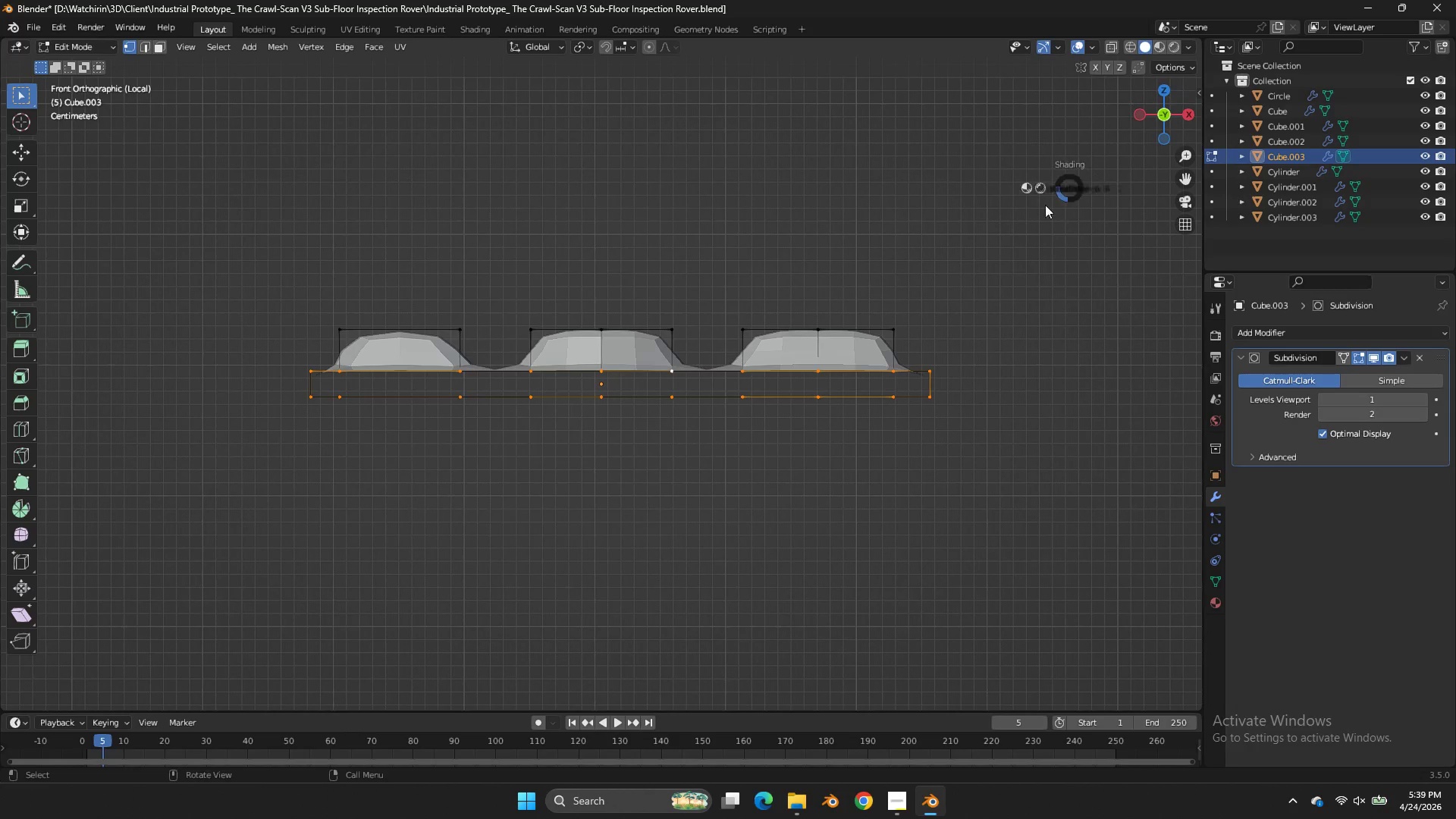 
type(zE)
 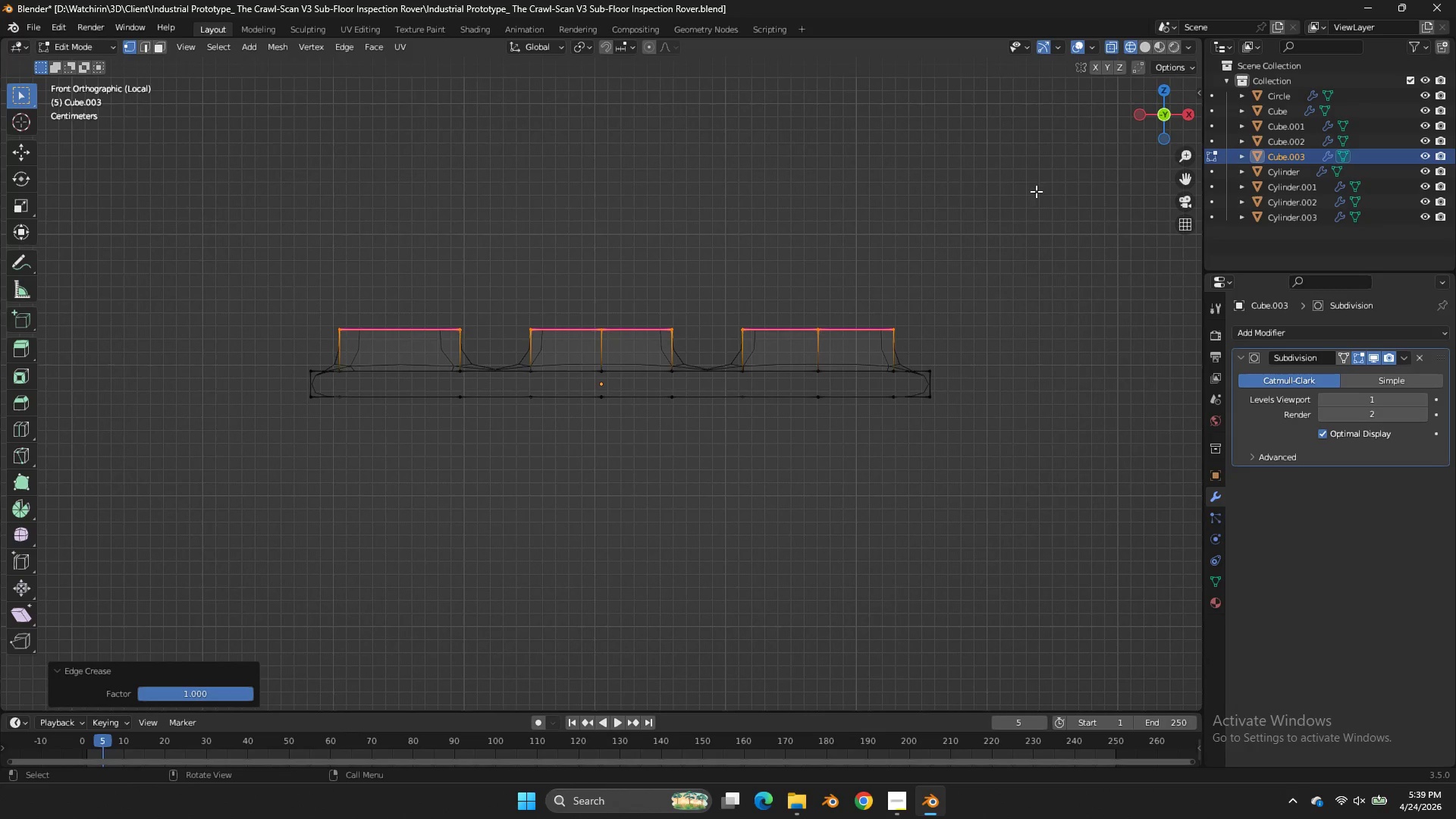 
left_click_drag(start_coordinate=[1027, 257], to_coordinate=[303, 349])
 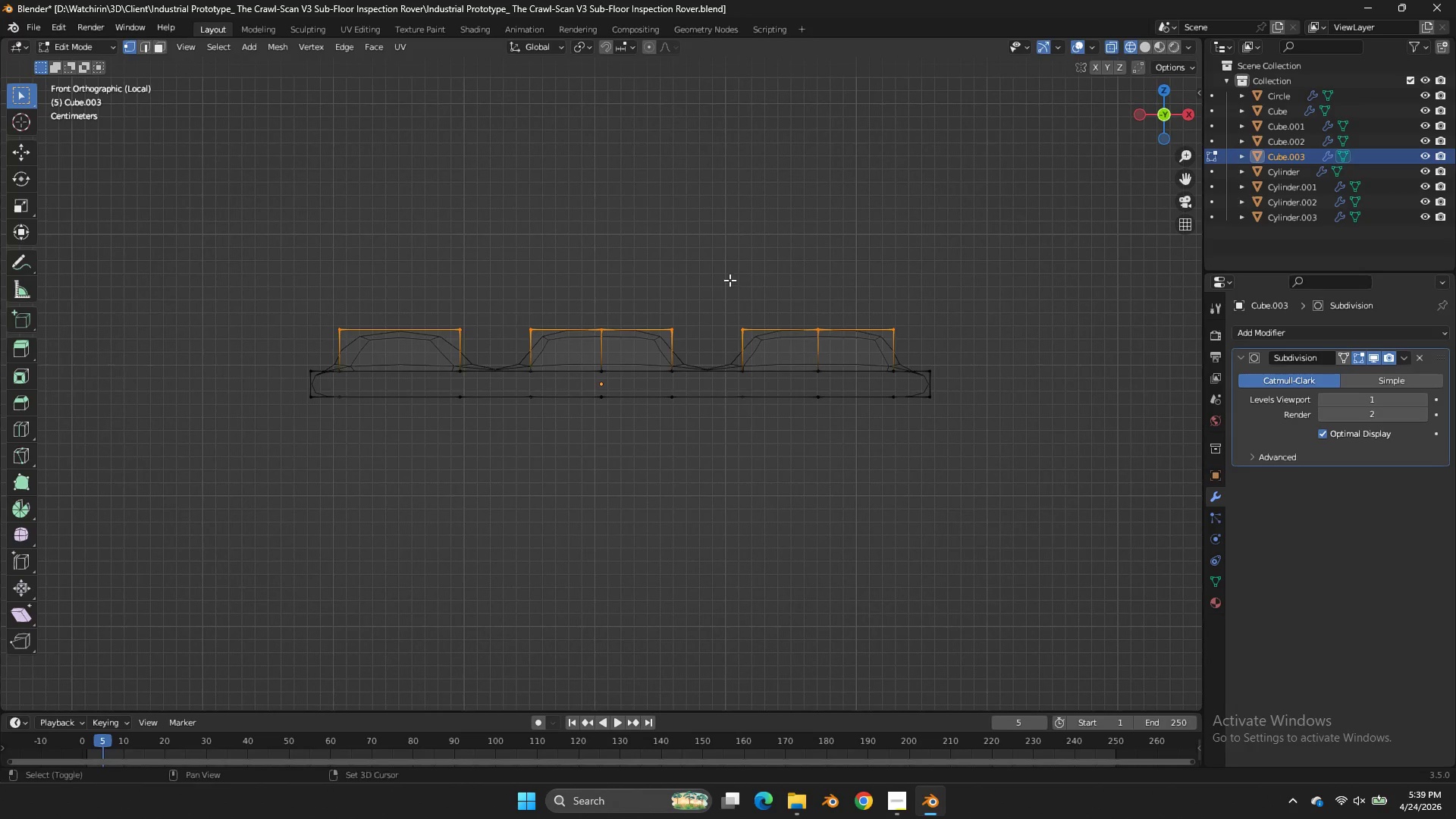 
left_click_drag(start_coordinate=[519, 267], to_coordinate=[564, 259])
 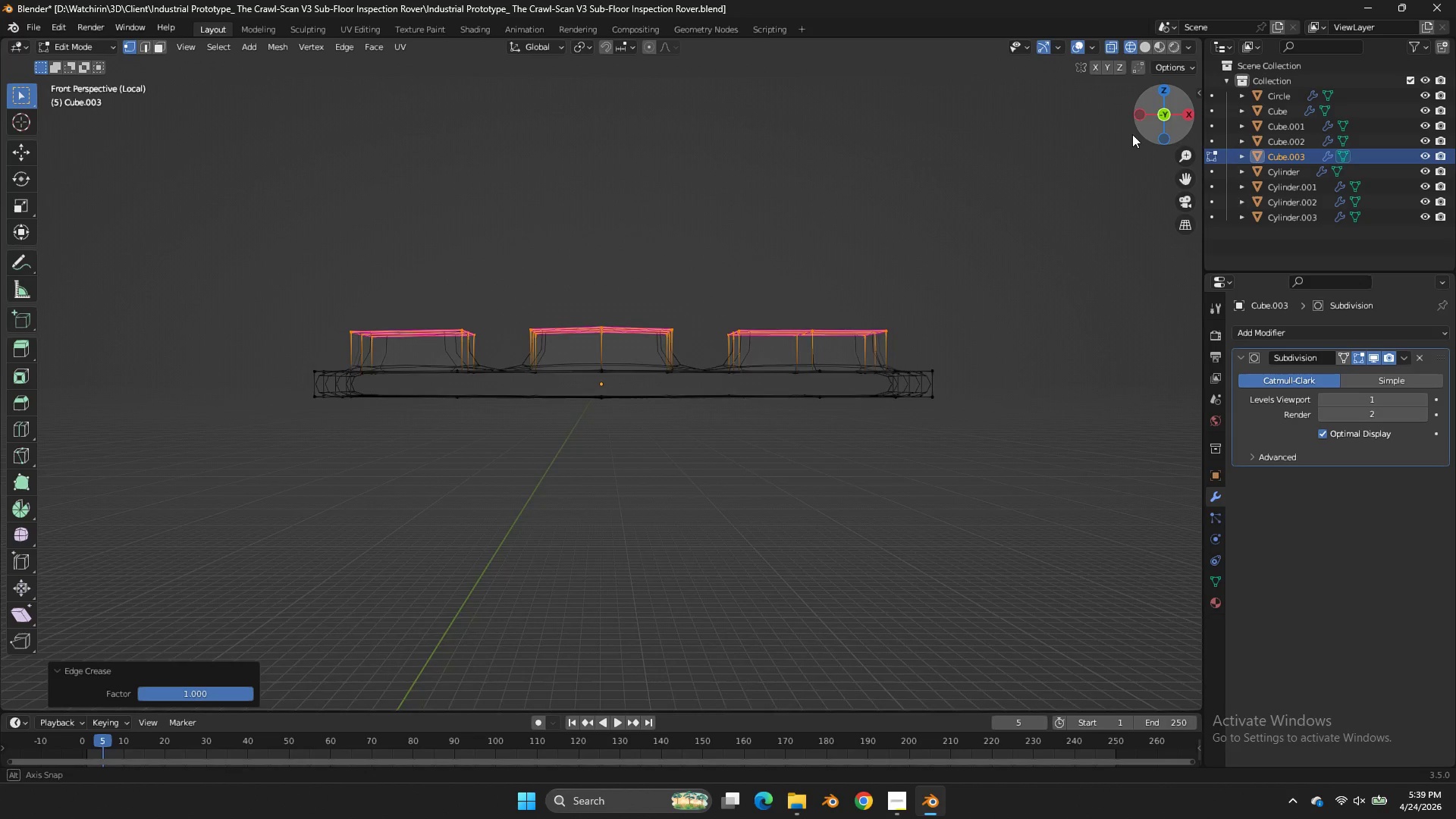 
left_click_drag(start_coordinate=[1150, 116], to_coordinate=[956, 162])
 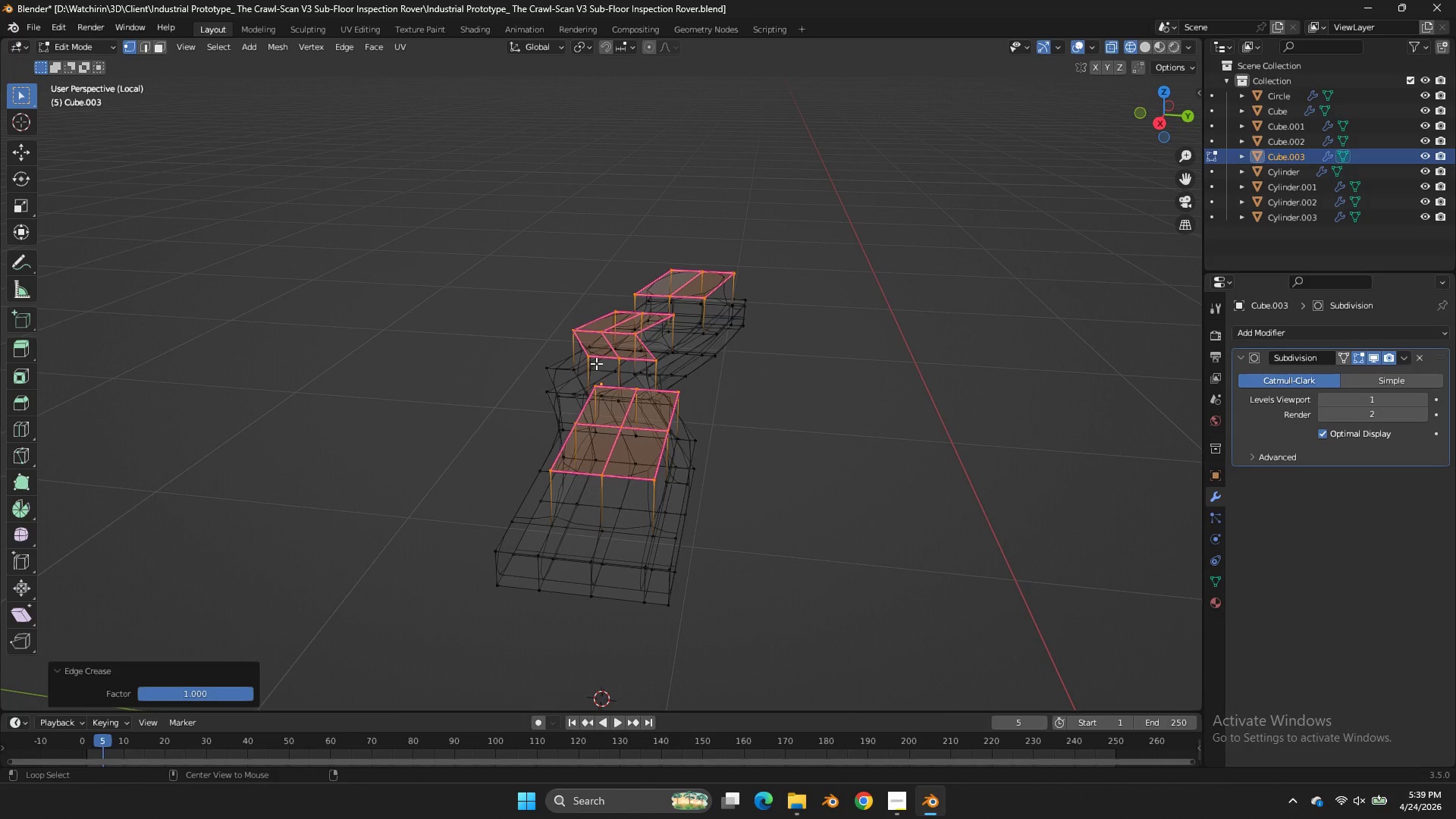 
hold_key(key=AltLeft, duration=0.84)
left_click([611, 340])
 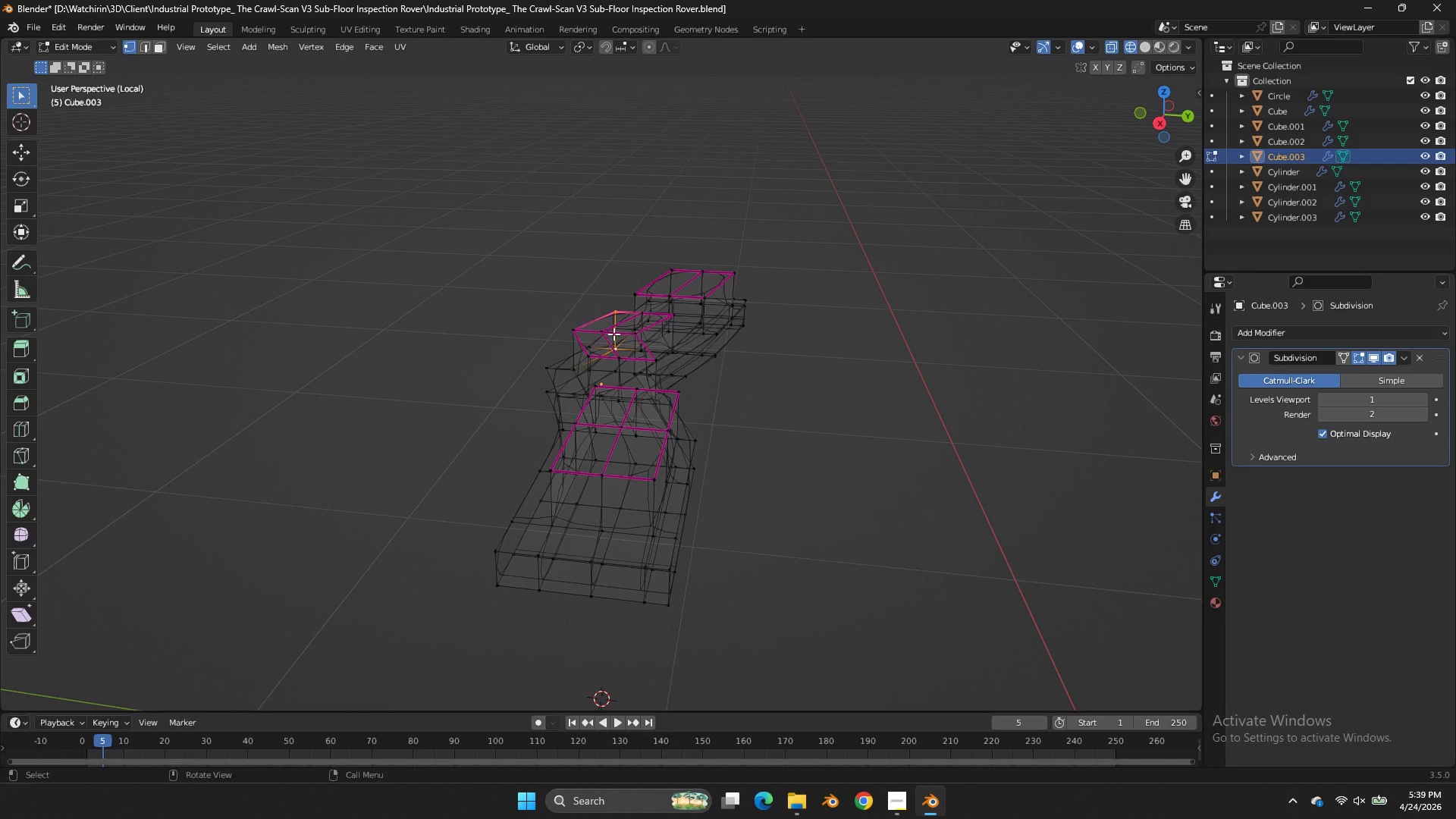 
hold_key(key=AltLeft, duration=1.09)
left_click([614, 325])
 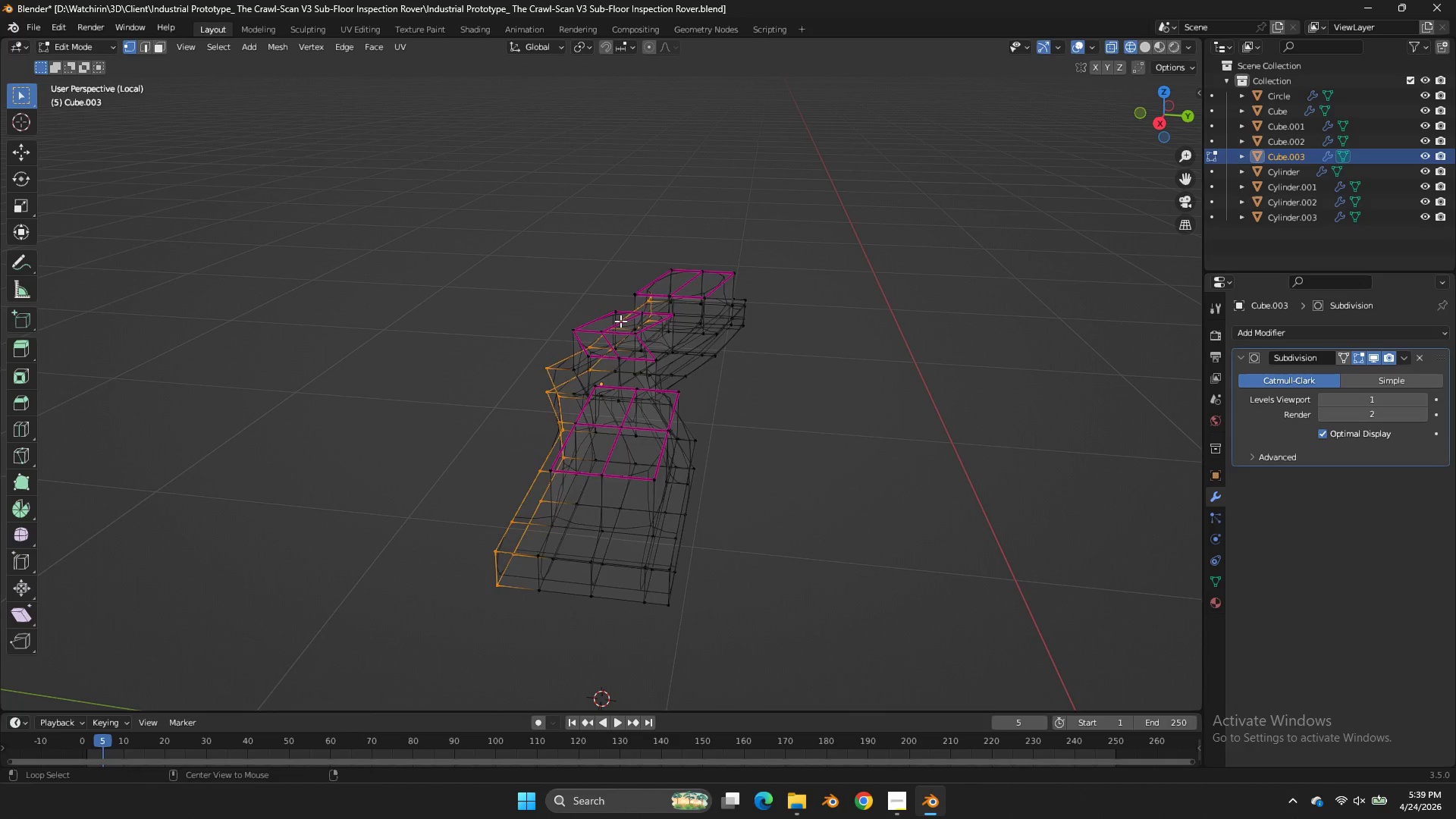 
left_click([620, 321])
 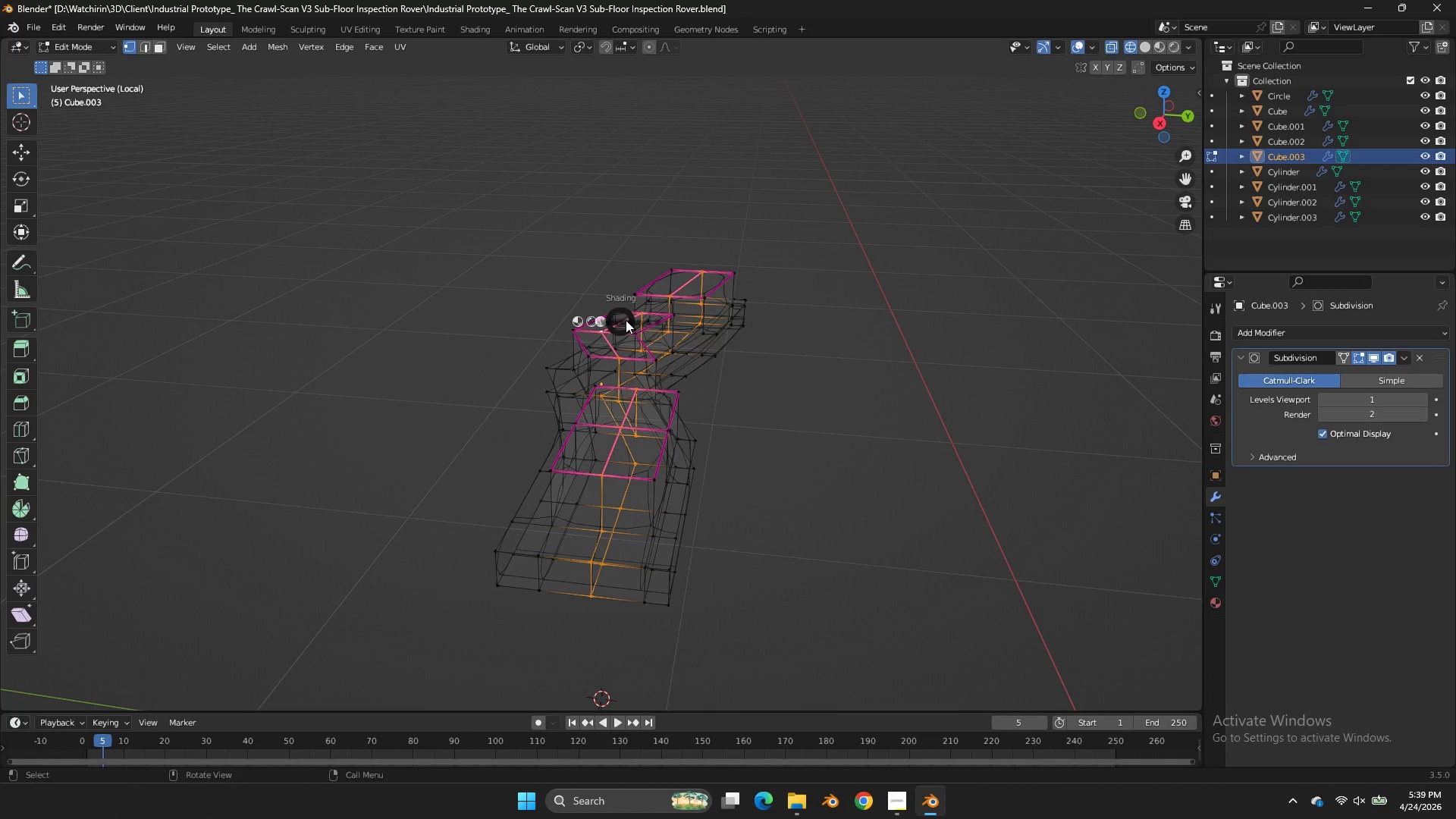 
key(Z)
 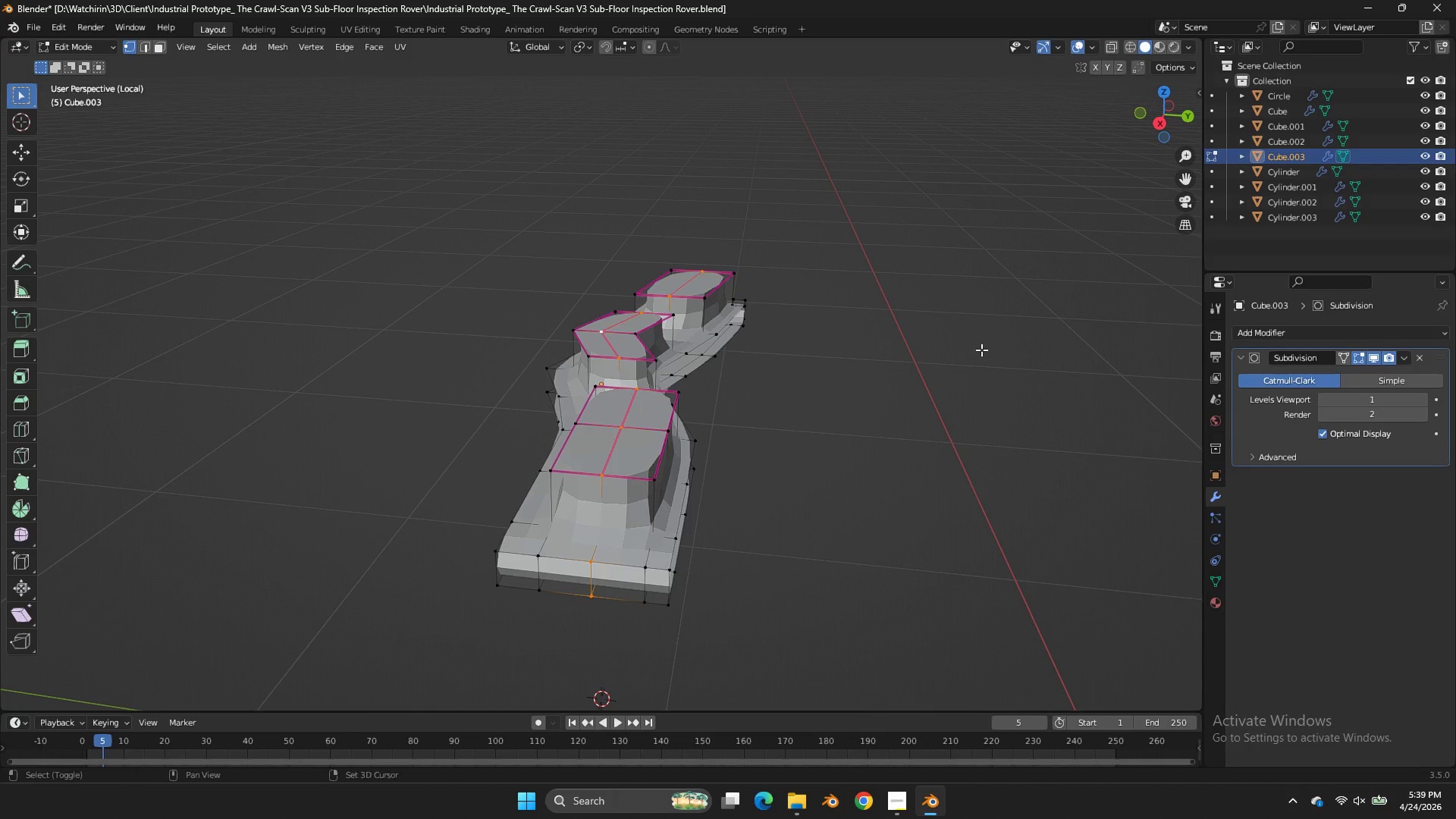 
type(EE)
 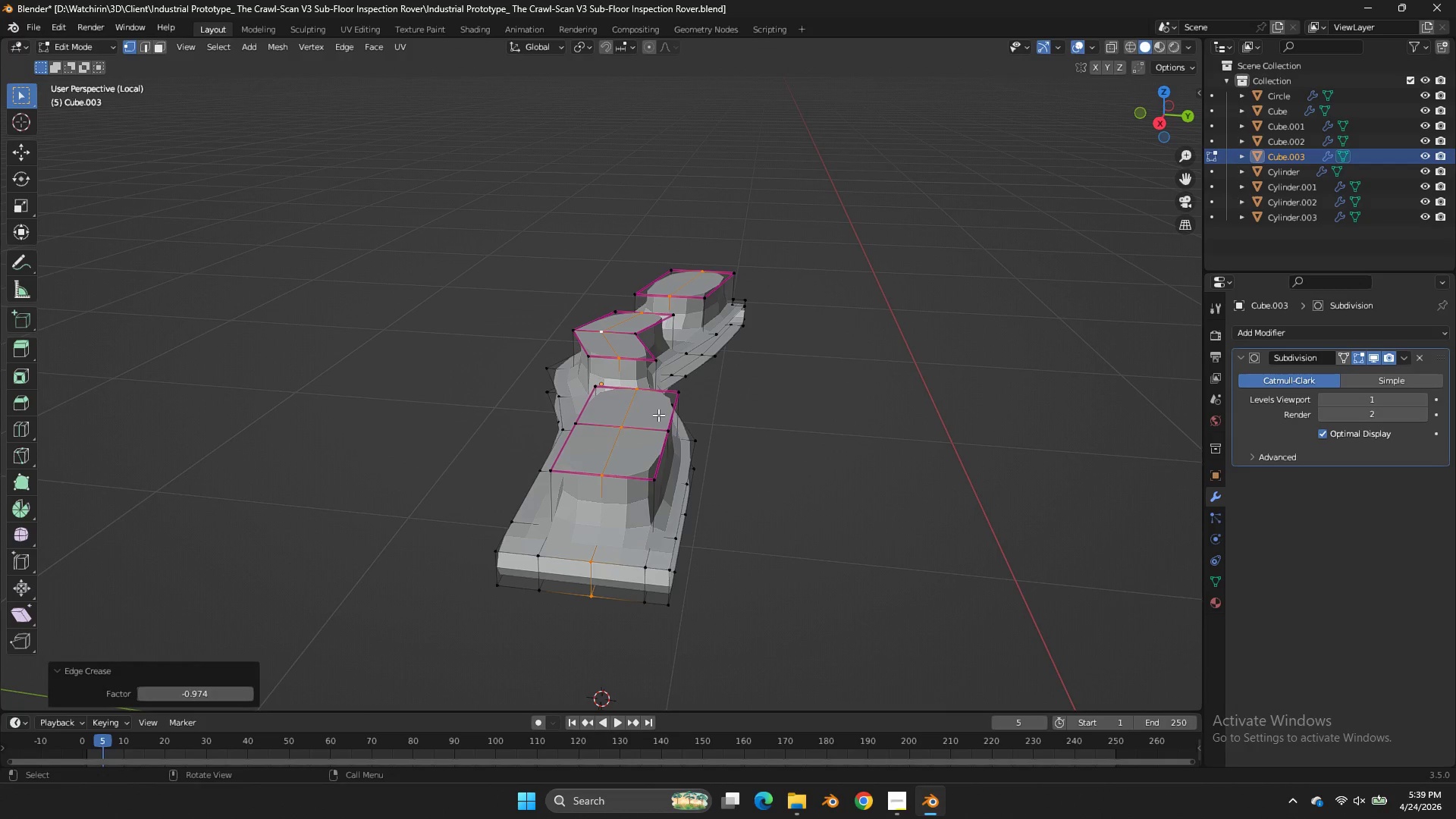 
left_click_drag(start_coordinate=[579, 391], to_coordinate=[623, 400])
 